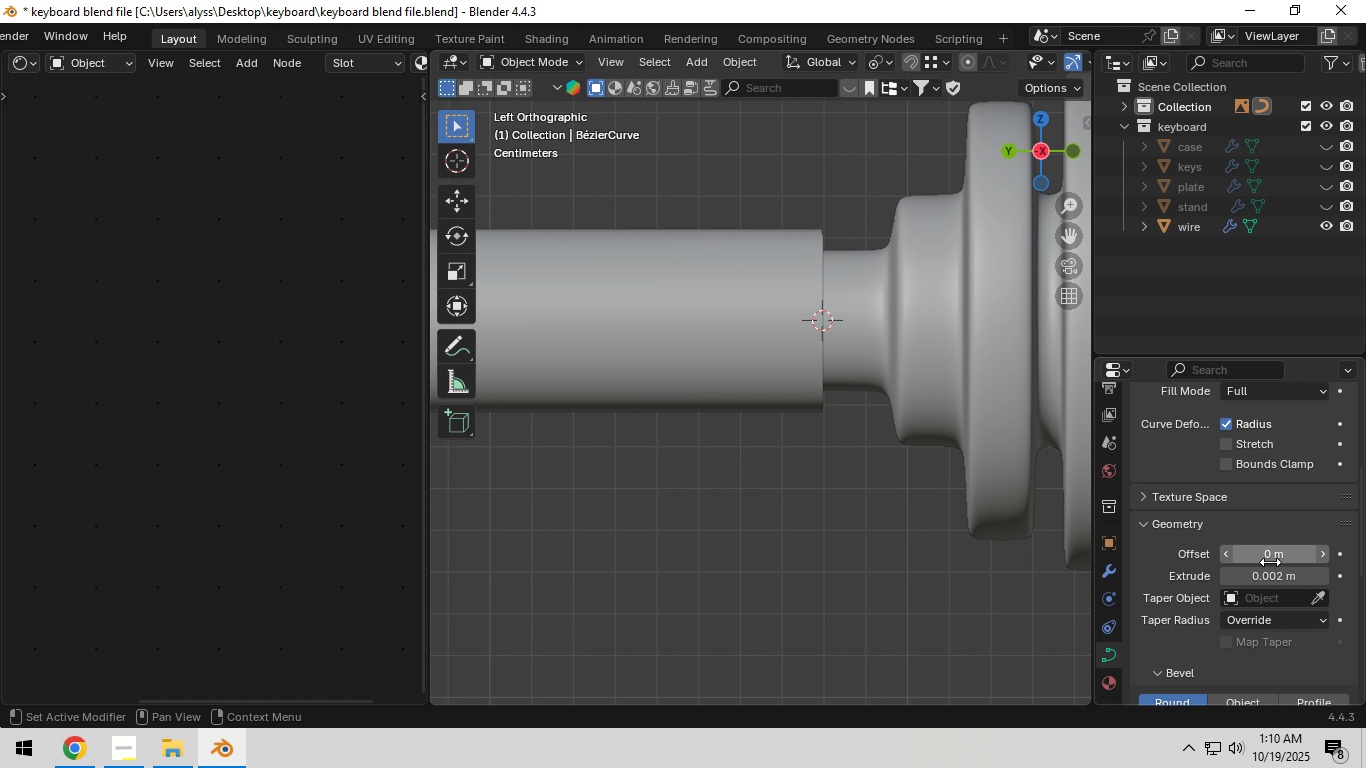 
mouse_move([1252, 574])
 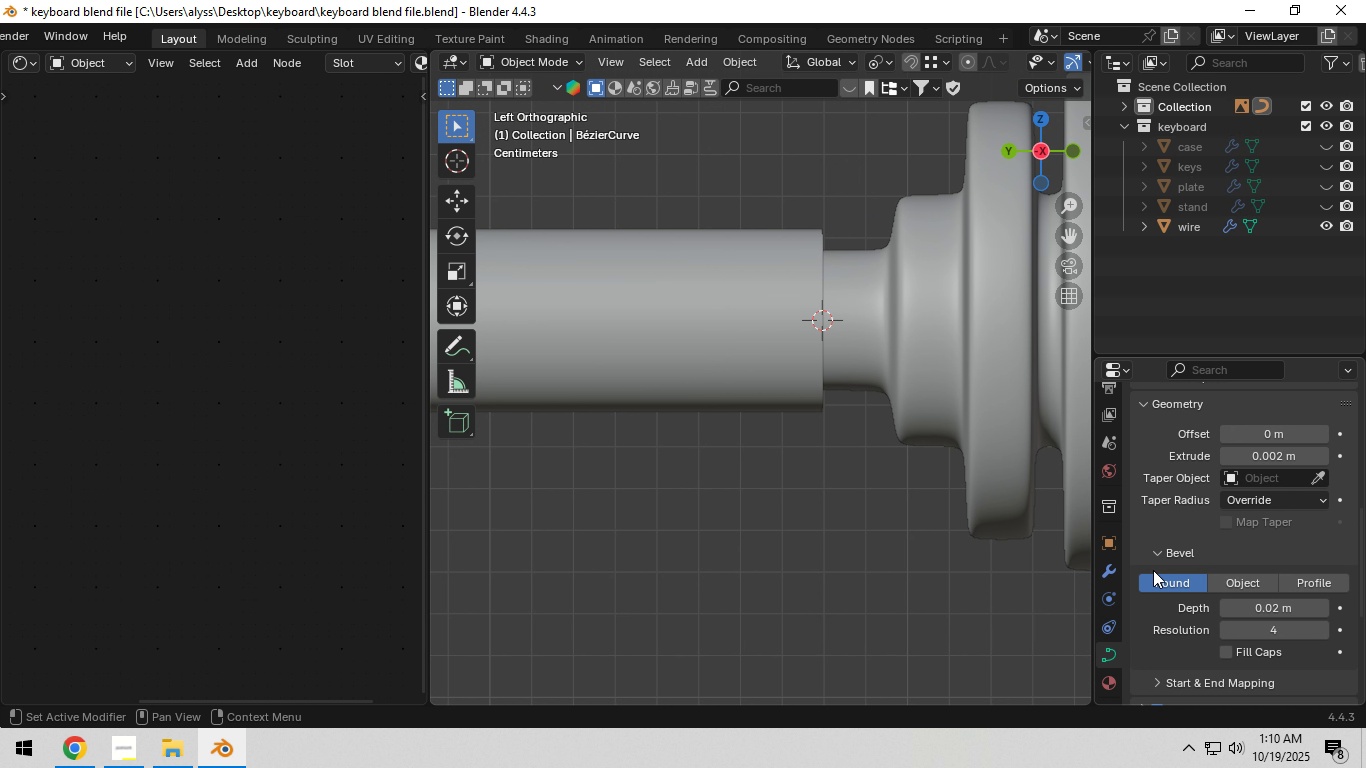 
scroll: coordinate [1153, 570], scroll_direction: down, amount: 4.0
 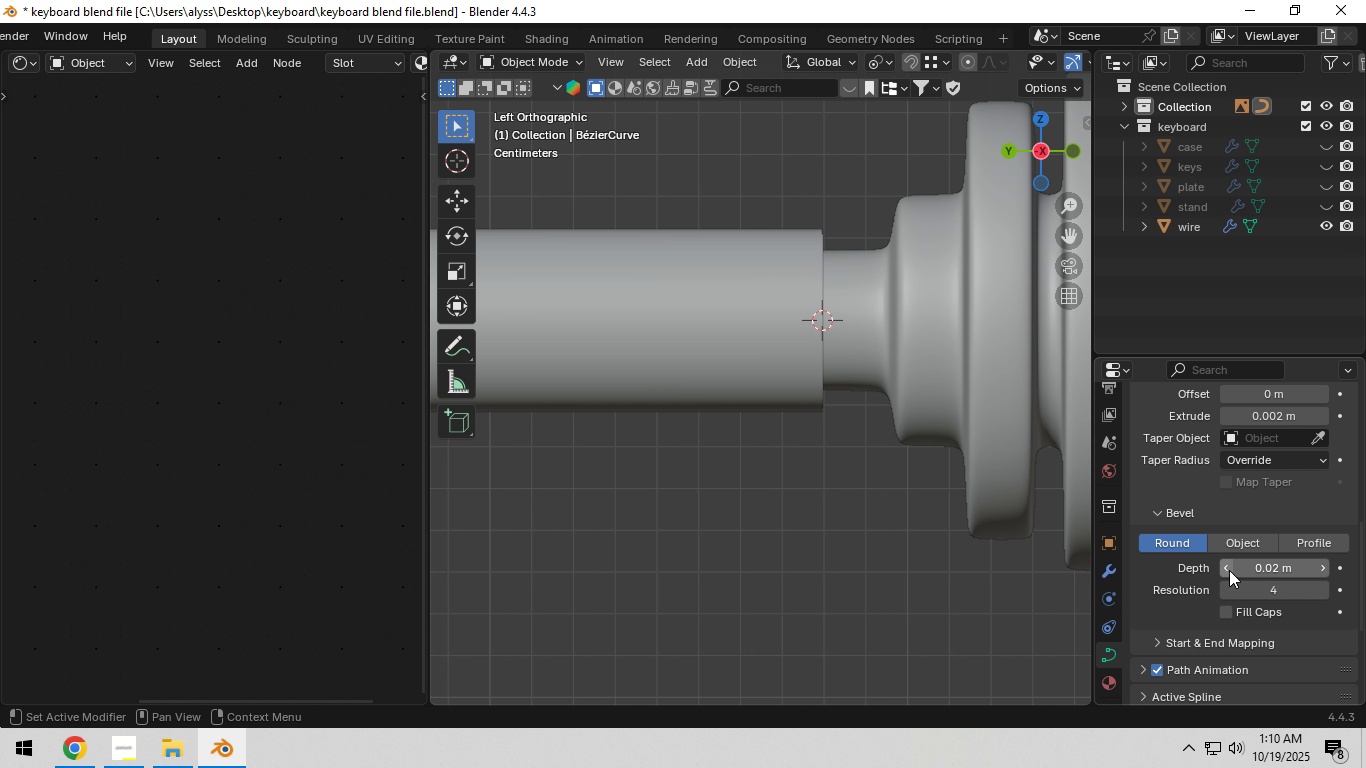 
left_click([1228, 569])
 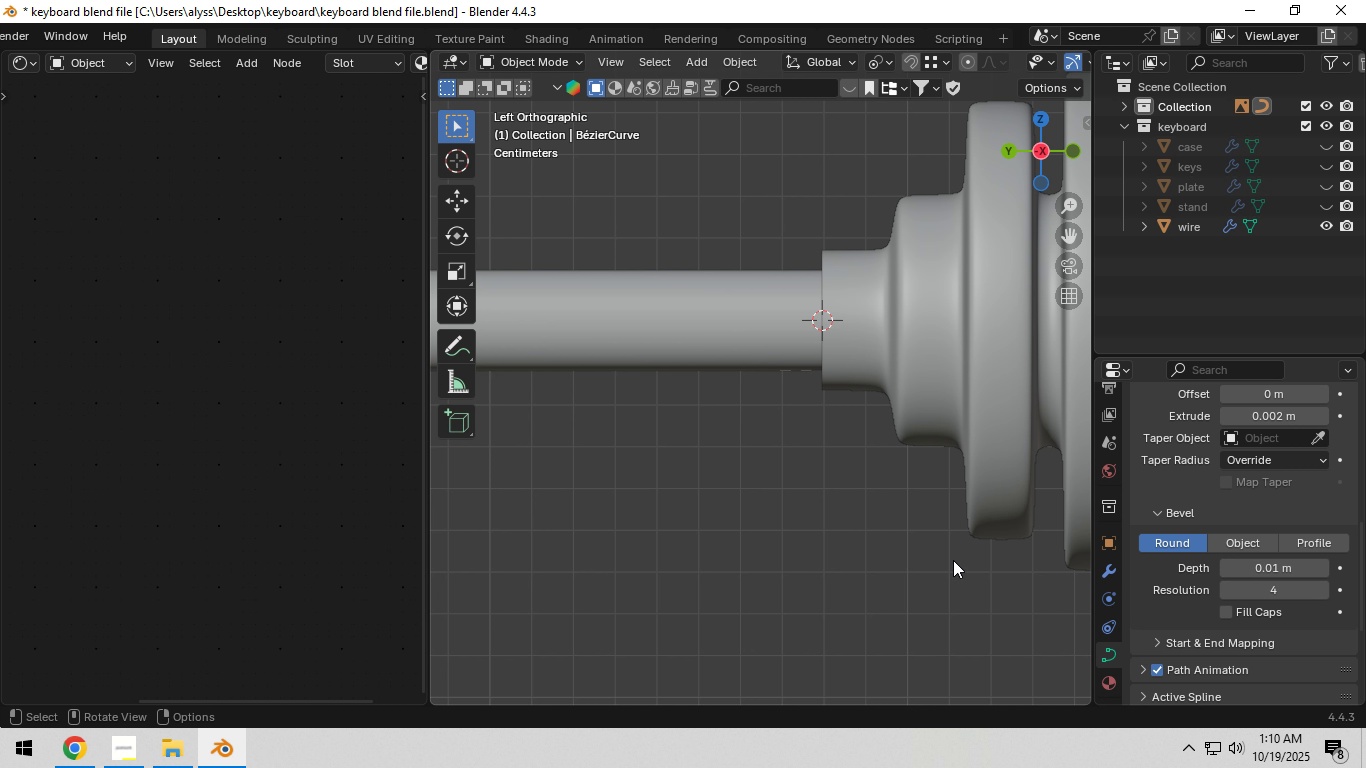 
scroll: coordinate [835, 543], scroll_direction: down, amount: 1.0
 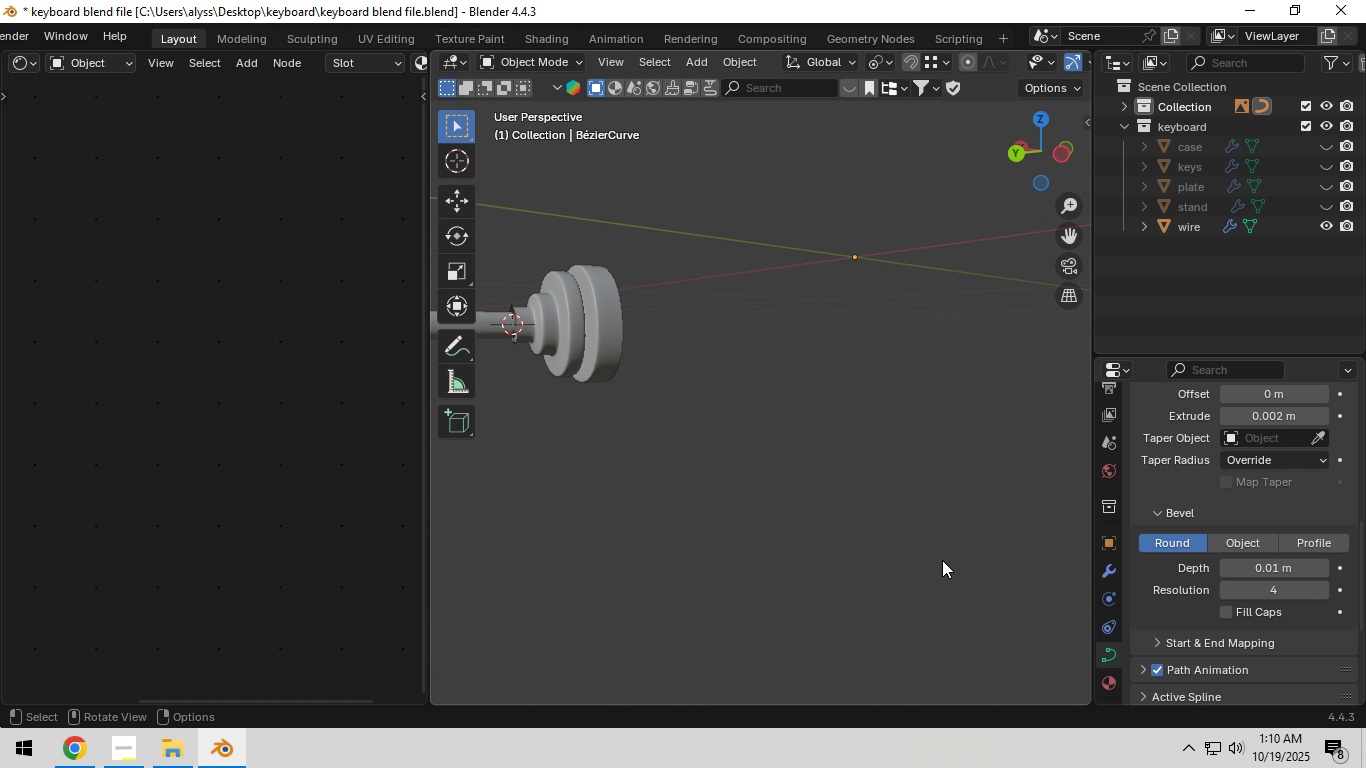 
hold_key(key=ShiftLeft, duration=0.61)
 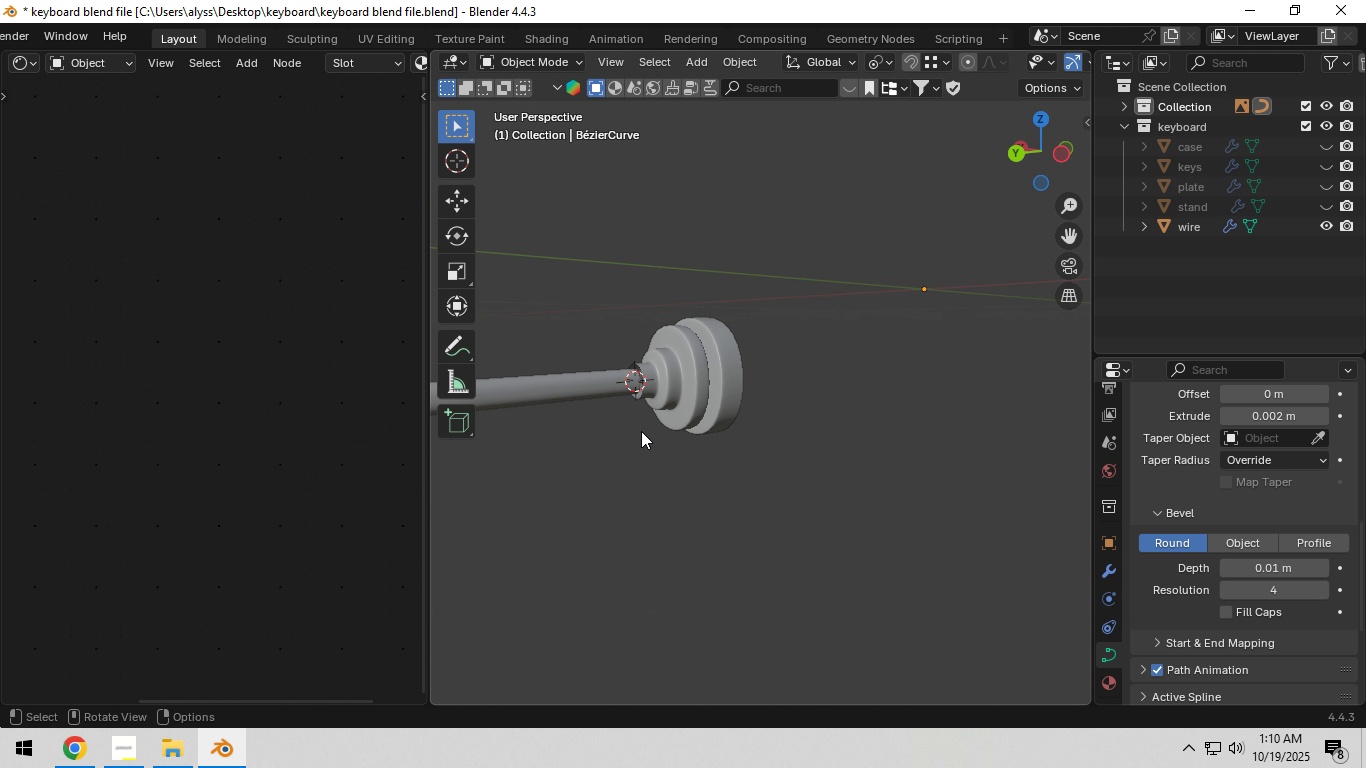 
left_click_drag(start_coordinate=[647, 427], to_coordinate=[658, 424])
 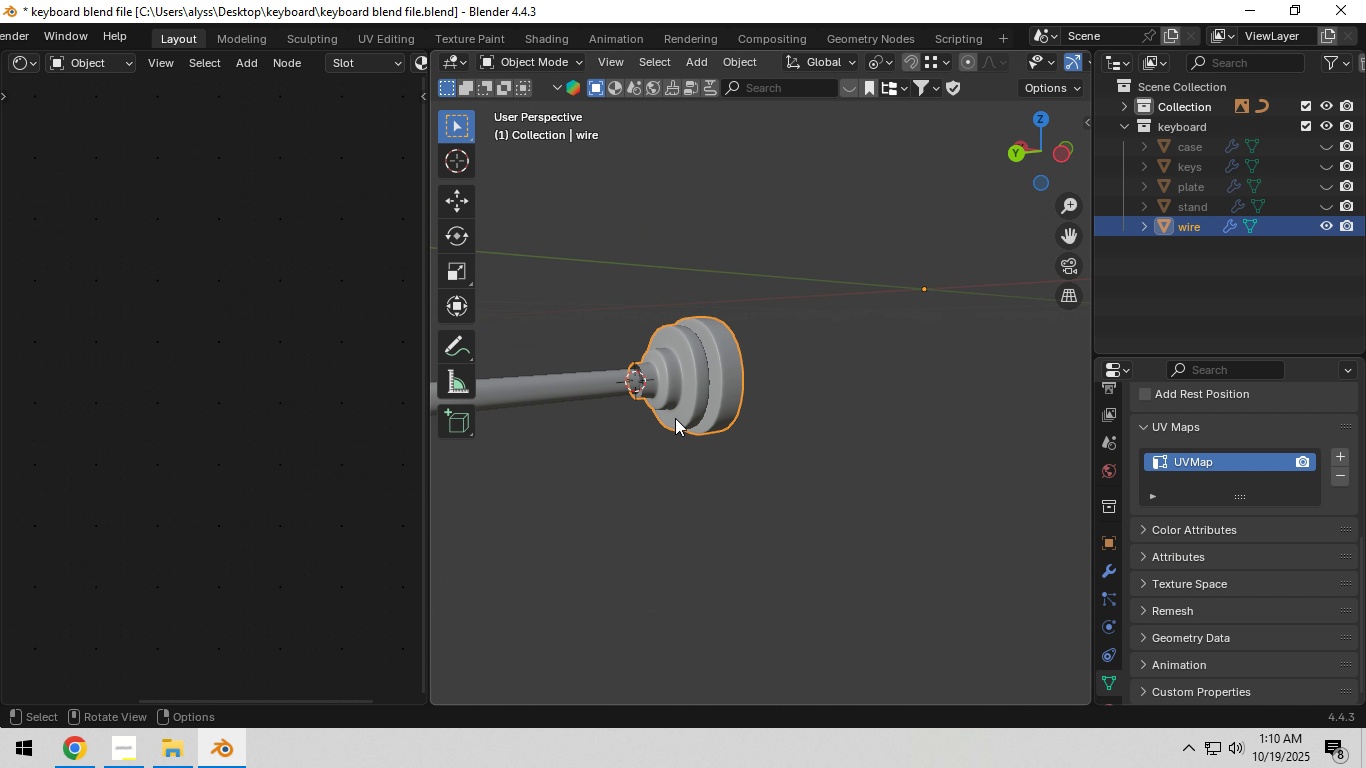 
double_click([675, 418])
 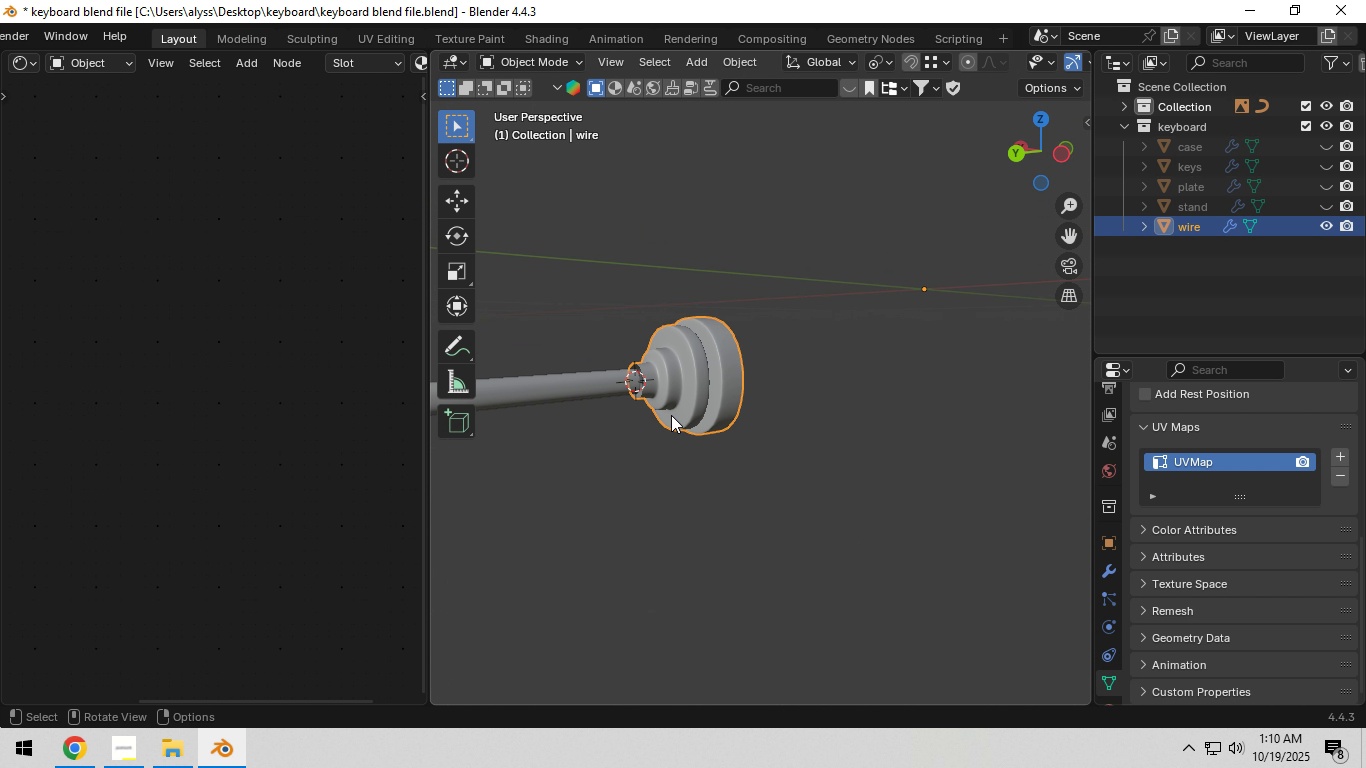 
key(Backquote)
 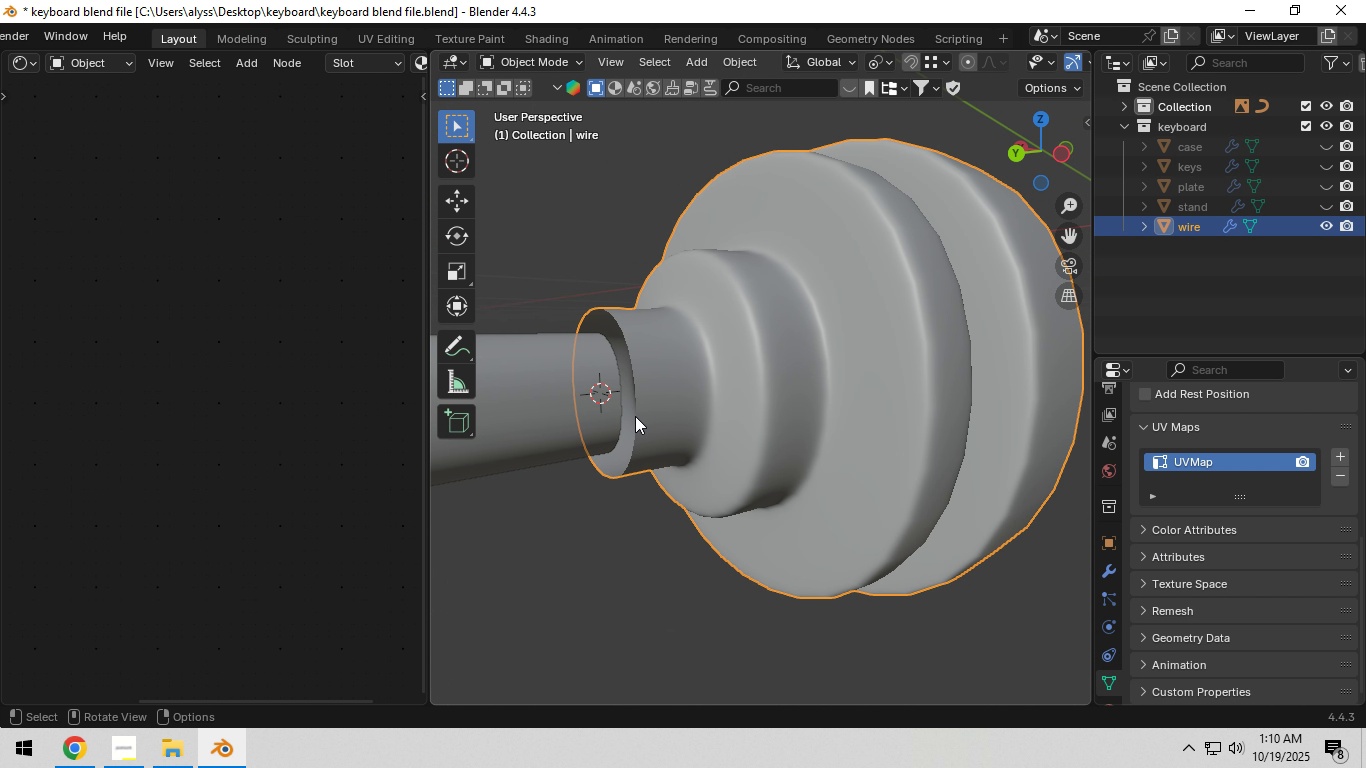 
scroll: coordinate [1105, 672], scroll_direction: down, amount: 4.0
 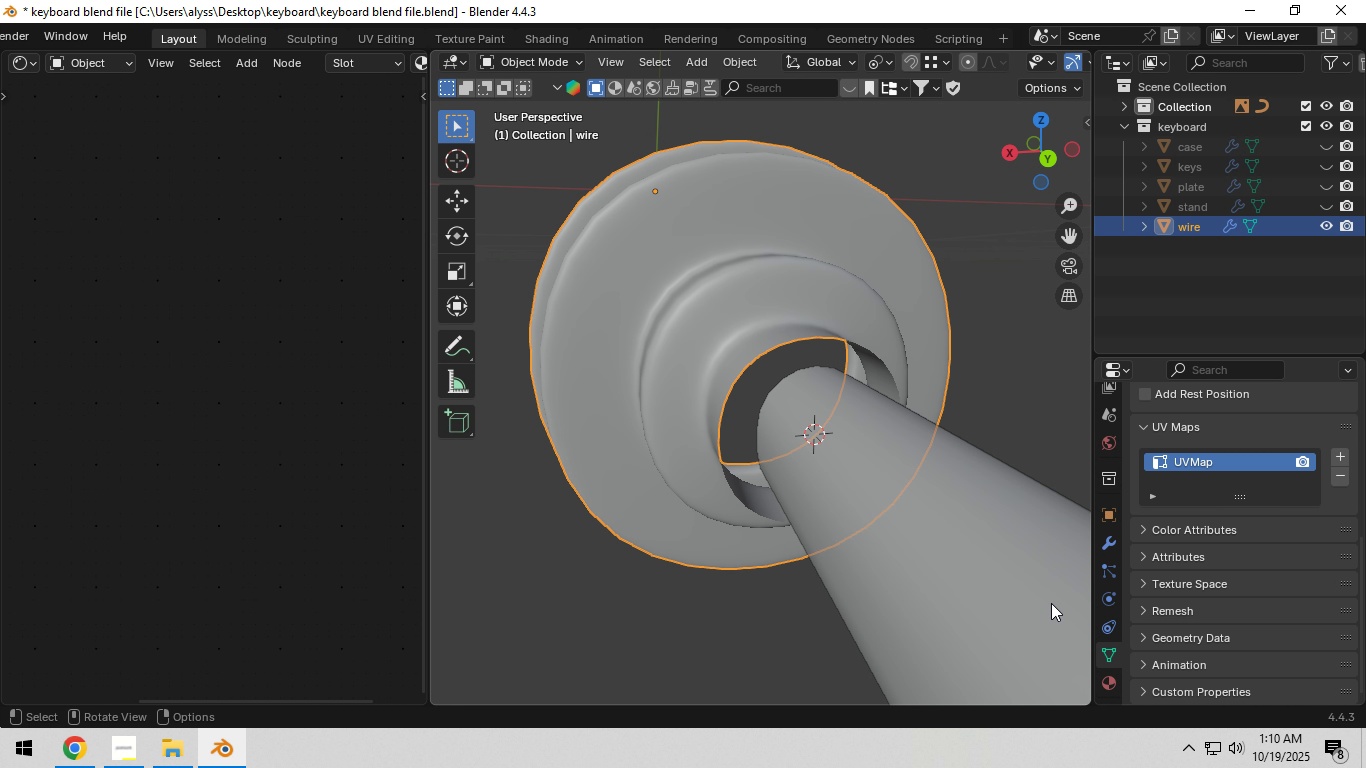 
left_click([975, 586])
 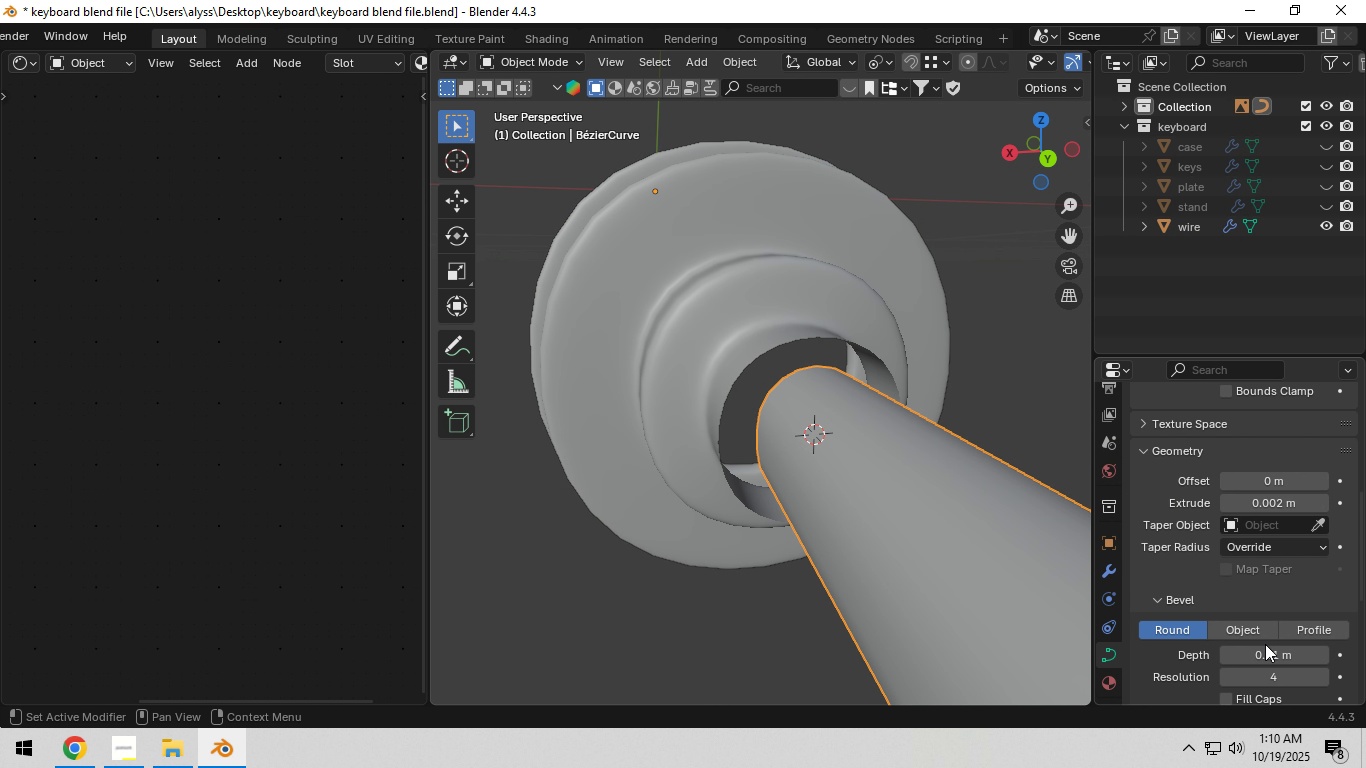 
scroll: coordinate [1264, 645], scroll_direction: down, amount: 1.0
 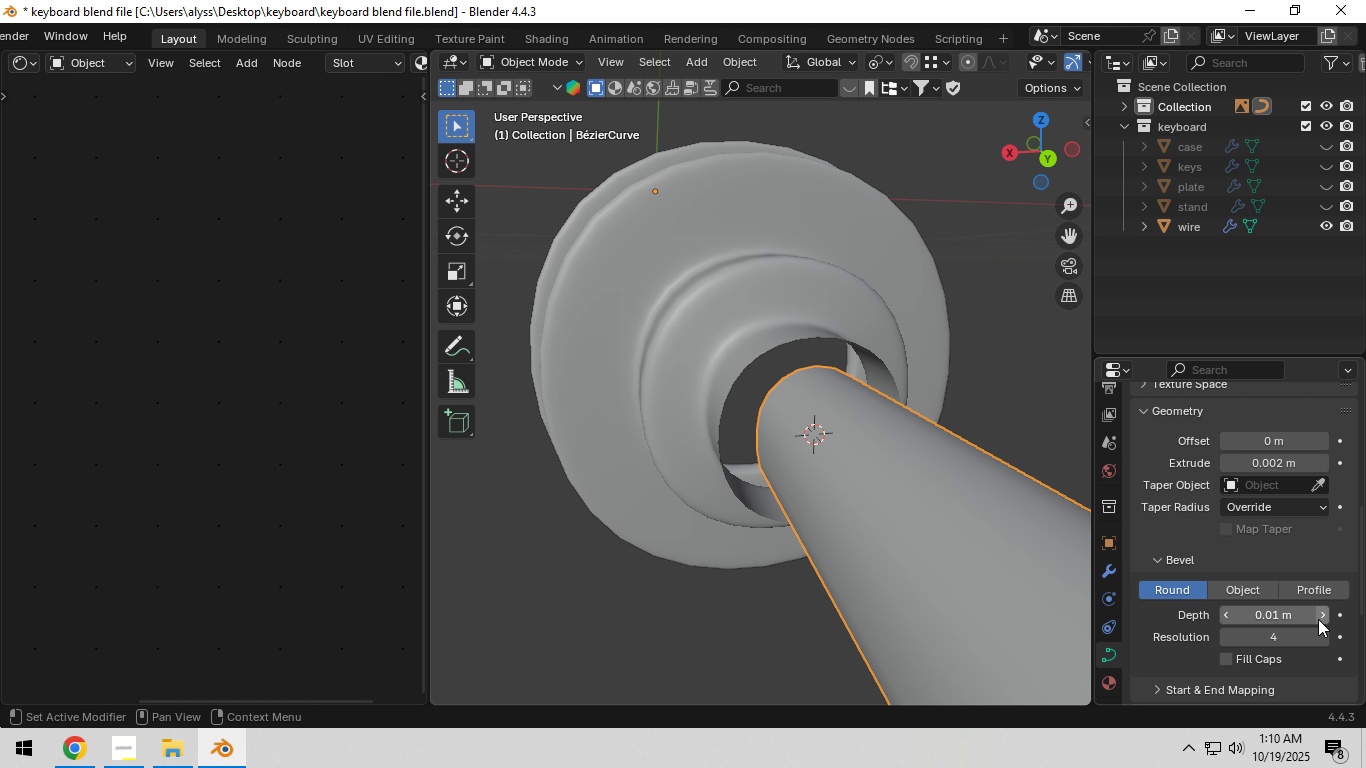 
left_click([1321, 618])
 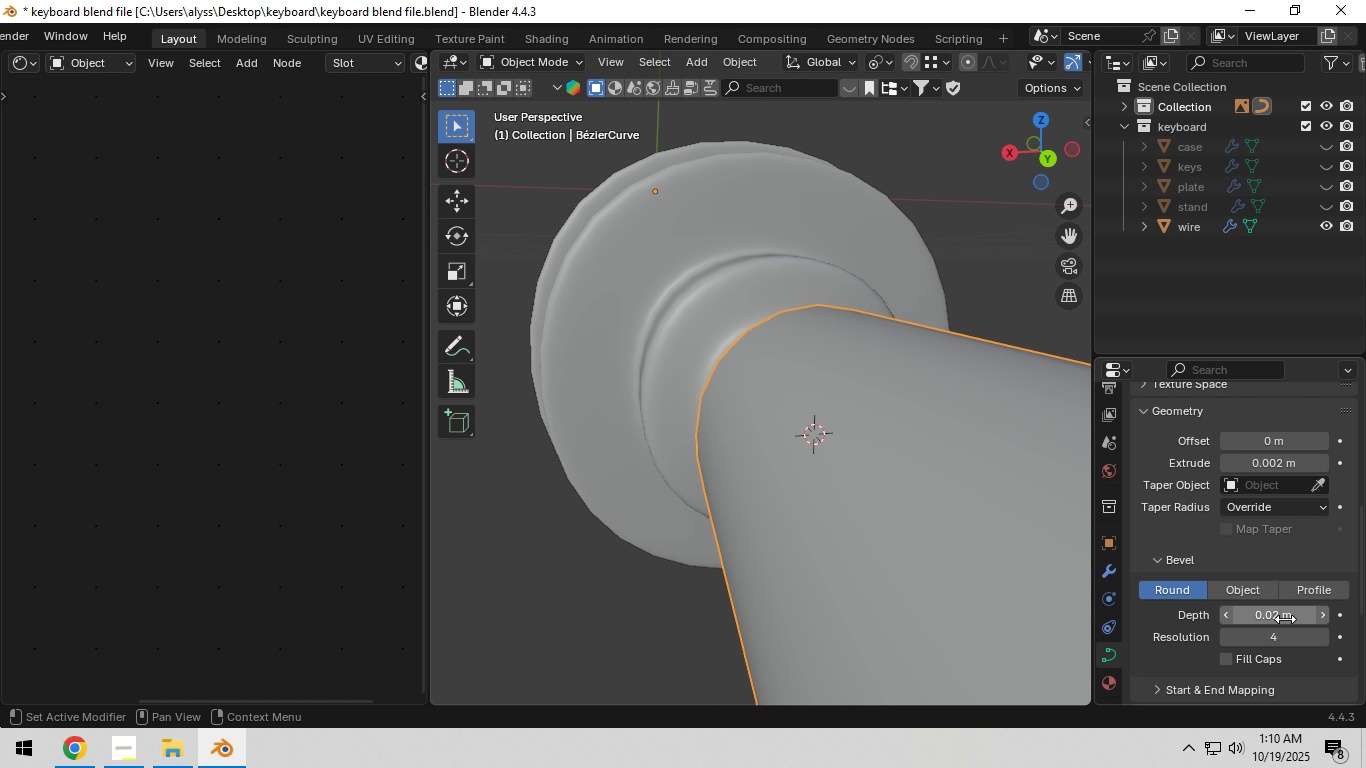 
left_click([1285, 619])
 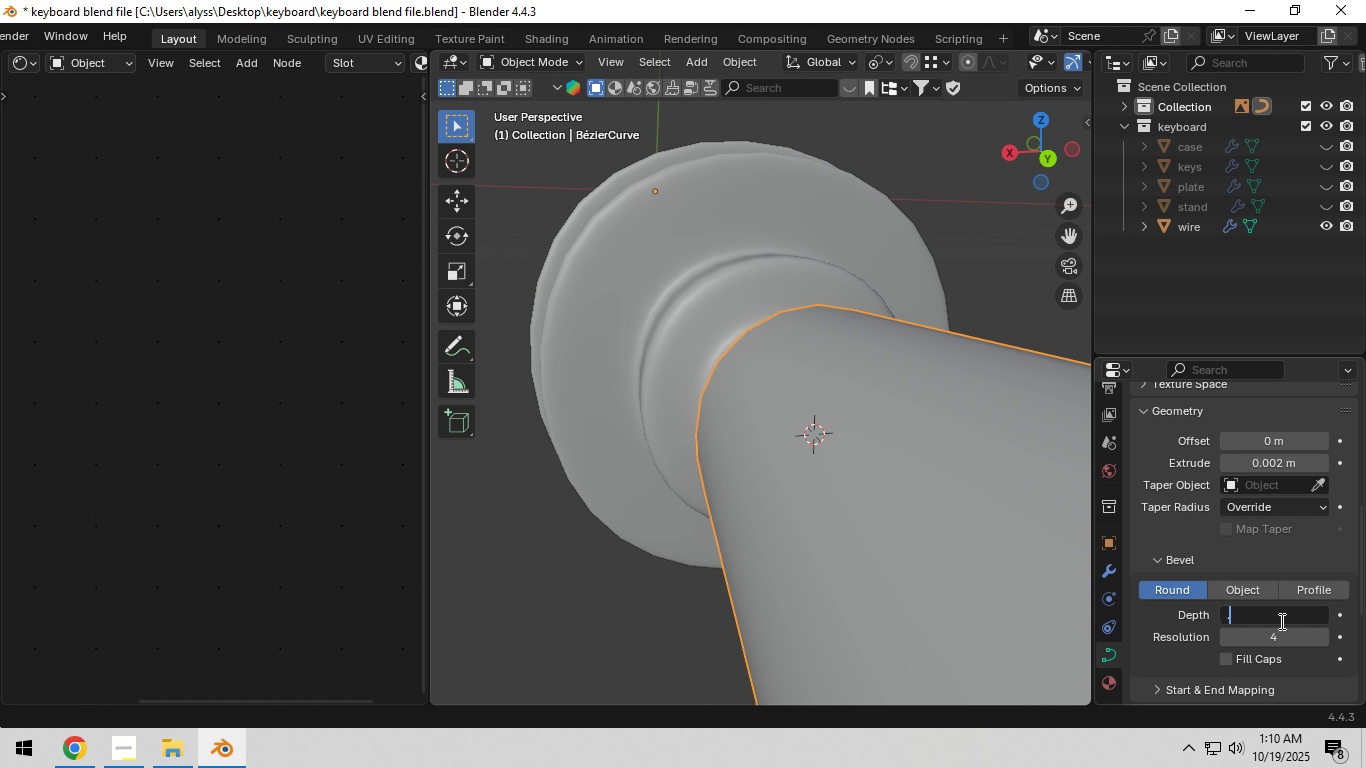 
key(NumpadDecimal)
 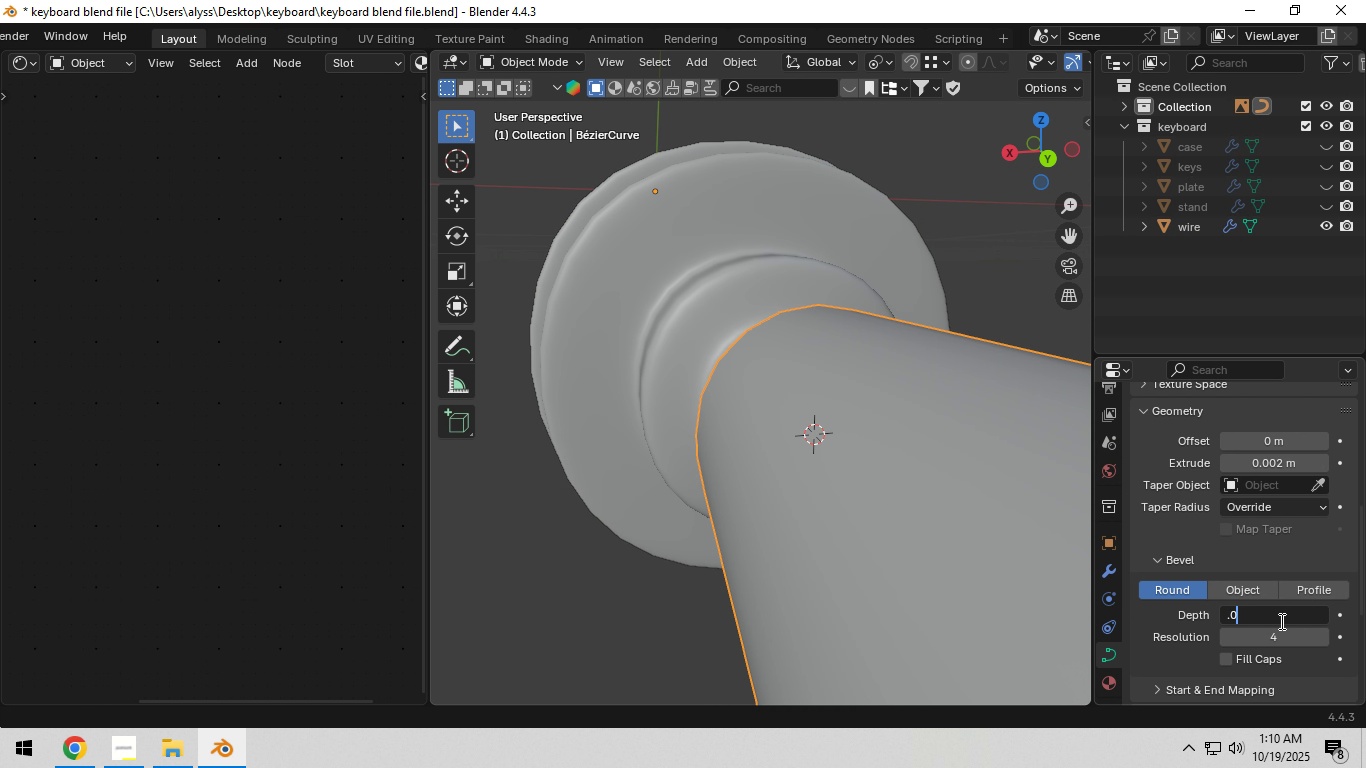 
key(Numpad0)
 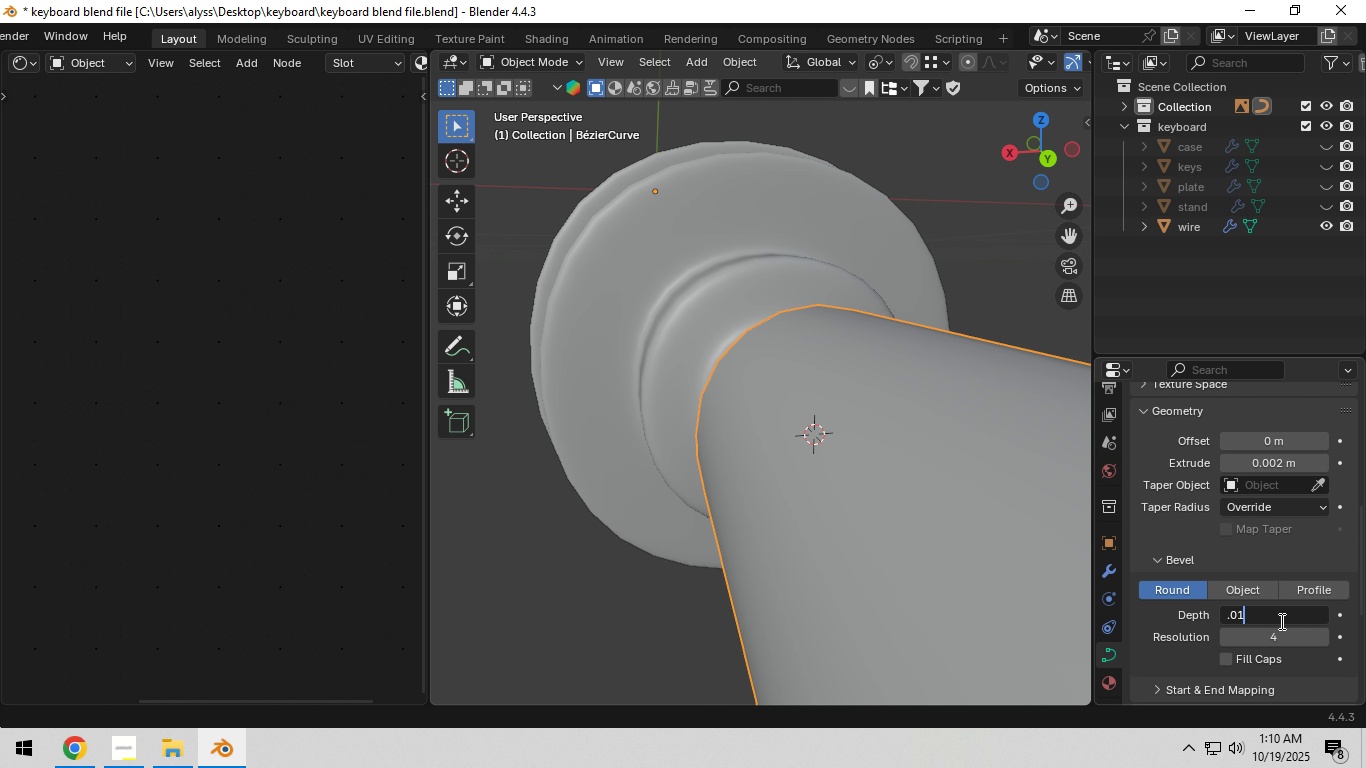 
key(Numpad1)
 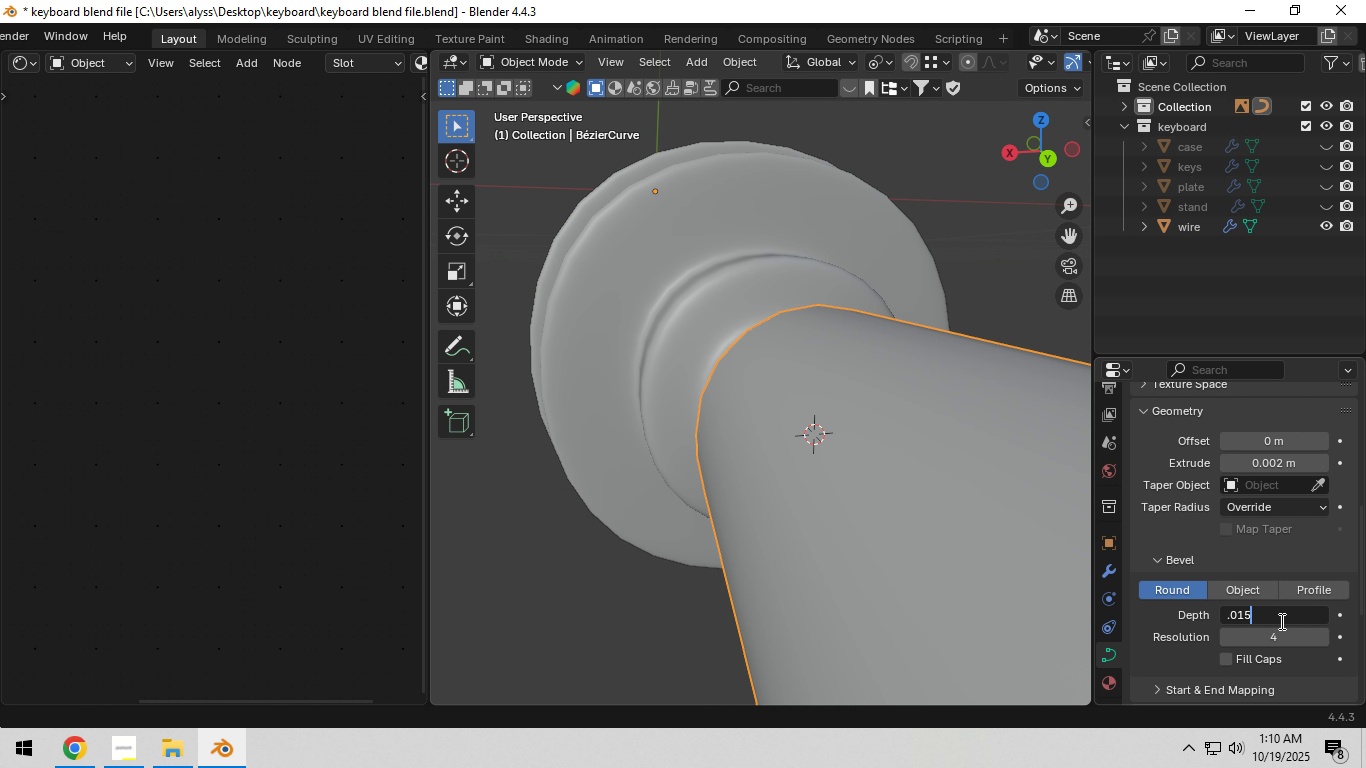 
key(Numpad5)
 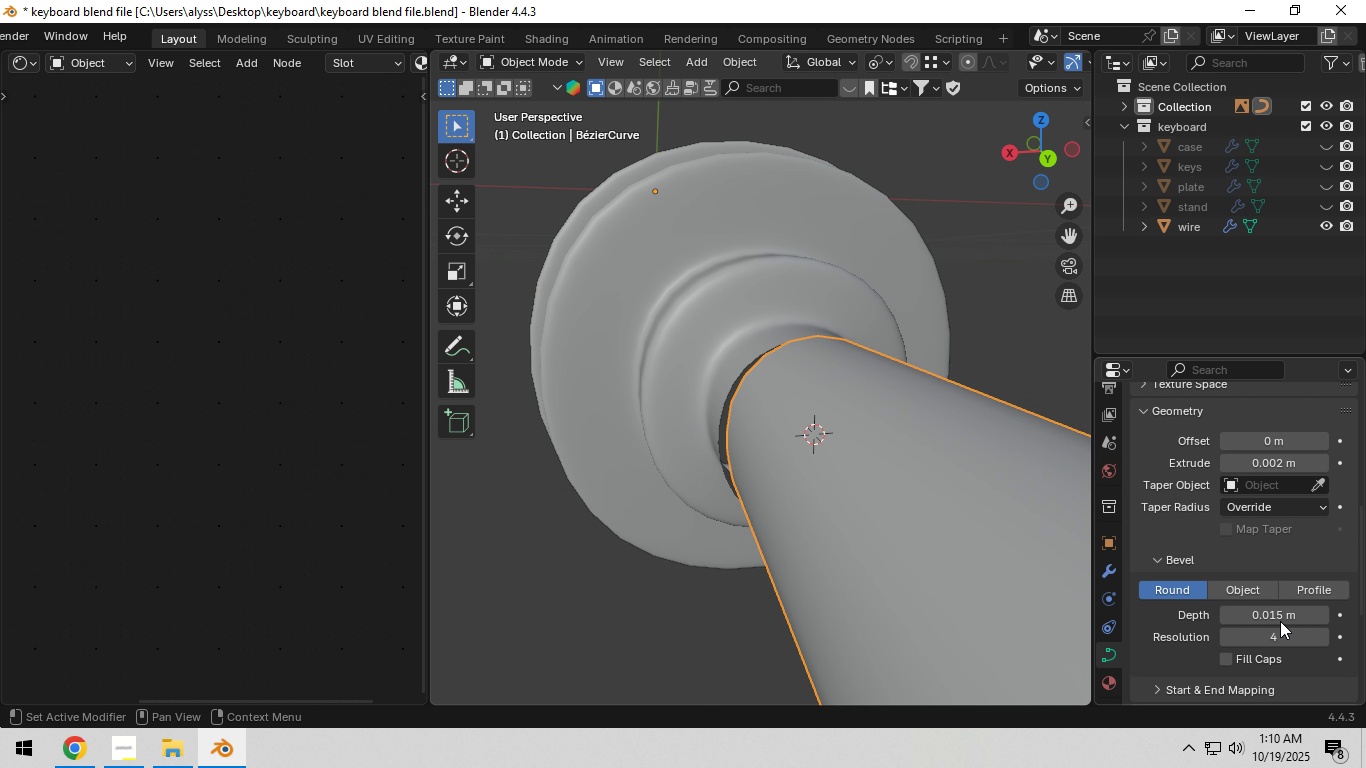 
key(NumpadEnter)
 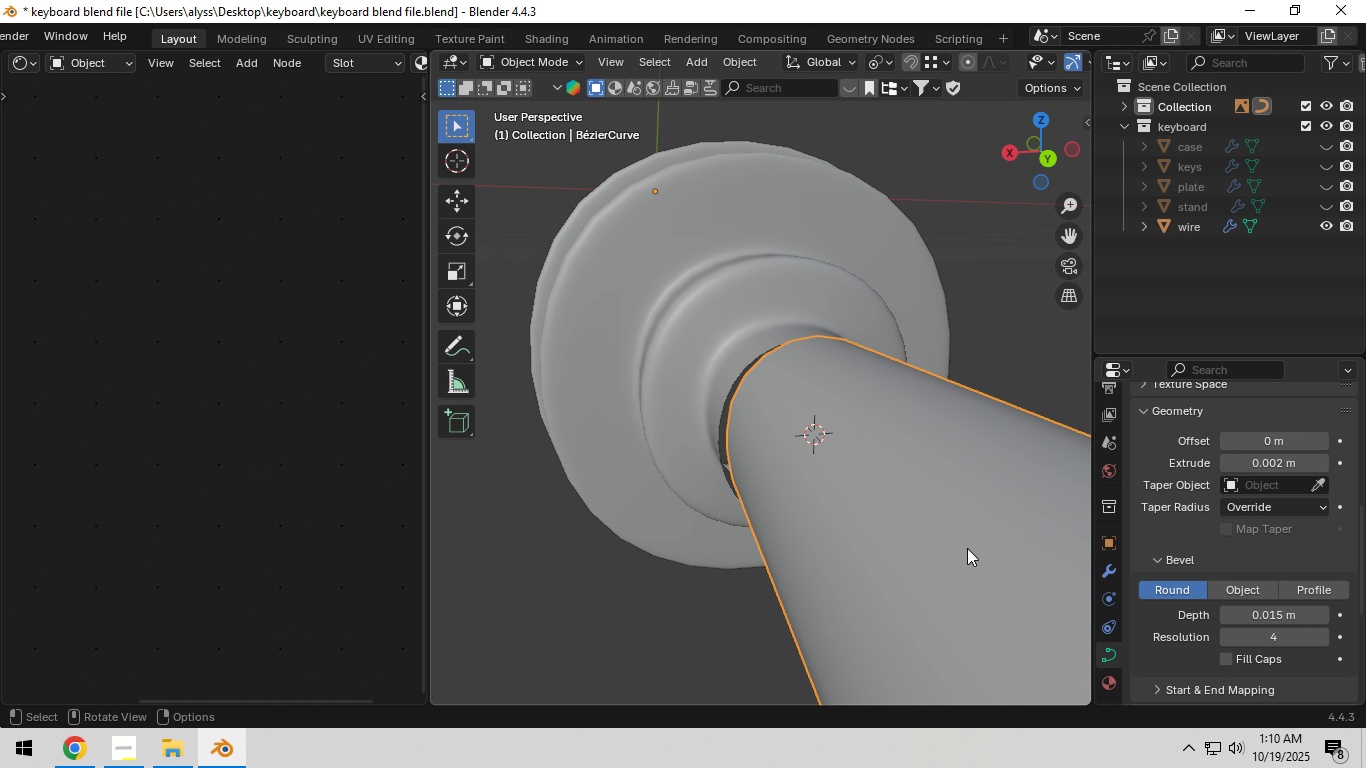 
left_click([942, 534])
 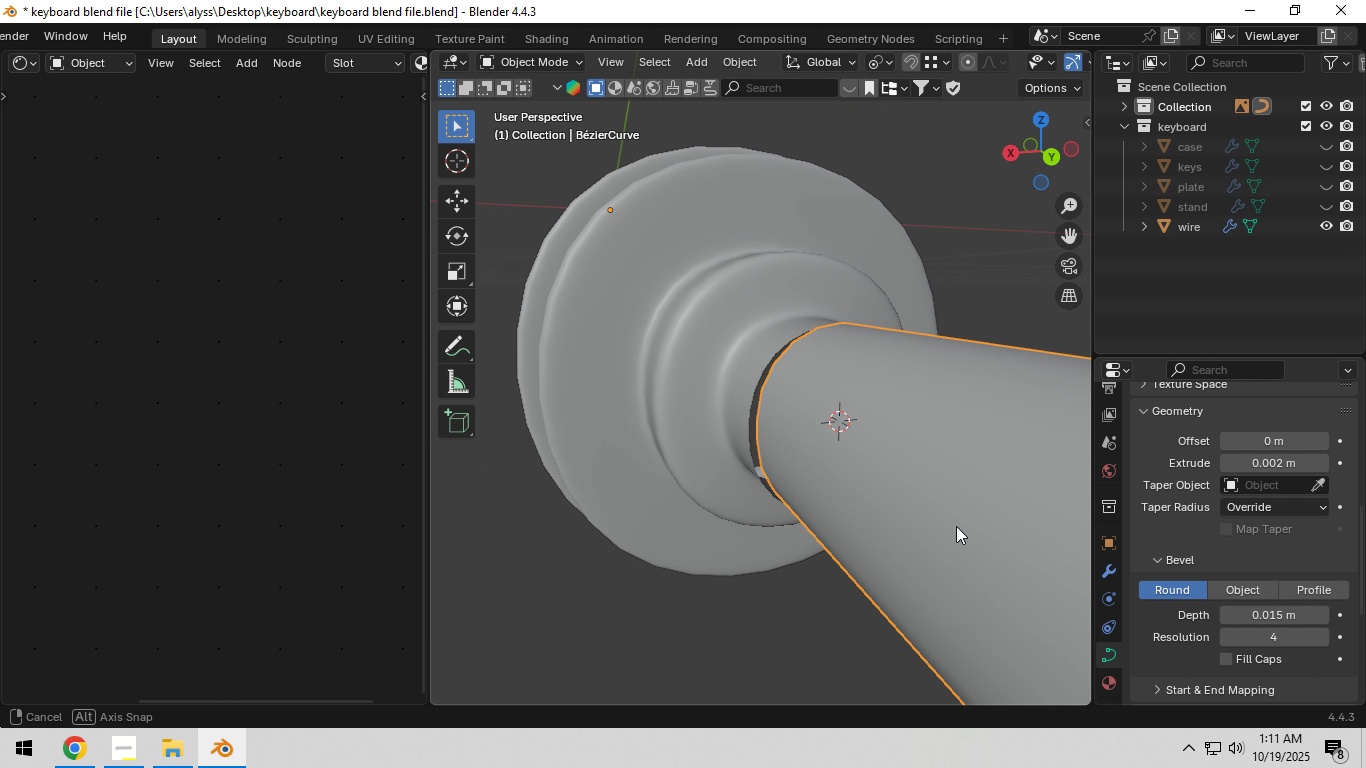 
left_click([988, 545])
 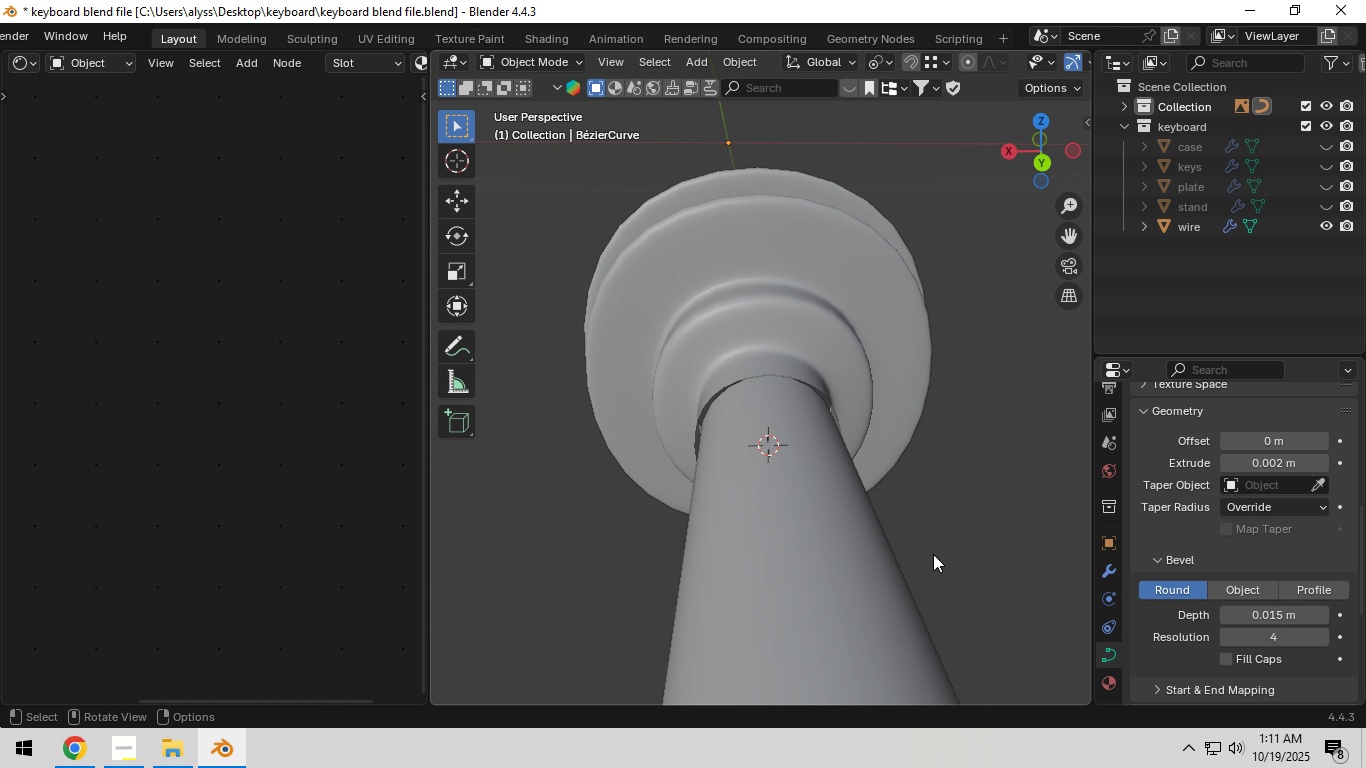 
scroll: coordinate [913, 556], scroll_direction: down, amount: 8.0
 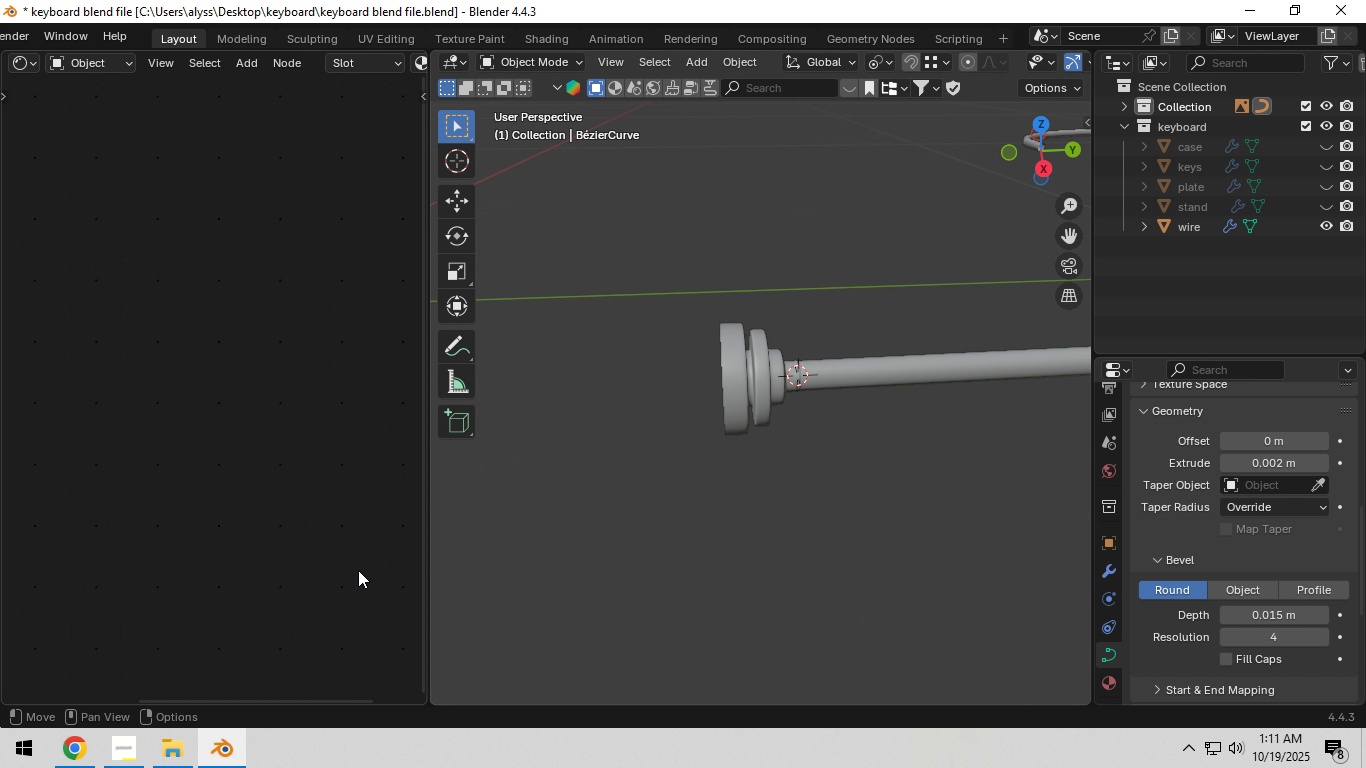 
hold_key(key=ShiftLeft, duration=0.74)
 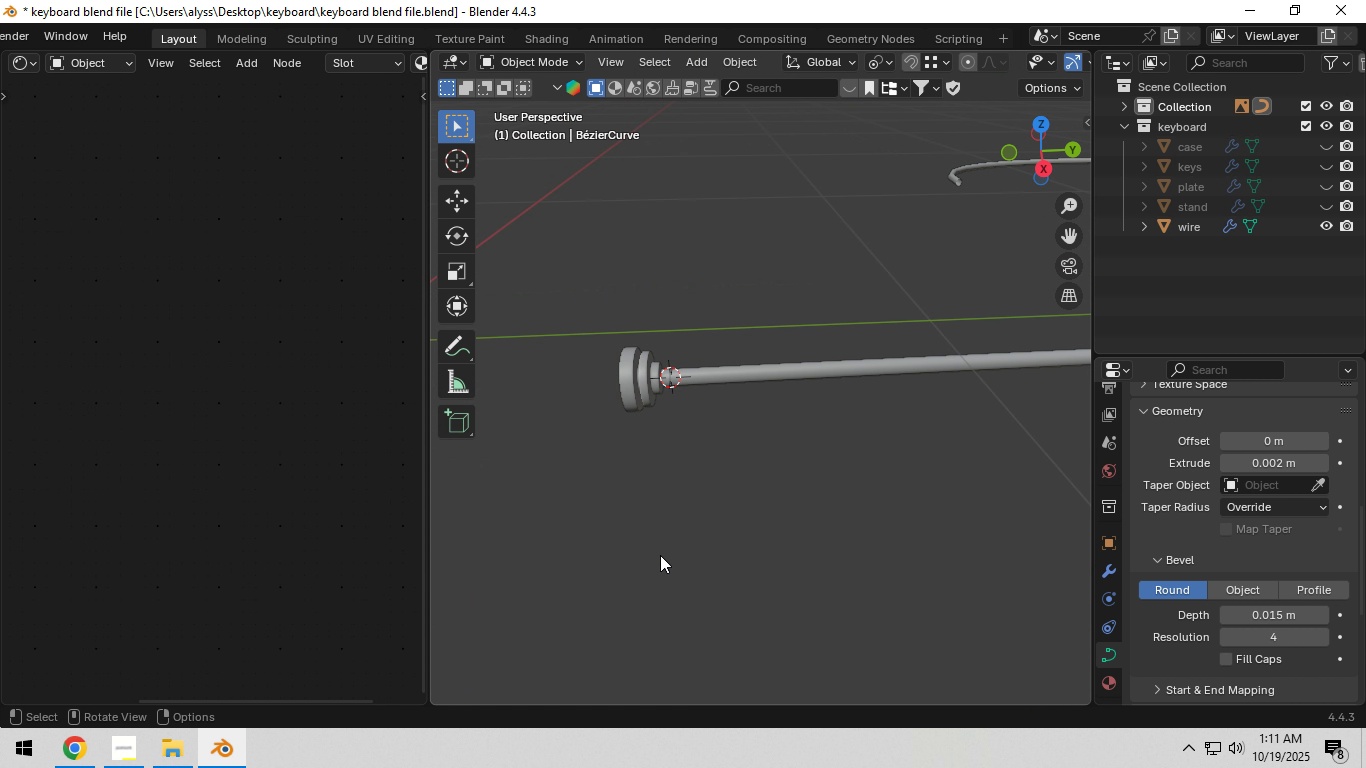 
scroll: coordinate [663, 553], scroll_direction: down, amount: 12.0
 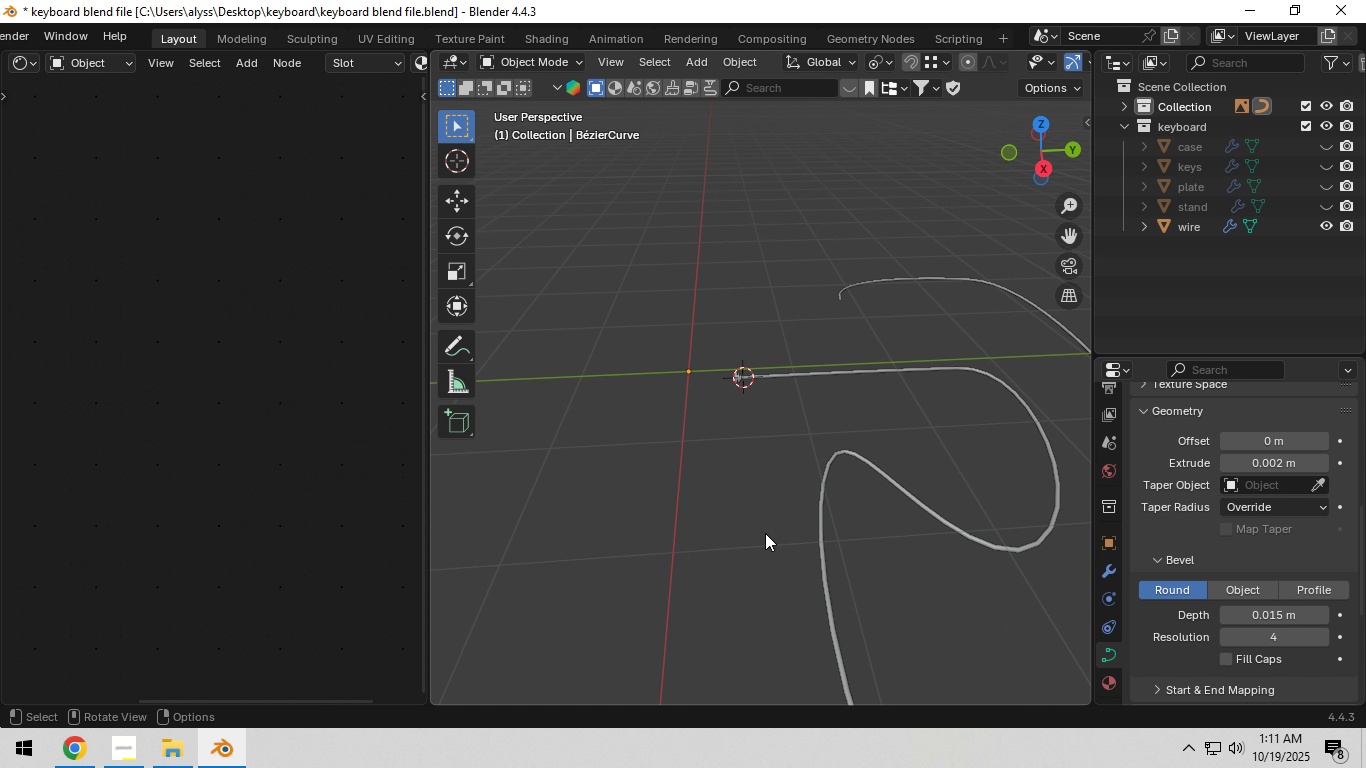 
hold_key(key=ShiftLeft, duration=0.39)
 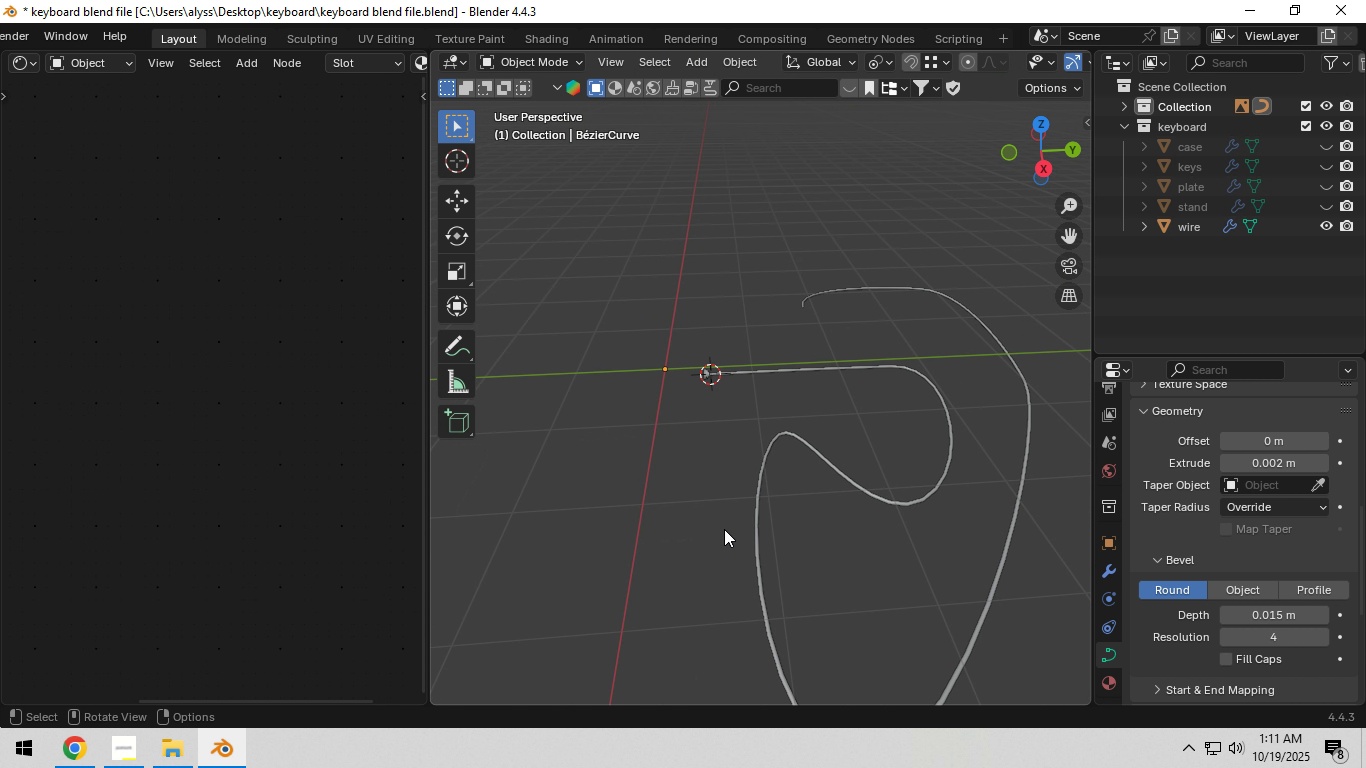 
scroll: coordinate [724, 531], scroll_direction: down, amount: 3.0
 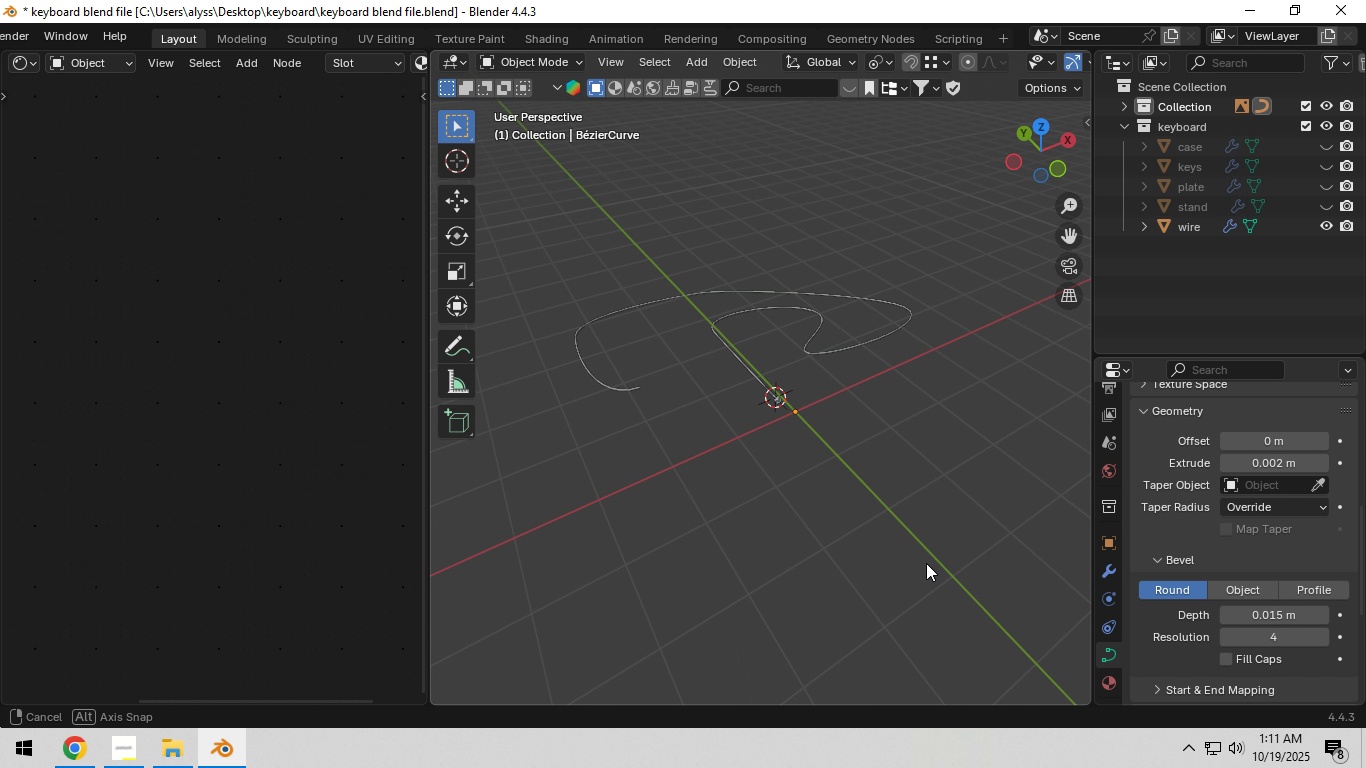 
scroll: coordinate [850, 564], scroll_direction: up, amount: 4.0
 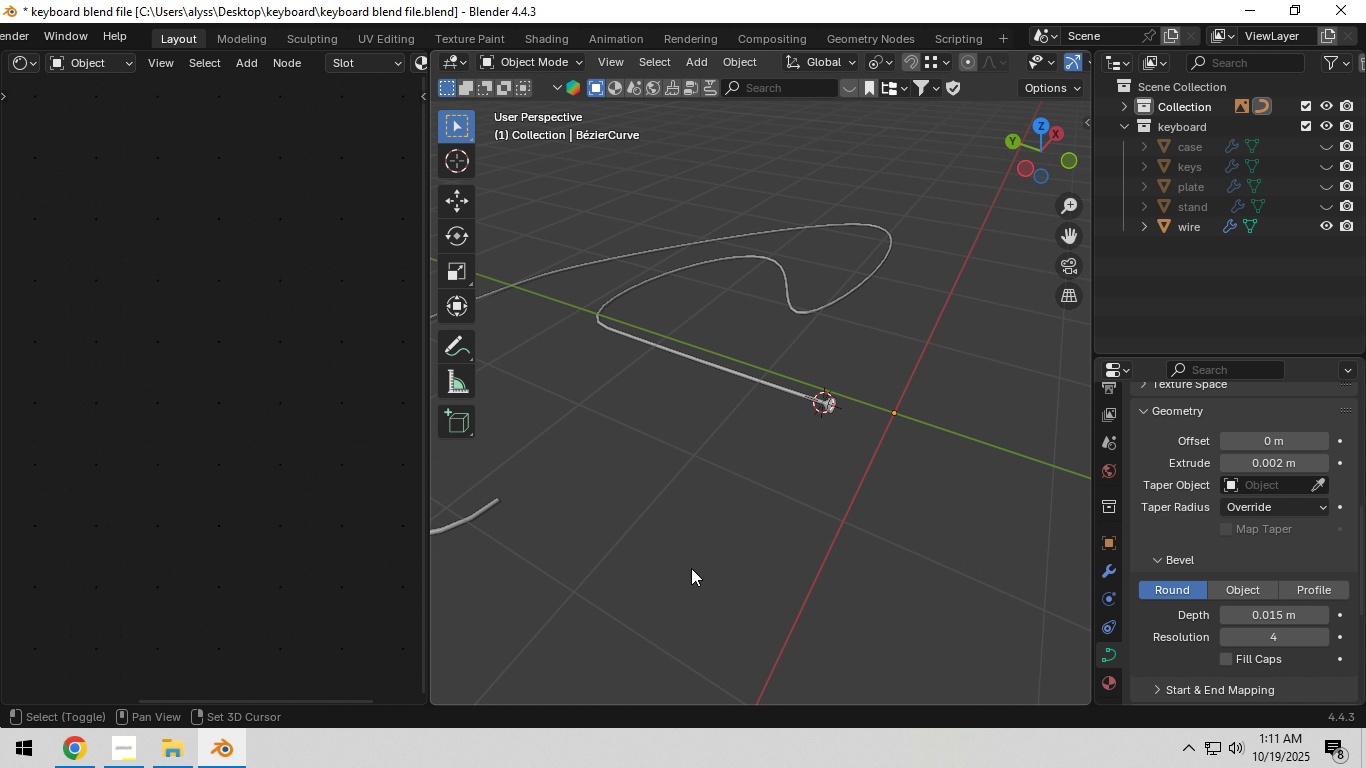 
hold_key(key=ShiftLeft, duration=0.38)
 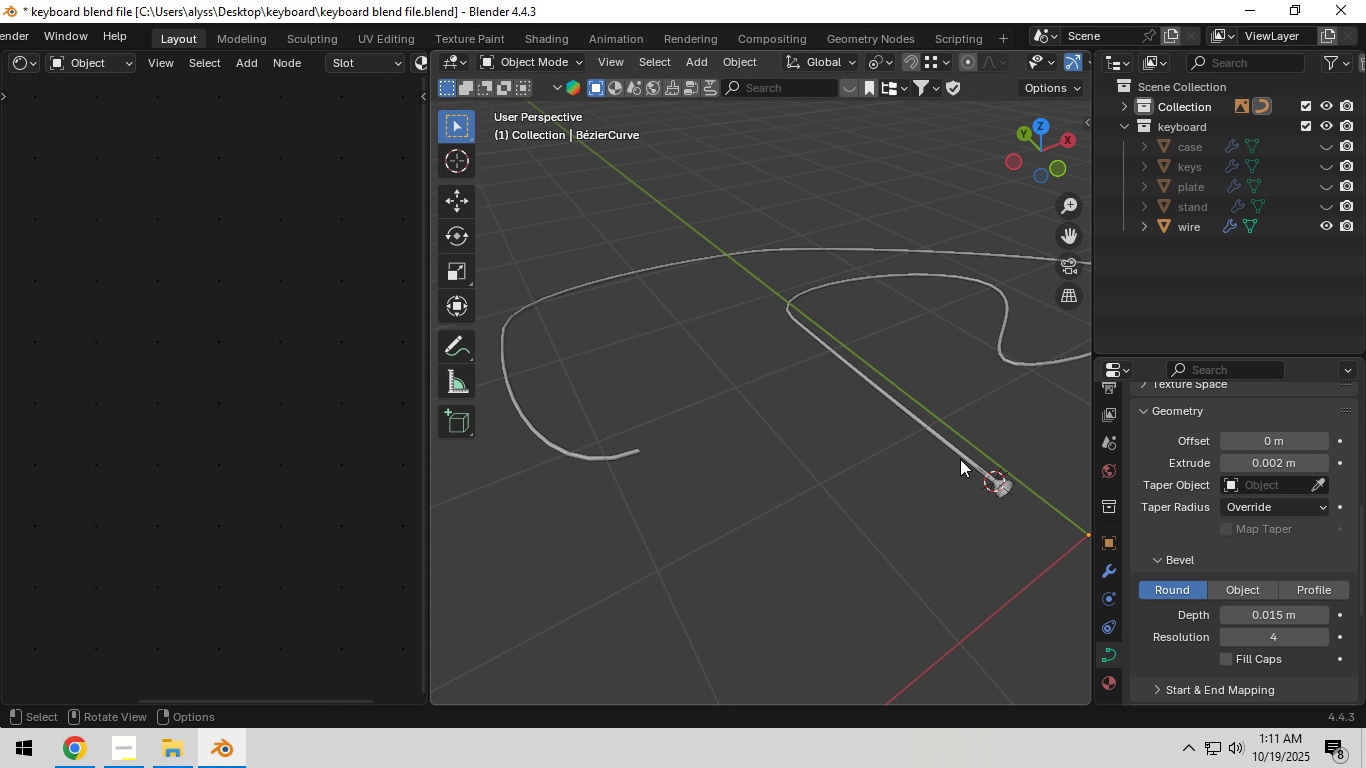 
left_click([962, 455])
 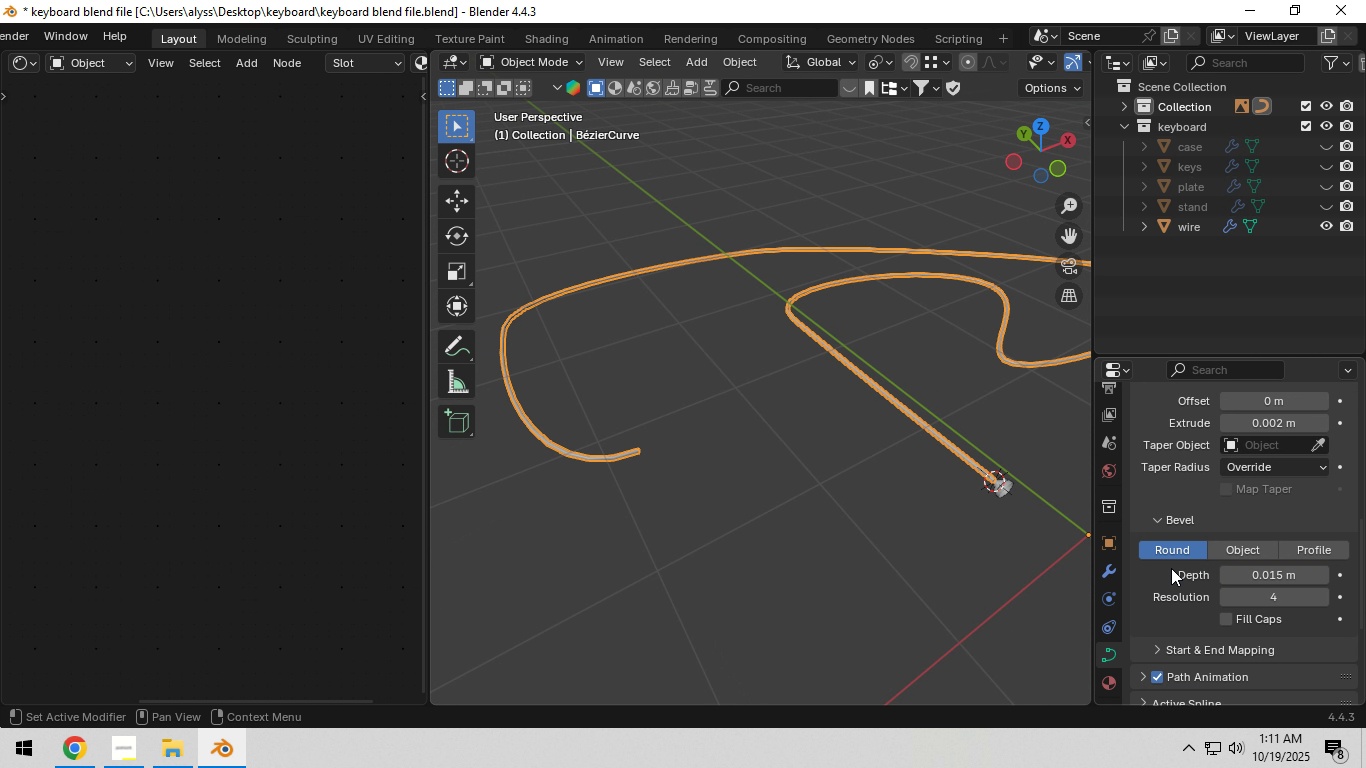 
scroll: coordinate [1171, 568], scroll_direction: down, amount: 3.0
 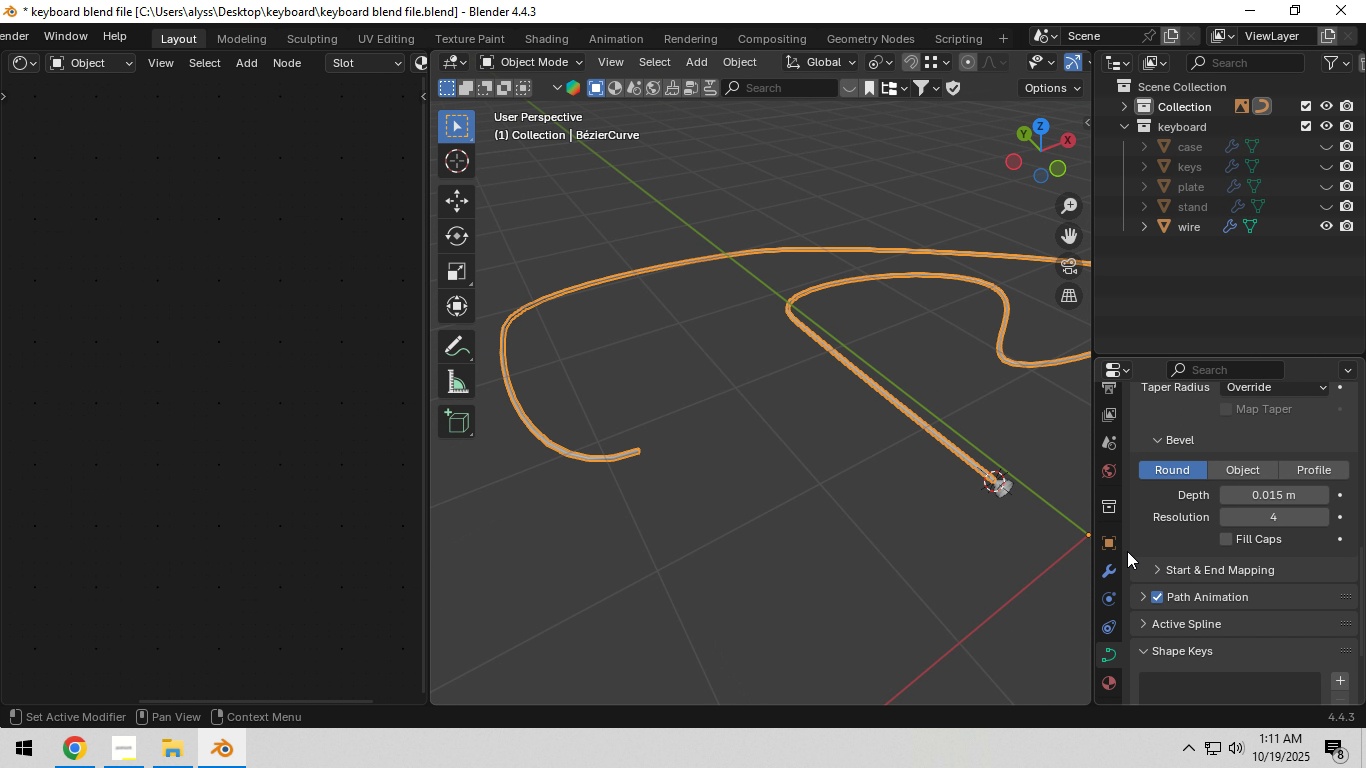 
scroll: coordinate [1193, 537], scroll_direction: up, amount: 19.0
 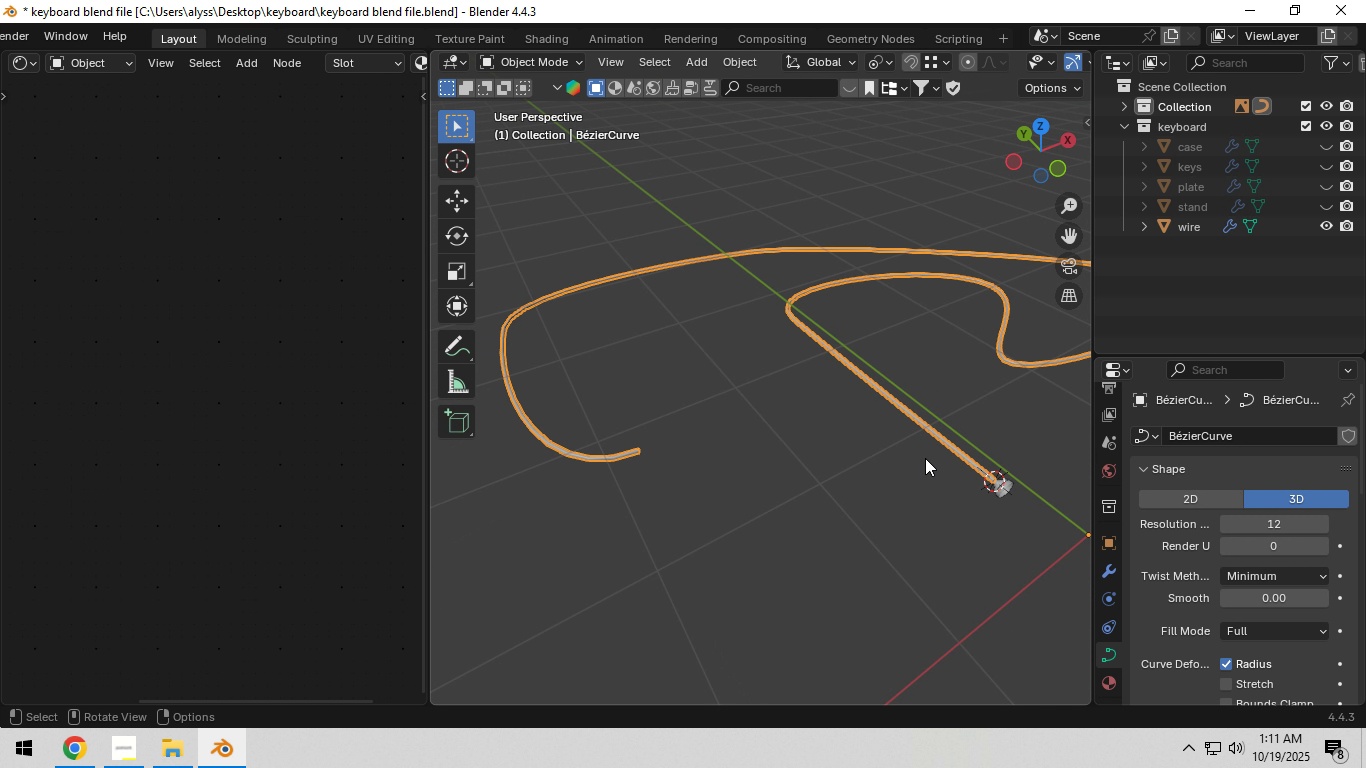 
mouse_move([906, 412])
 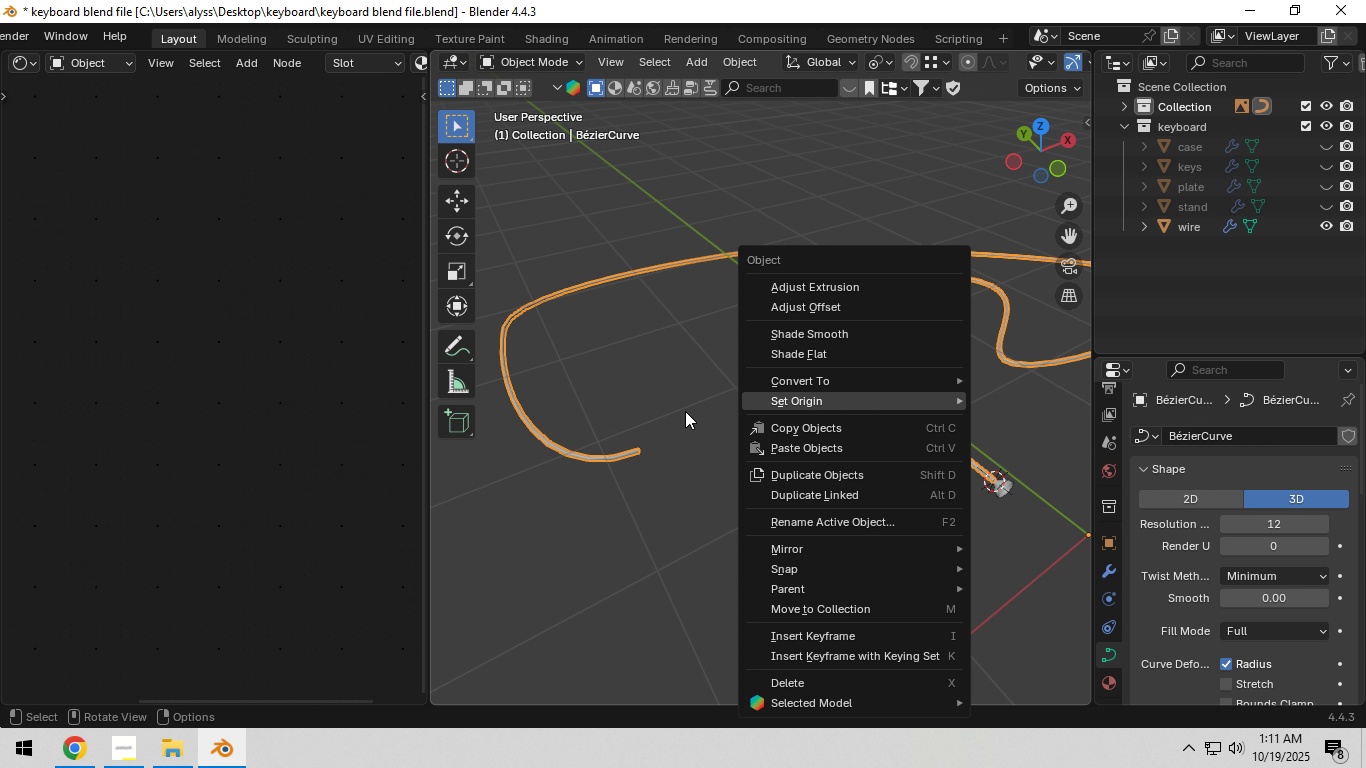 
wait(5.39)
 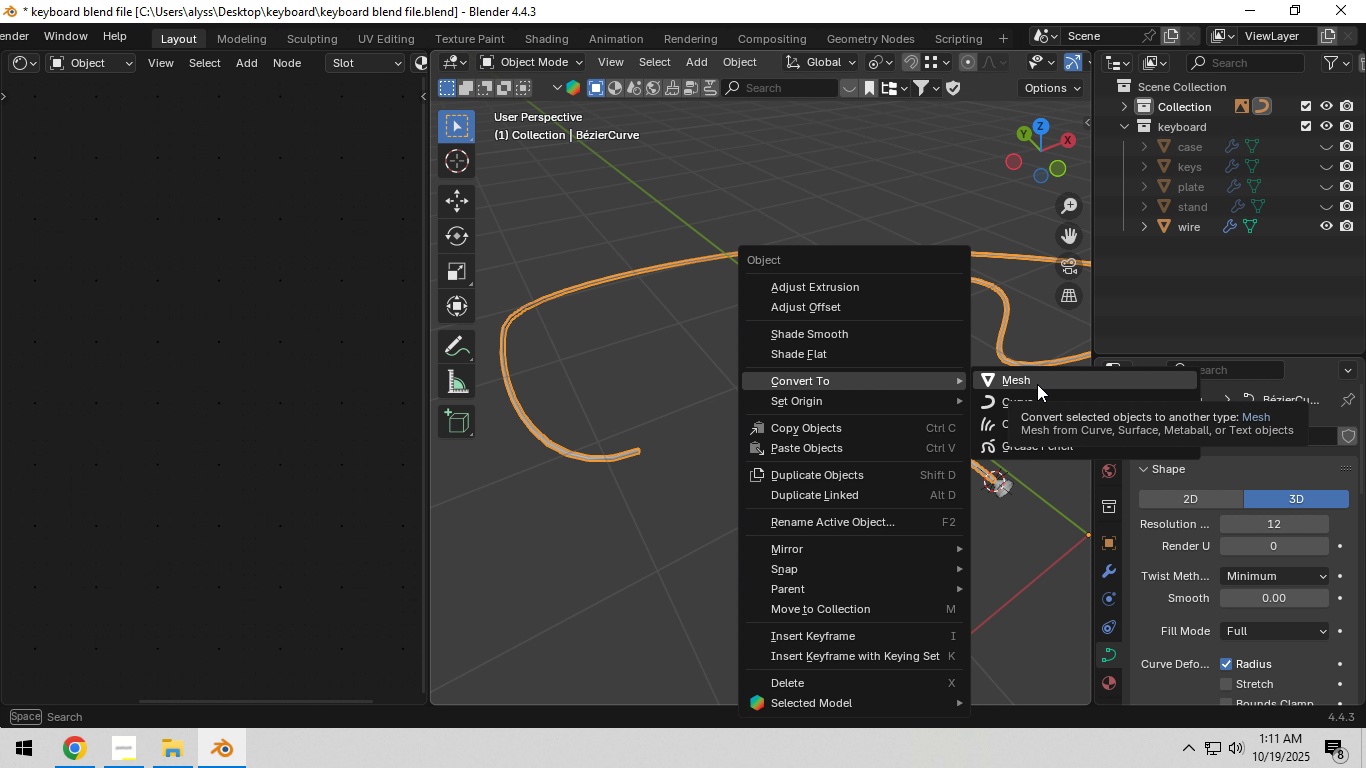 
hold_key(key=ShiftLeft, duration=0.45)
 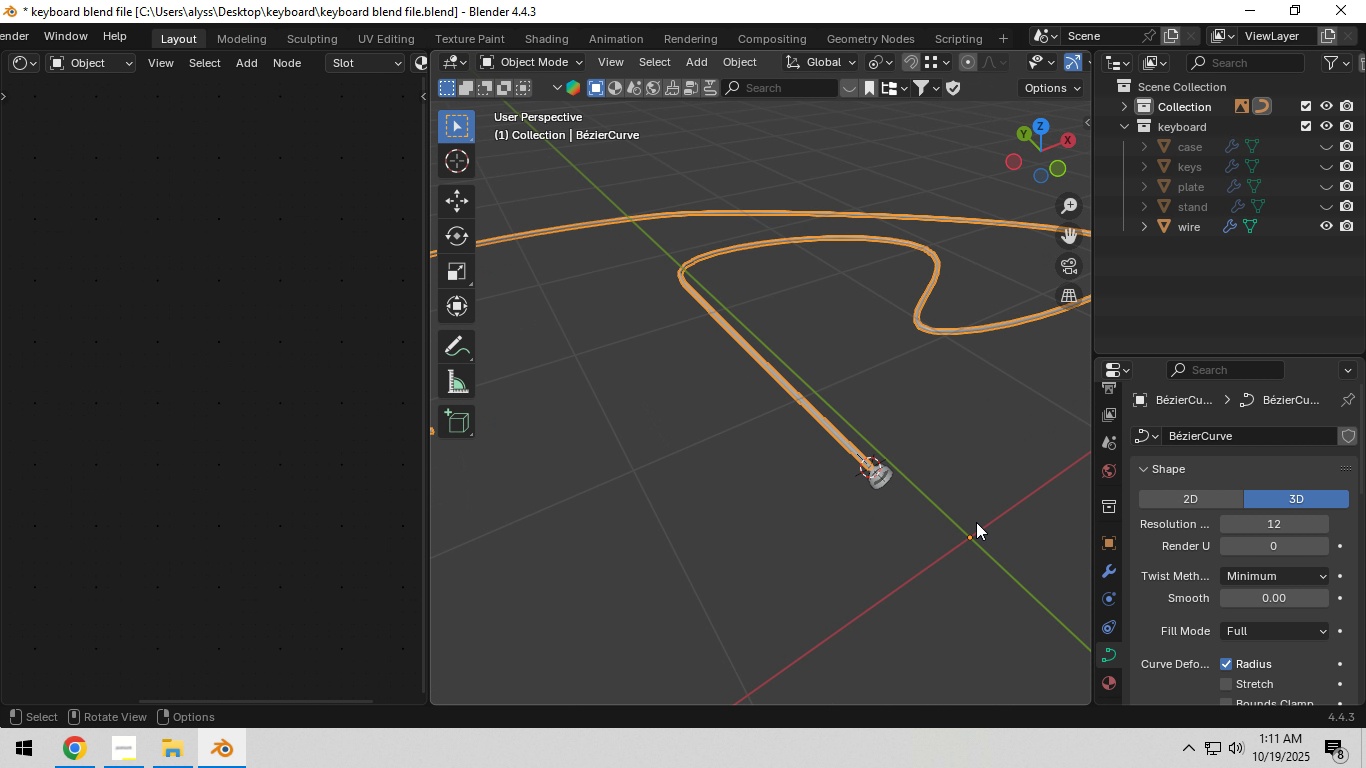 
scroll: coordinate [852, 517], scroll_direction: up, amount: 4.0
 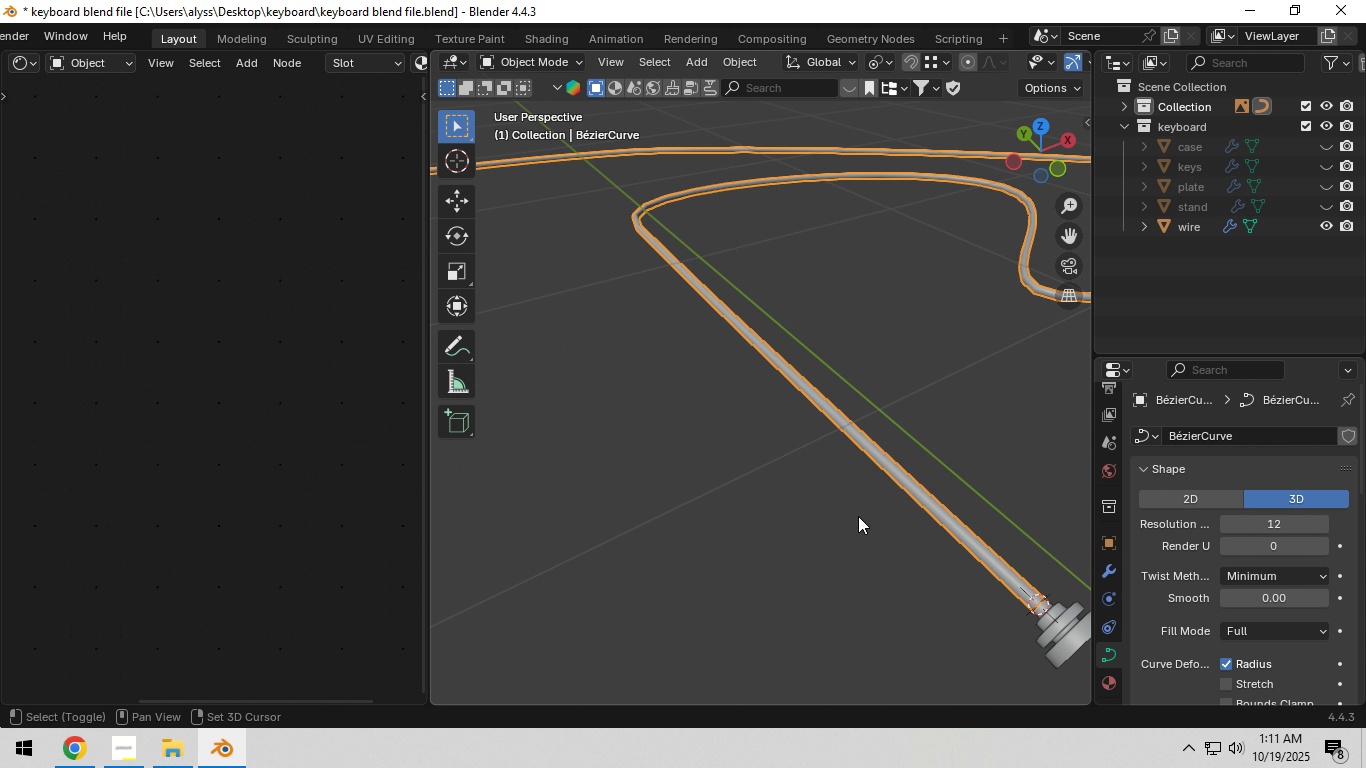 
hold_key(key=ShiftLeft, duration=0.31)
 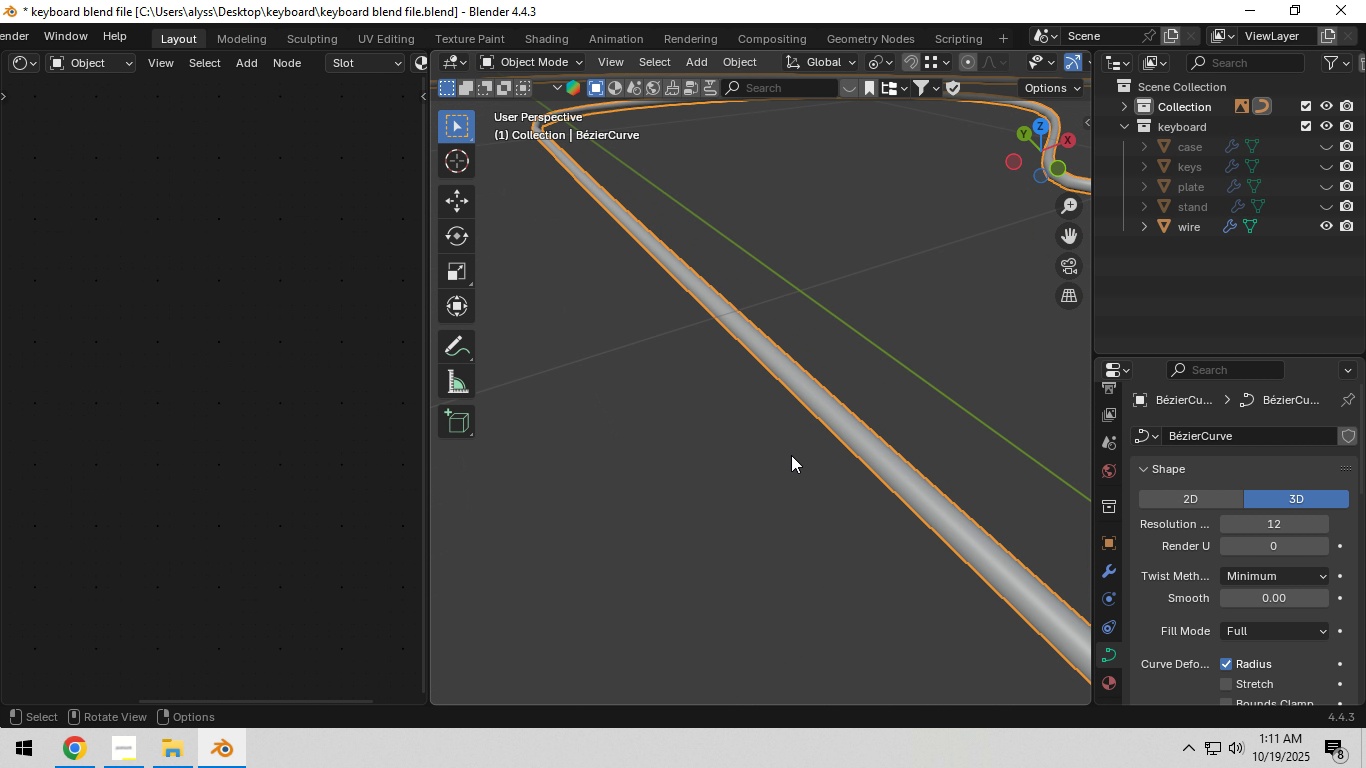 
scroll: coordinate [791, 455], scroll_direction: up, amount: 2.0
 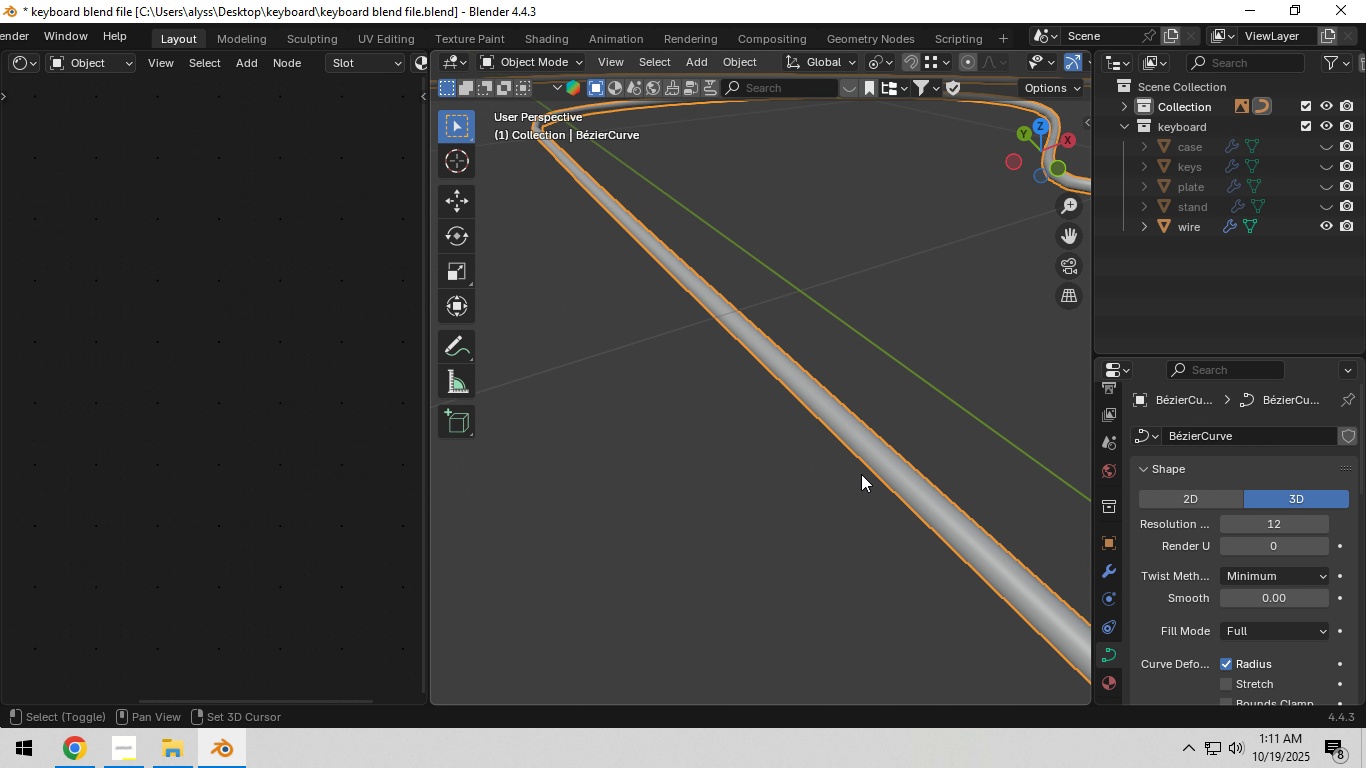 
hold_key(key=ShiftLeft, duration=0.49)
 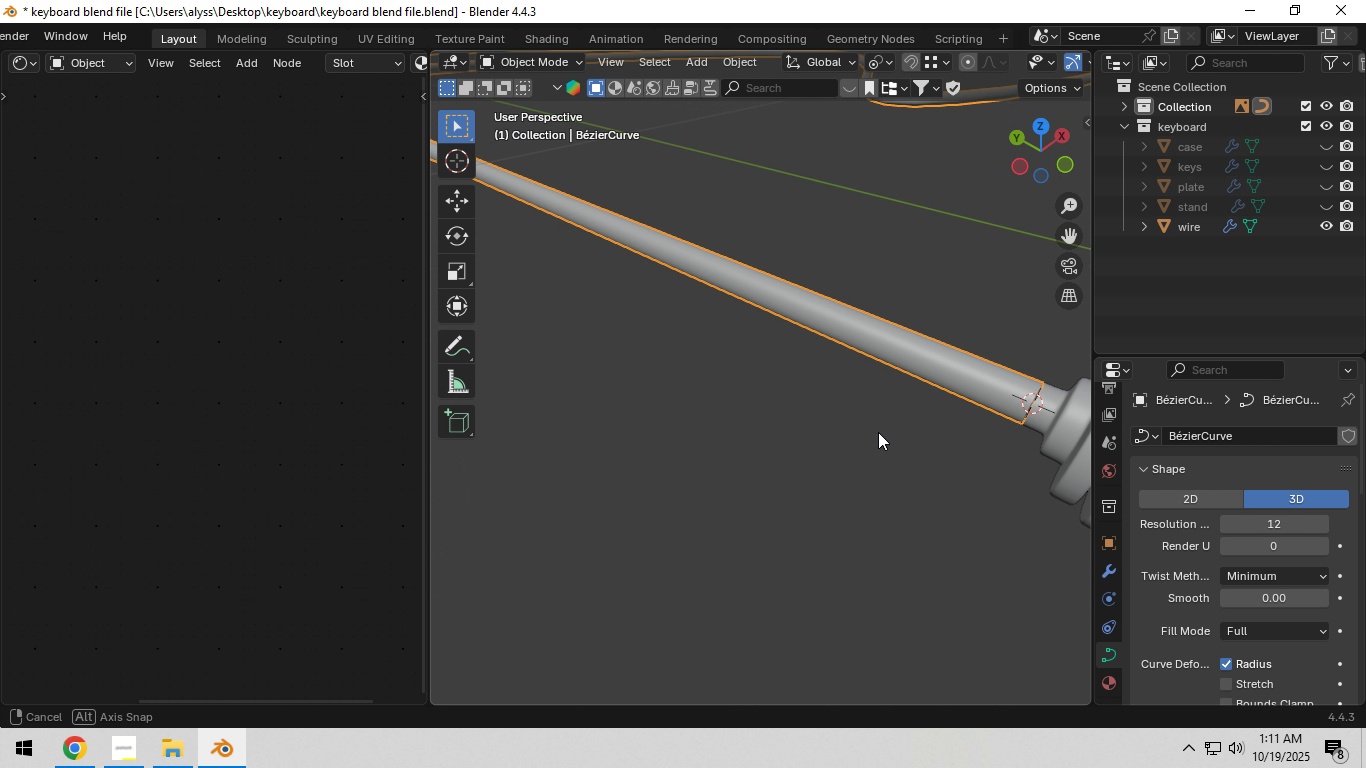 
hold_key(key=ShiftLeft, duration=0.38)
 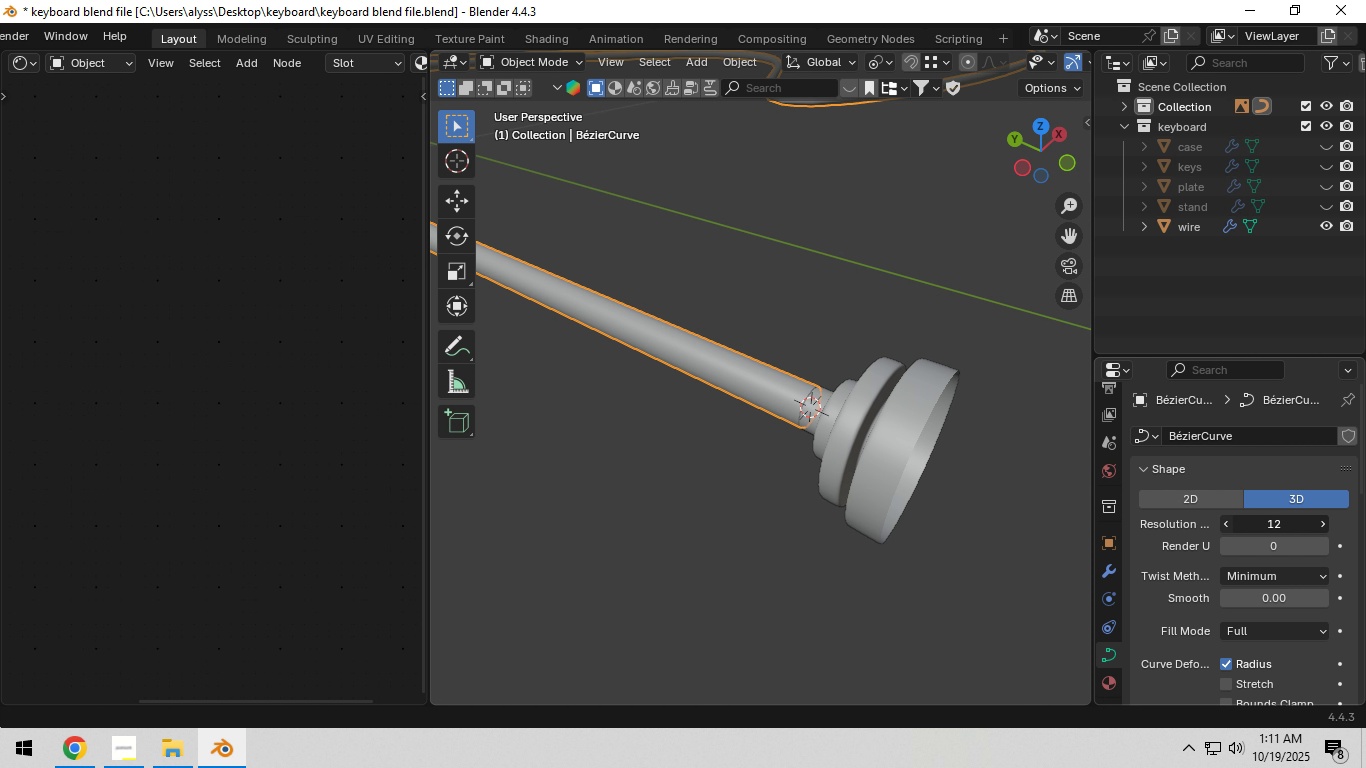 
double_click([1223, 525])
 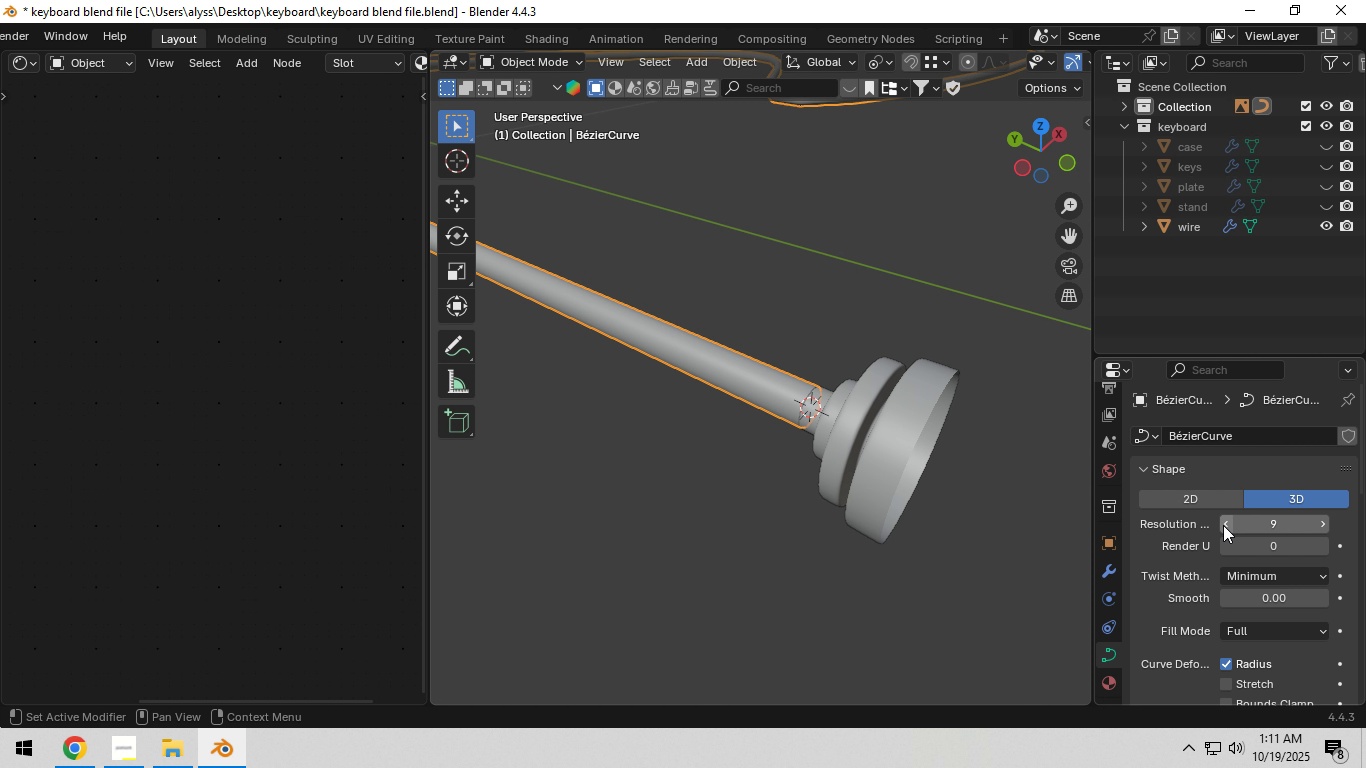 
triple_click([1223, 525])
 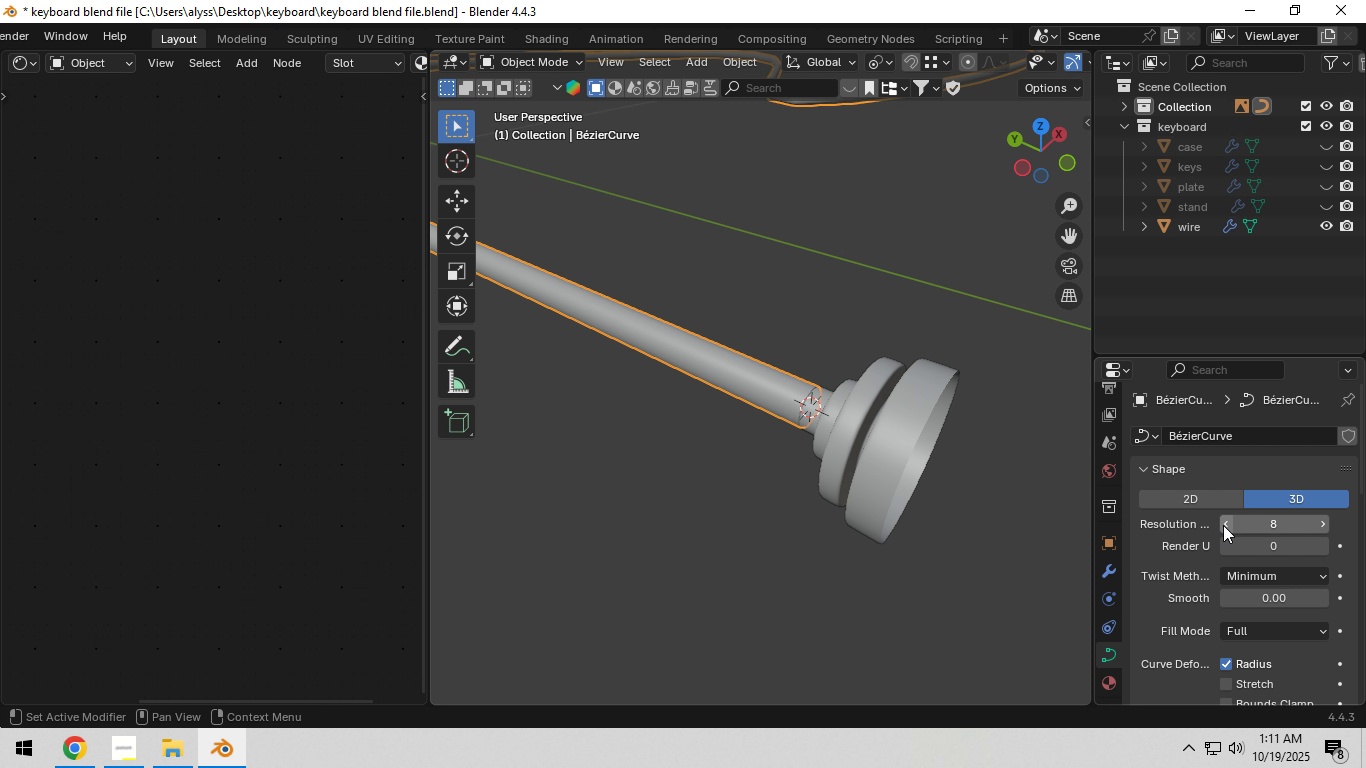 
triple_click([1223, 525])
 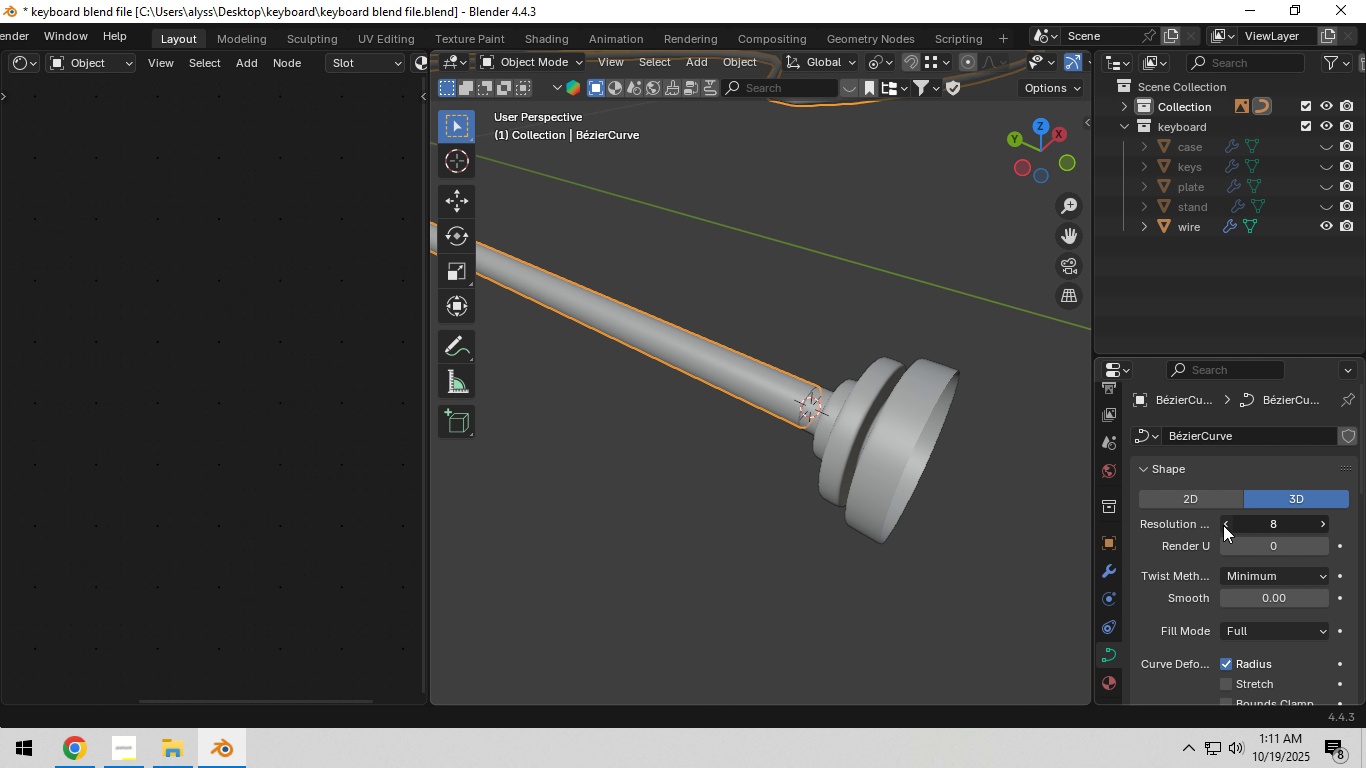 
triple_click([1223, 525])
 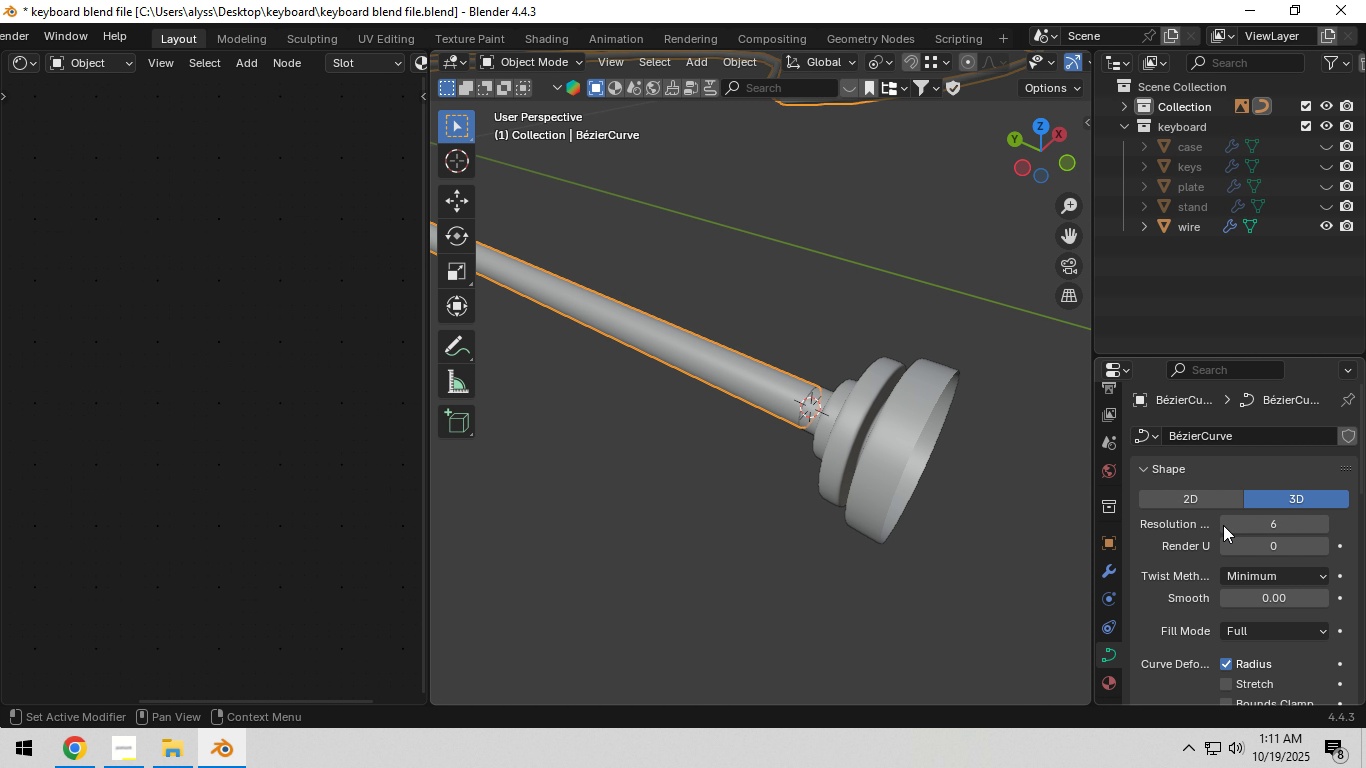 
triple_click([1223, 525])
 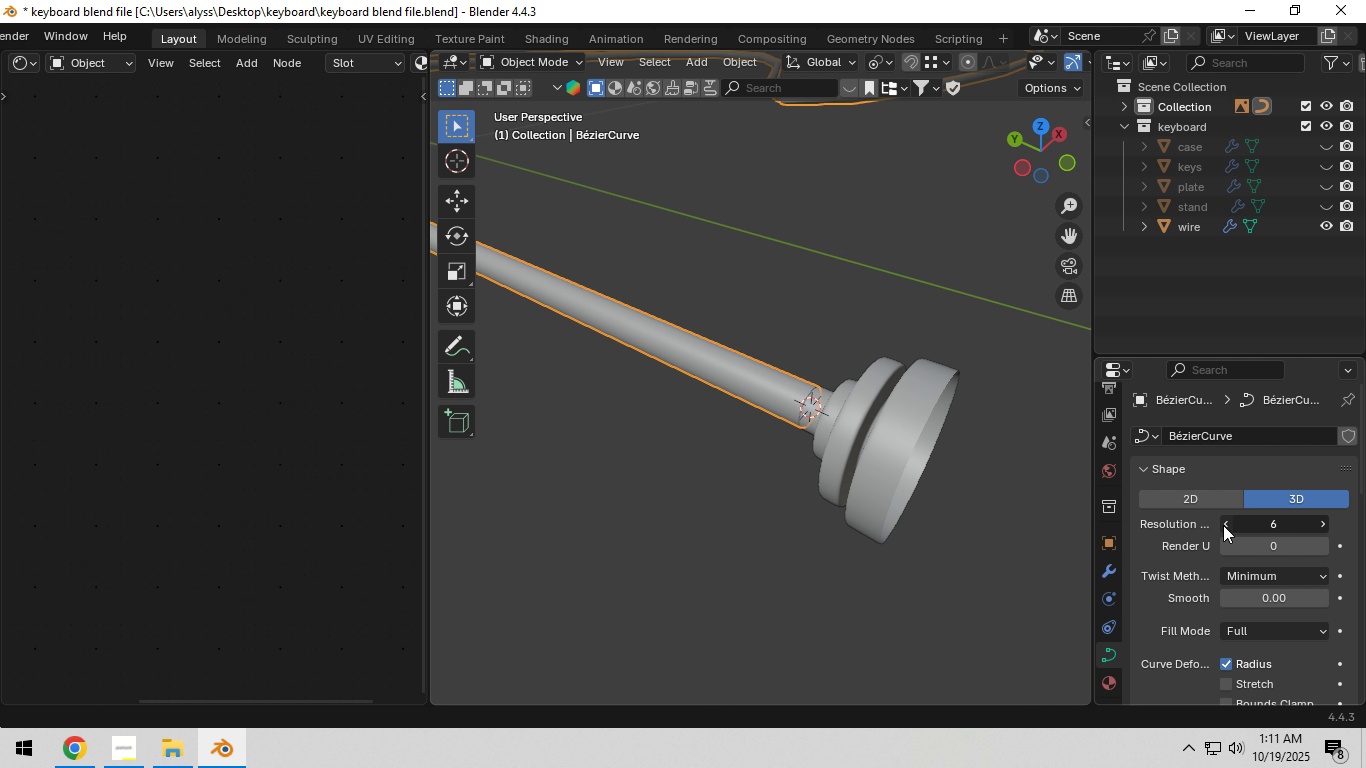 
triple_click([1223, 525])
 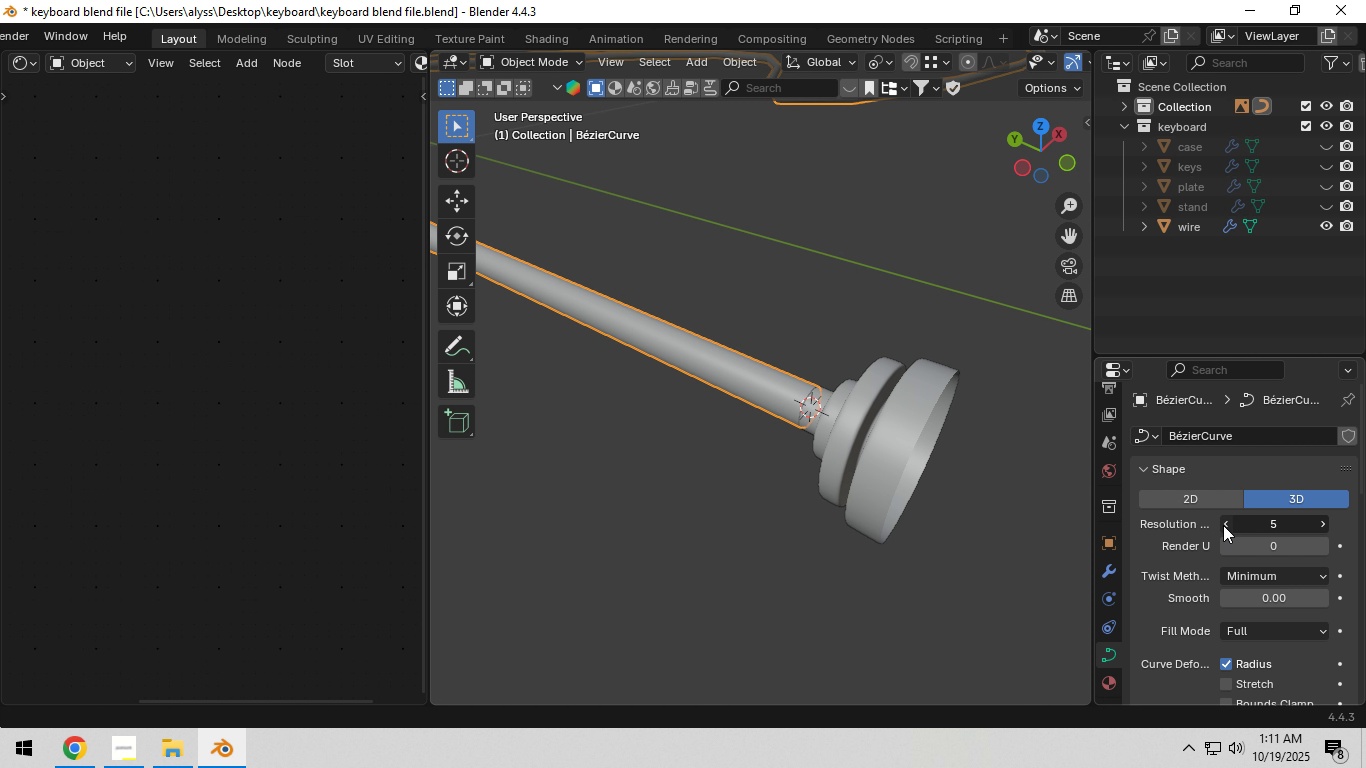 
triple_click([1223, 525])
 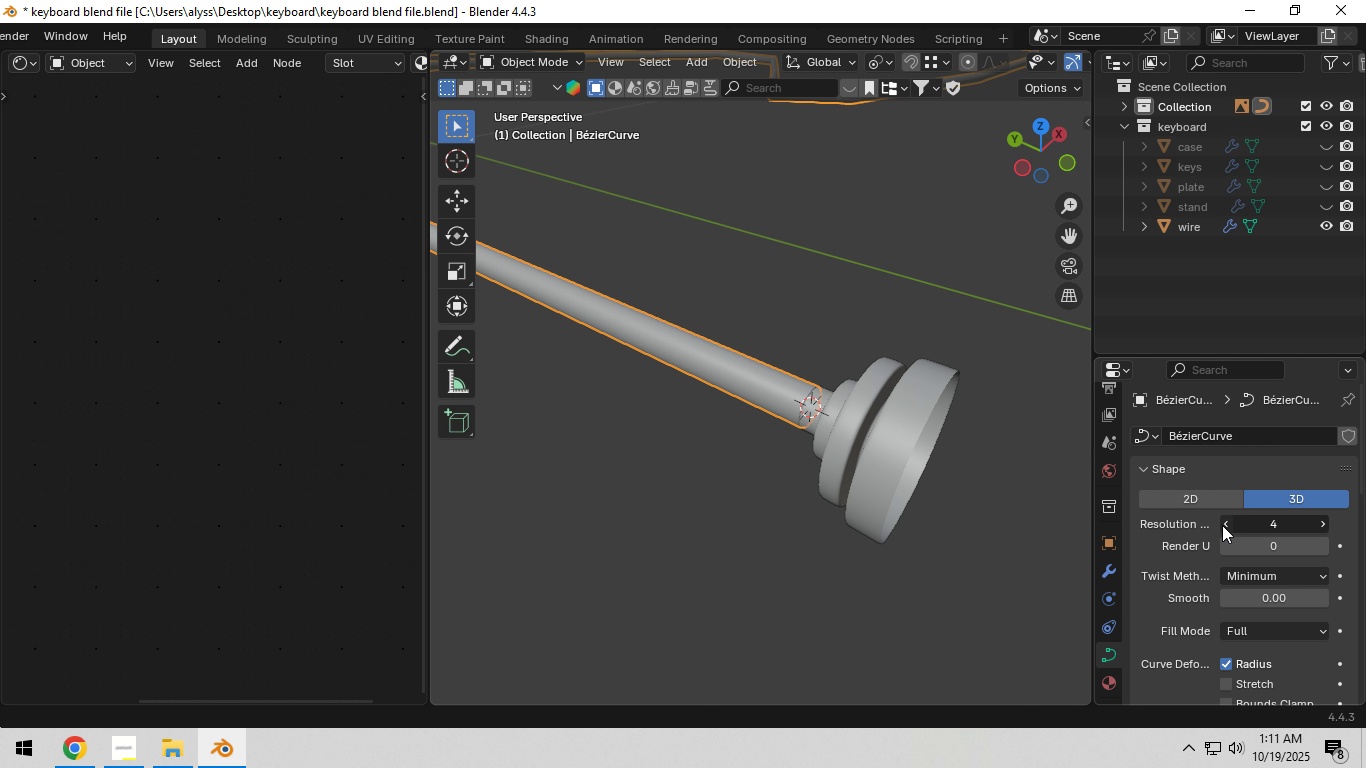 
triple_click([1222, 525])
 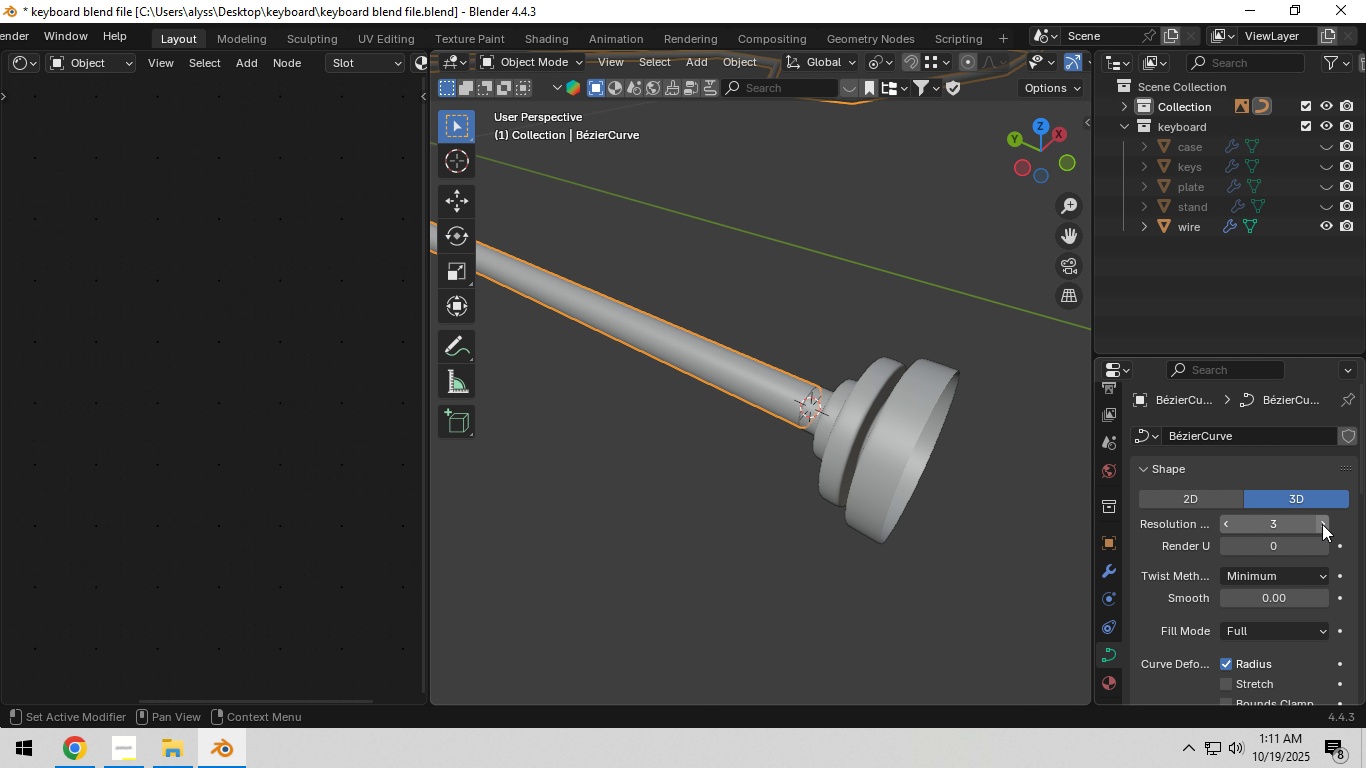 
left_click([1322, 524])
 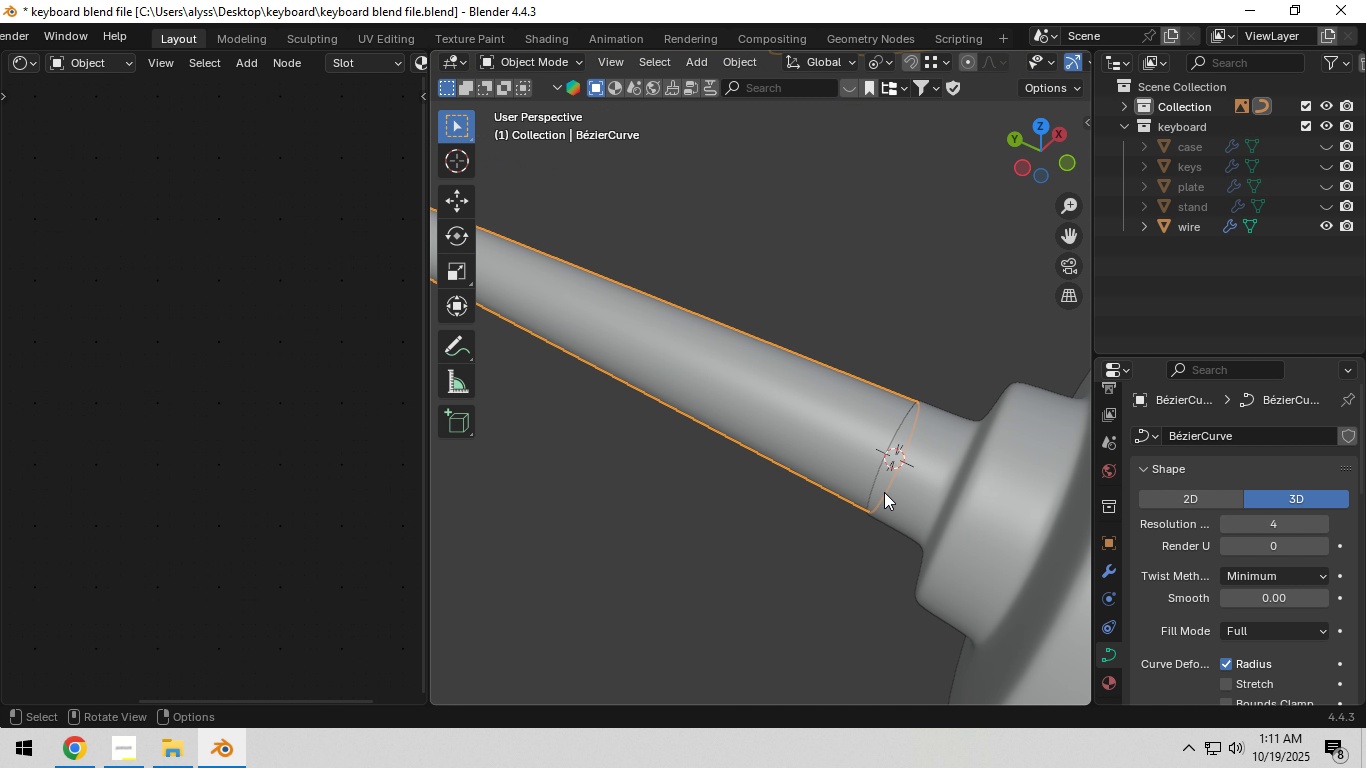 
scroll: coordinate [884, 492], scroll_direction: up, amount: 1.0
 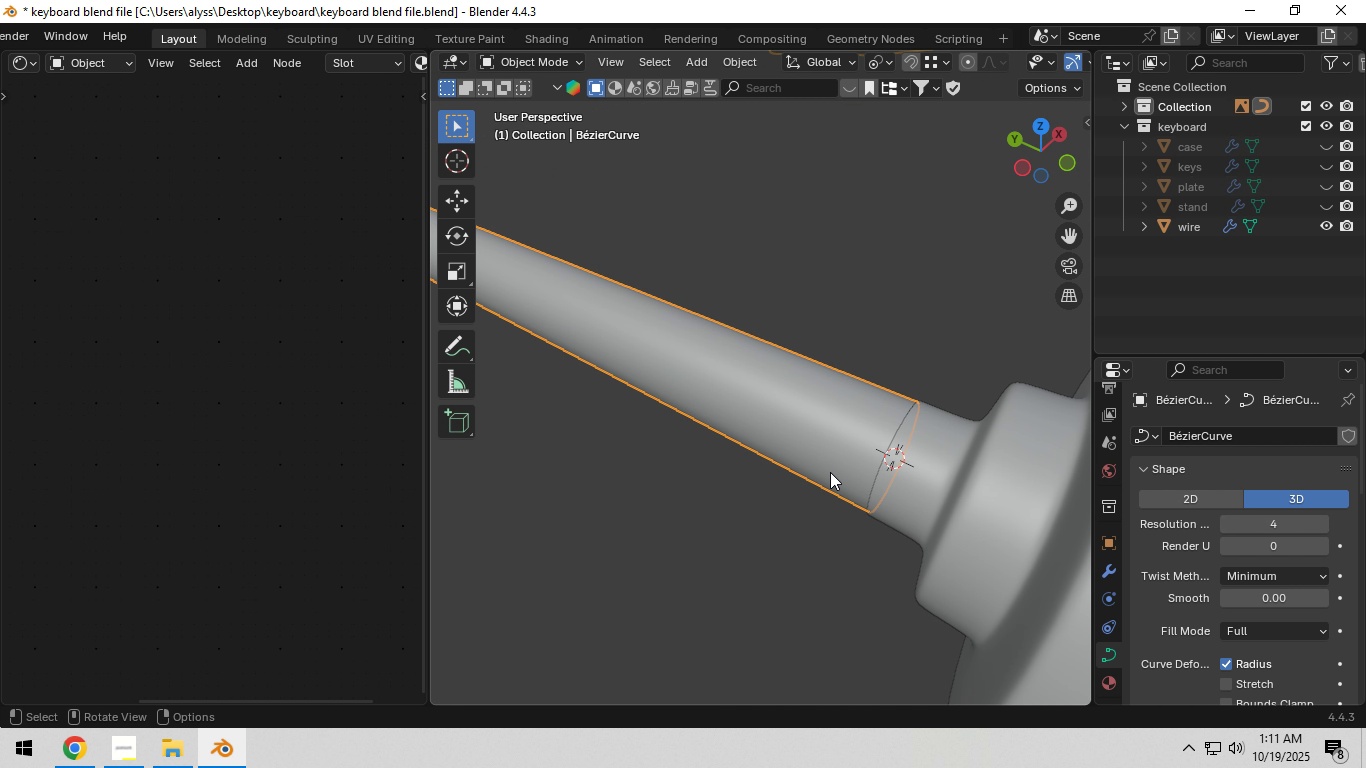 
key(Tab)
 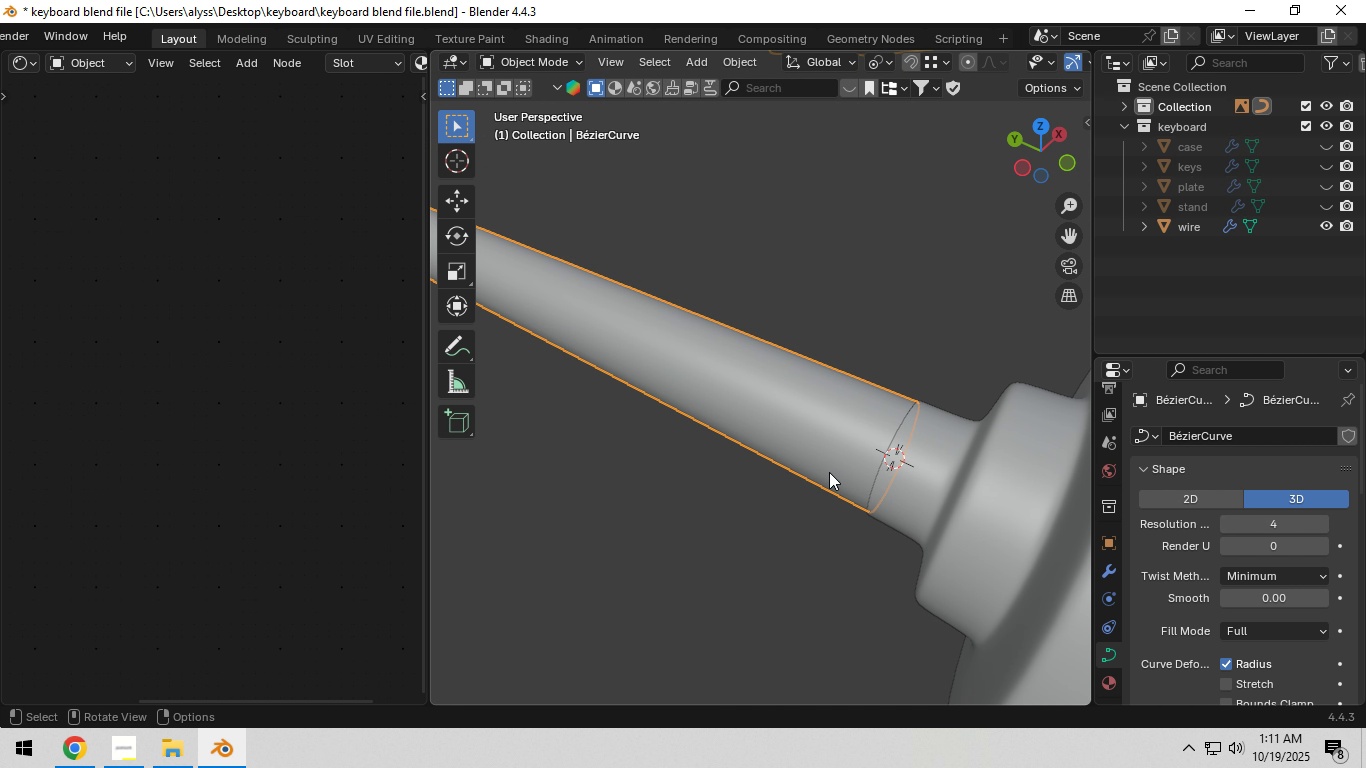 
key(Tab)
 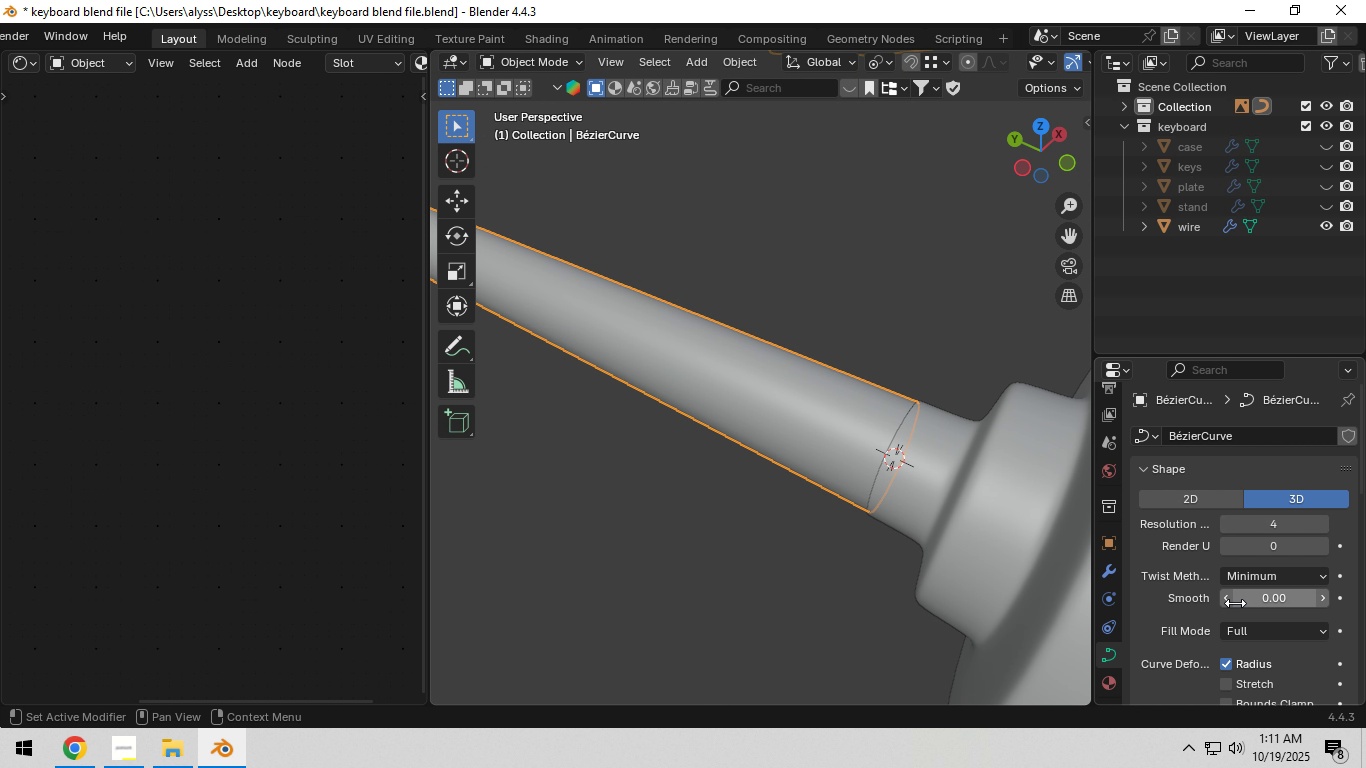 
scroll: coordinate [1227, 612], scroll_direction: down, amount: 10.0
 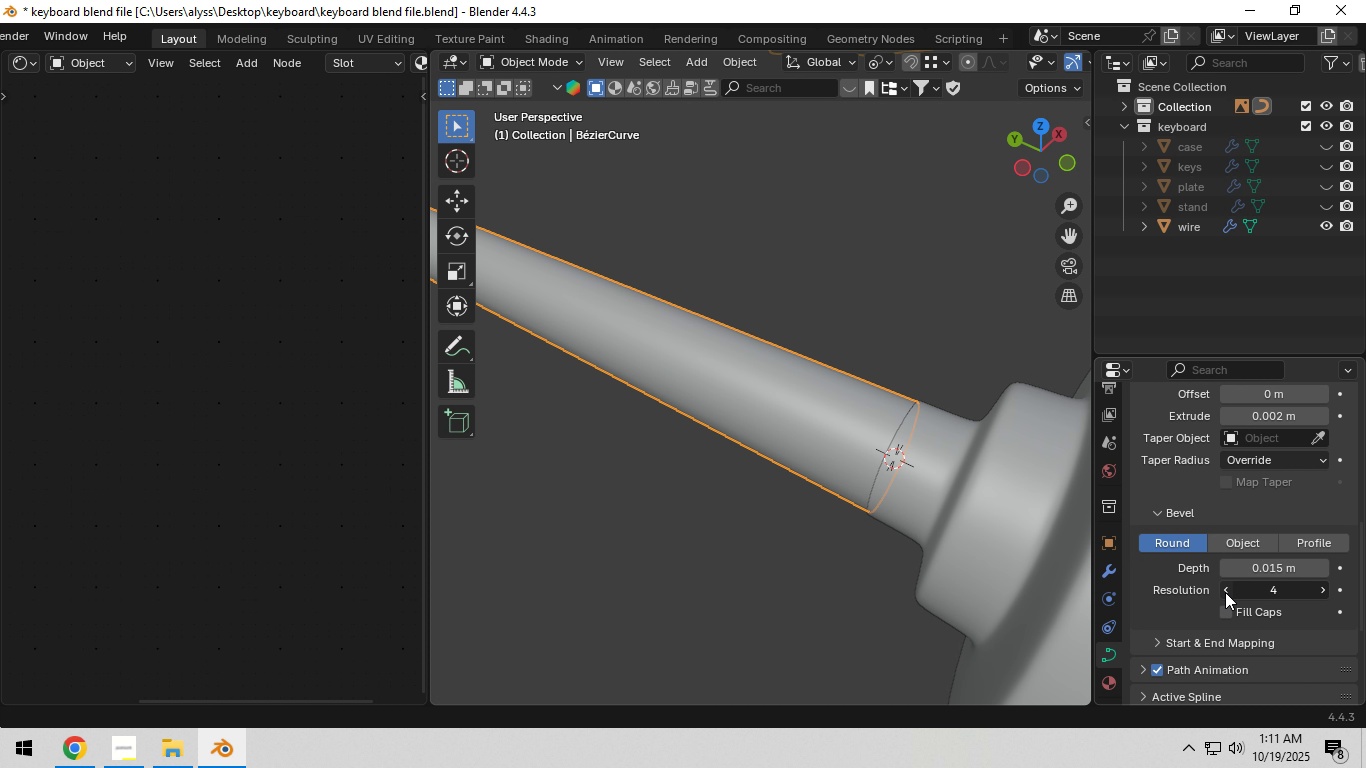 
double_click([1225, 592])
 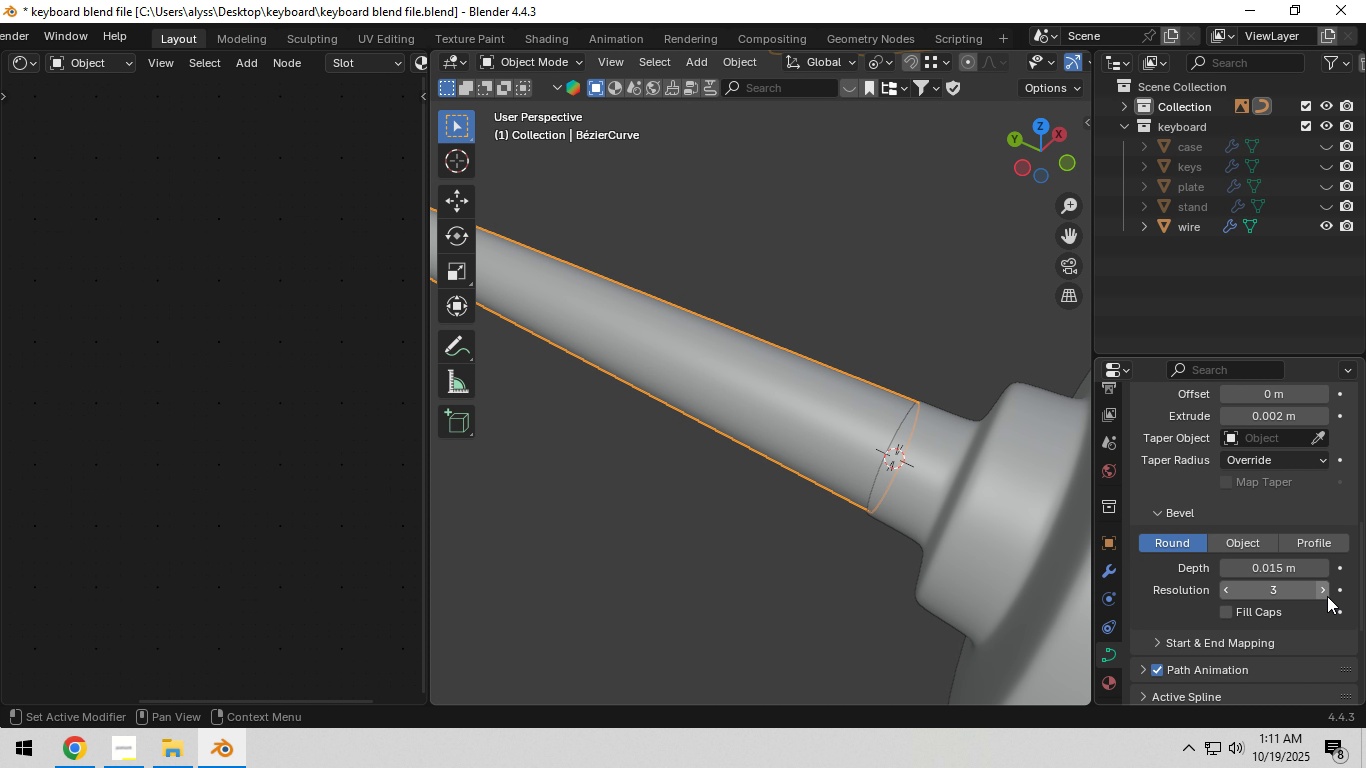 
double_click([1327, 596])
 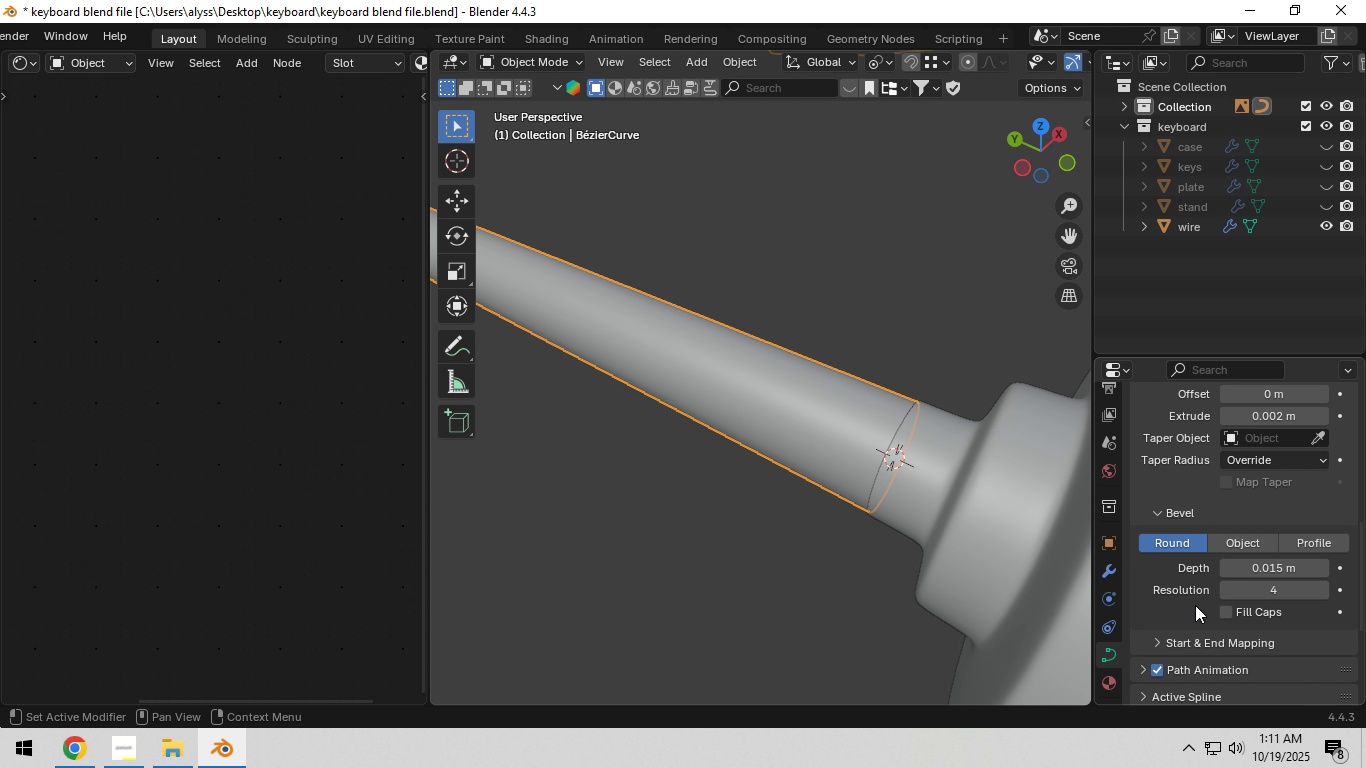 
scroll: coordinate [1192, 605], scroll_direction: down, amount: 3.0
 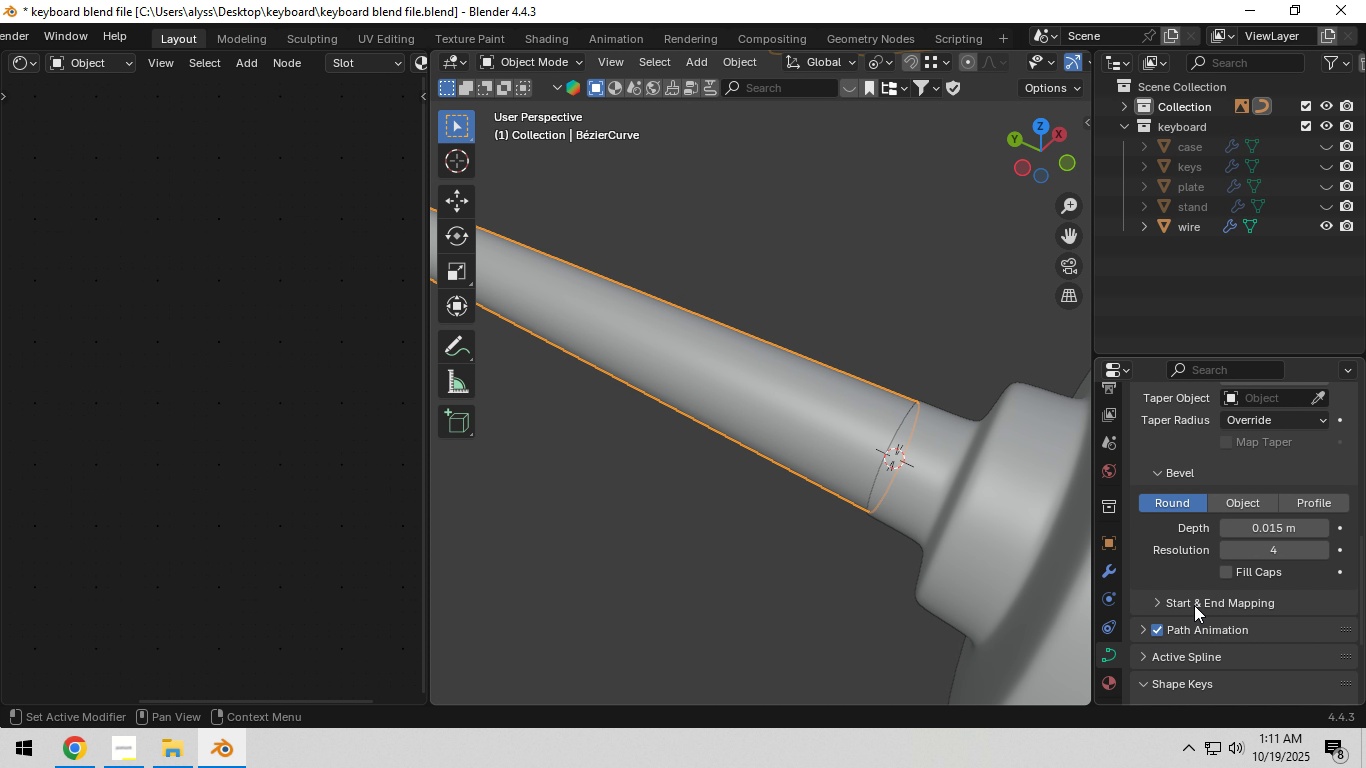 
scroll: coordinate [1194, 605], scroll_direction: up, amount: 4.0
 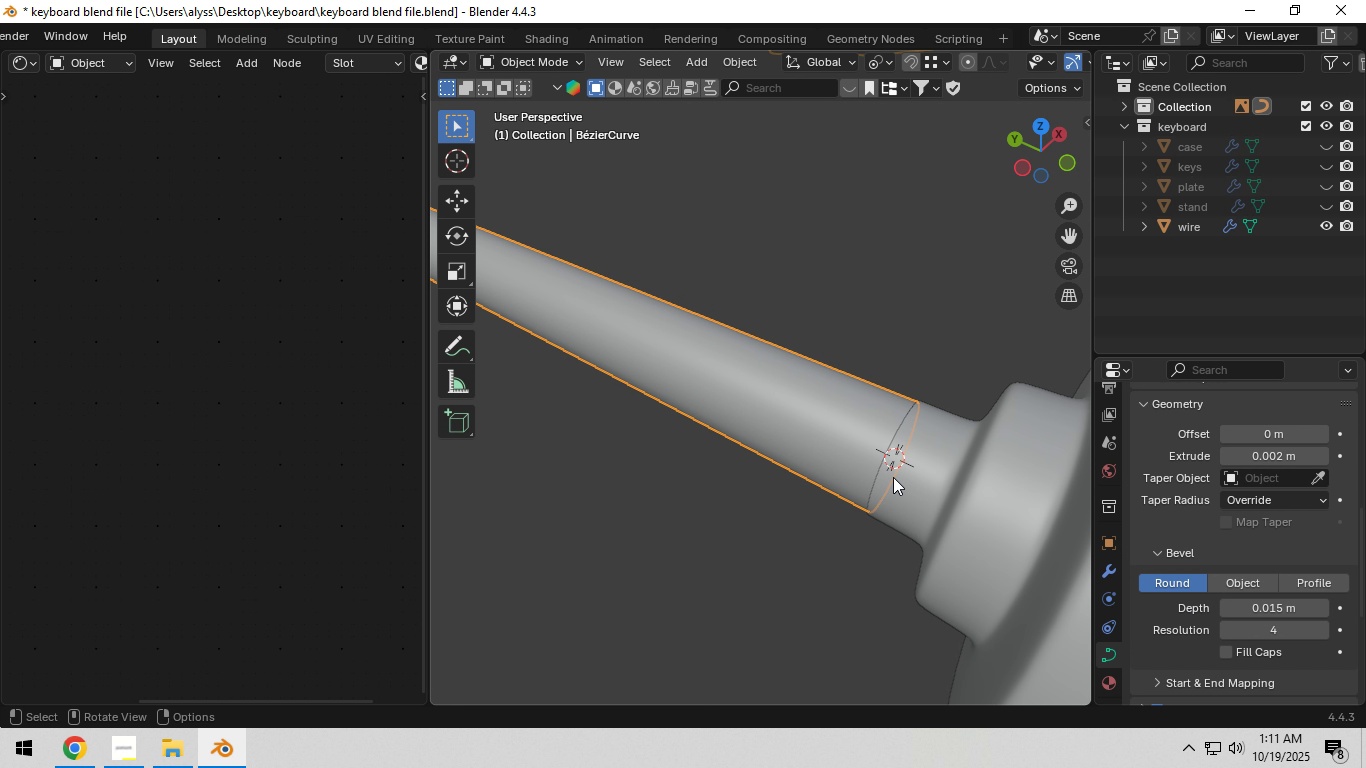 
scroll: coordinate [798, 443], scroll_direction: down, amount: 12.0
 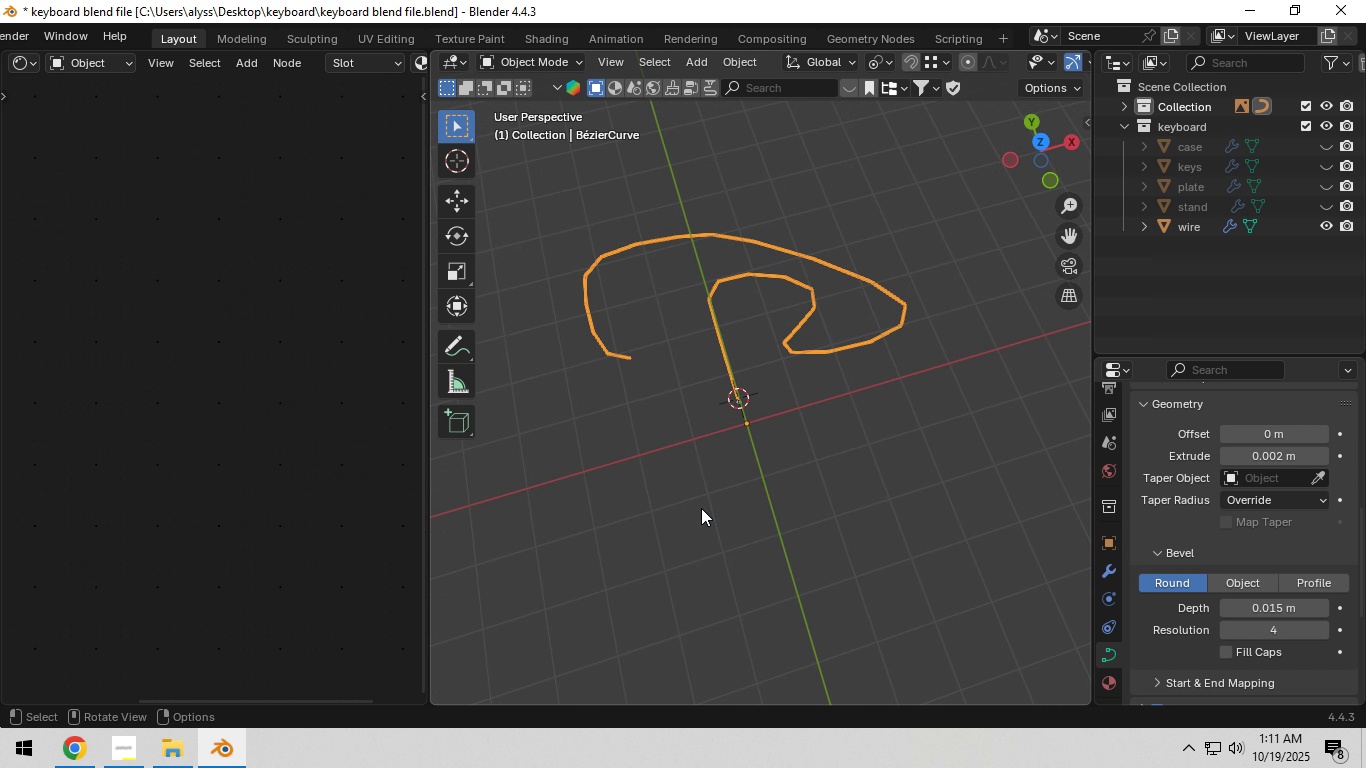 
scroll: coordinate [797, 476], scroll_direction: up, amount: 6.0
 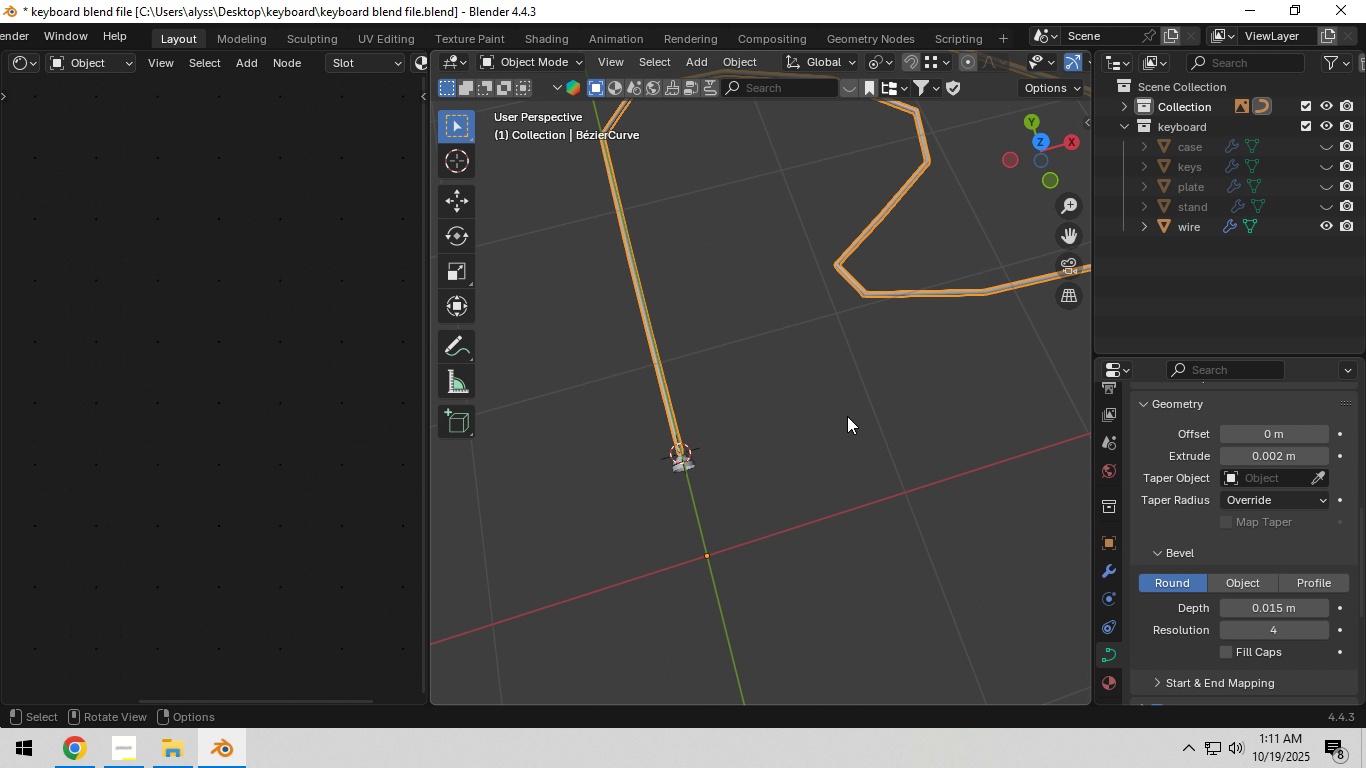 
hold_key(key=ShiftLeft, duration=0.62)
 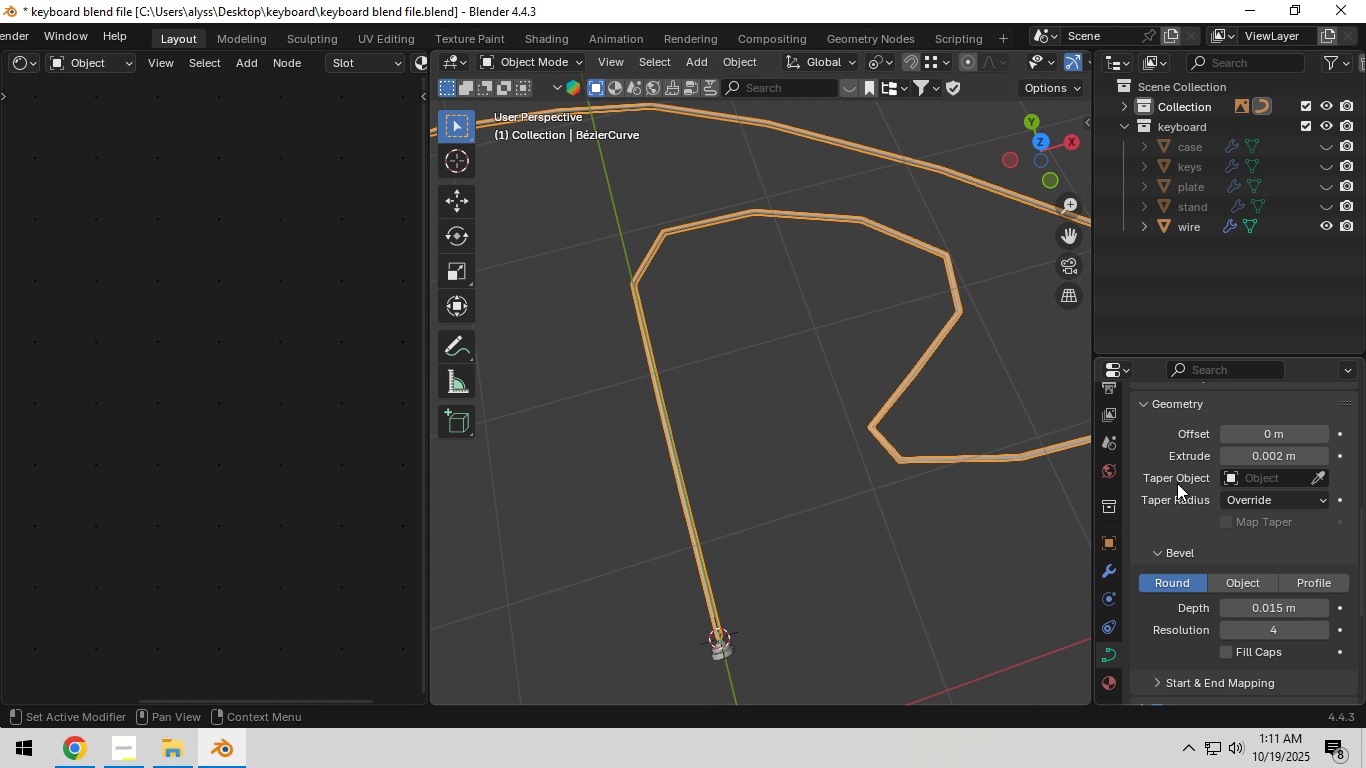 
scroll: coordinate [1317, 532], scroll_direction: up, amount: 11.0
 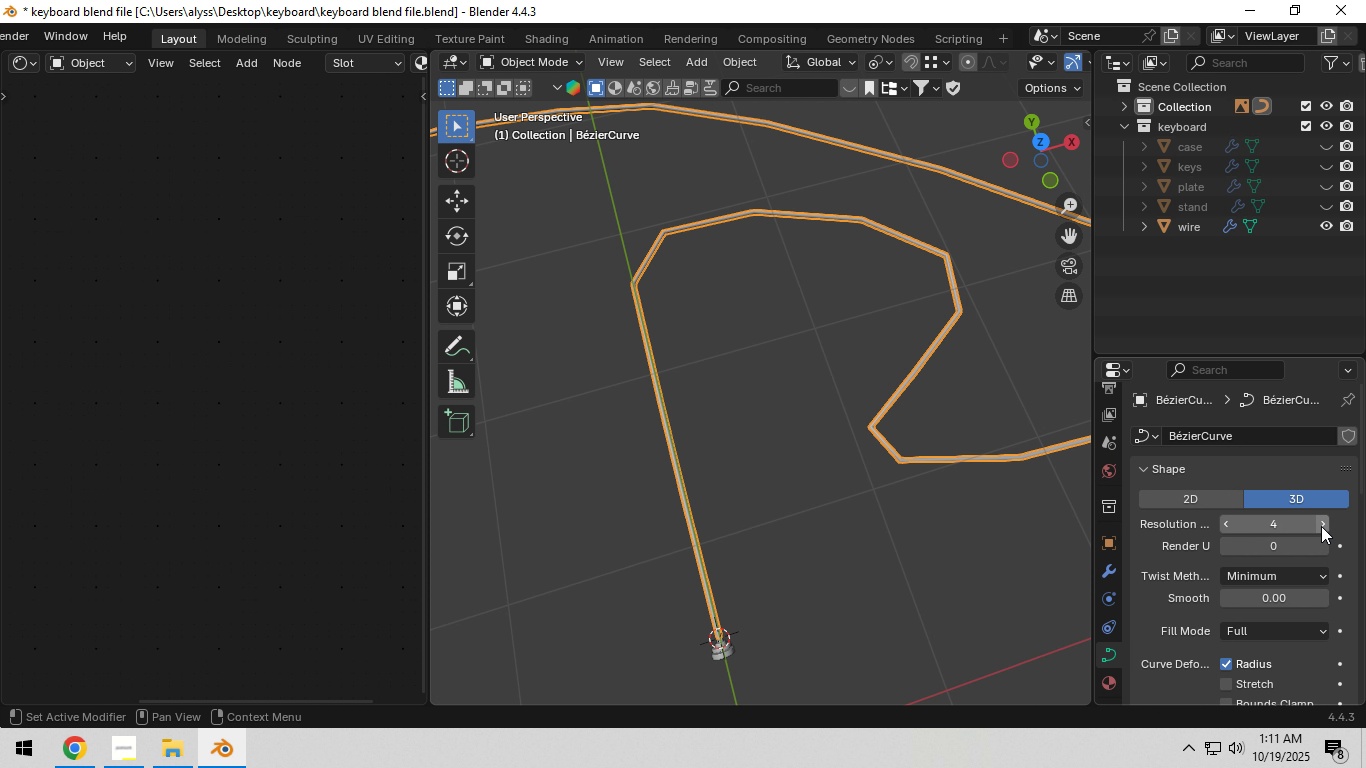 
left_click([1321, 526])
 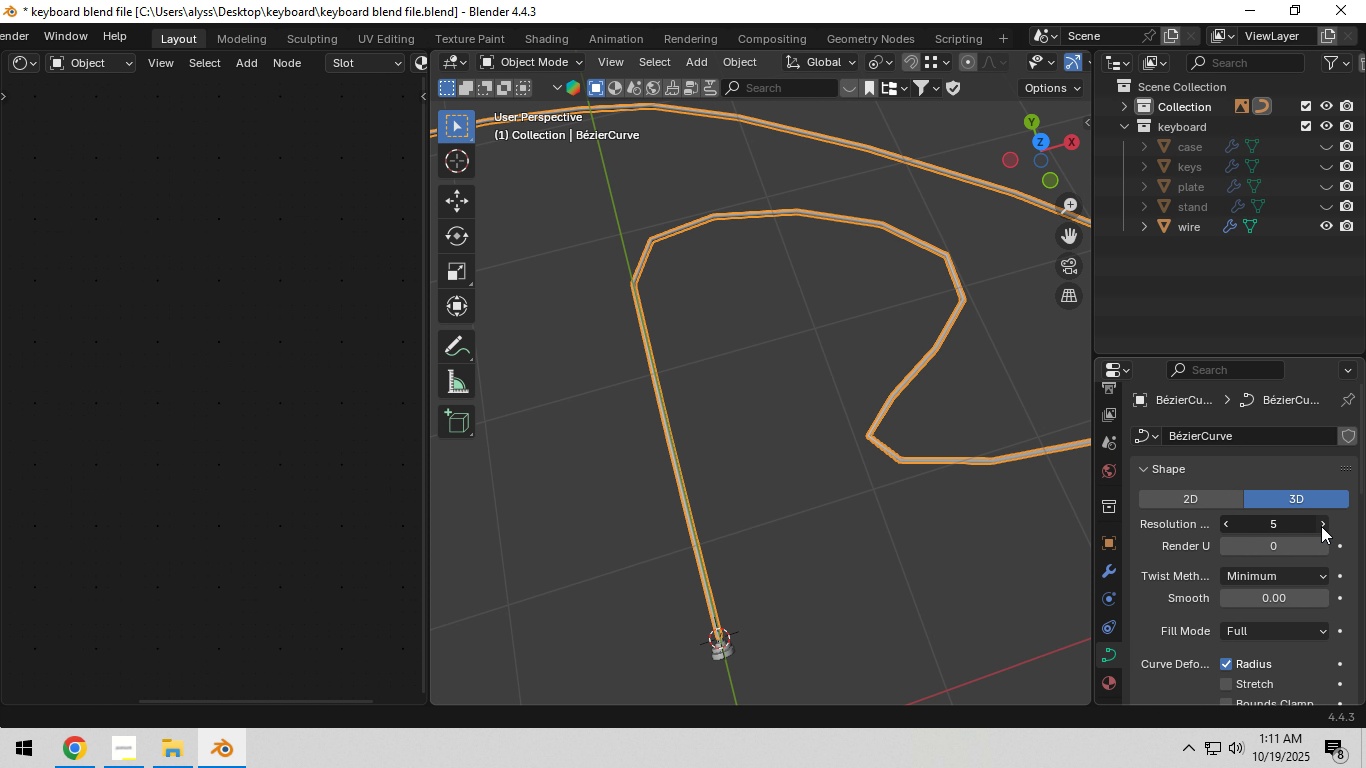 
left_click([1321, 526])
 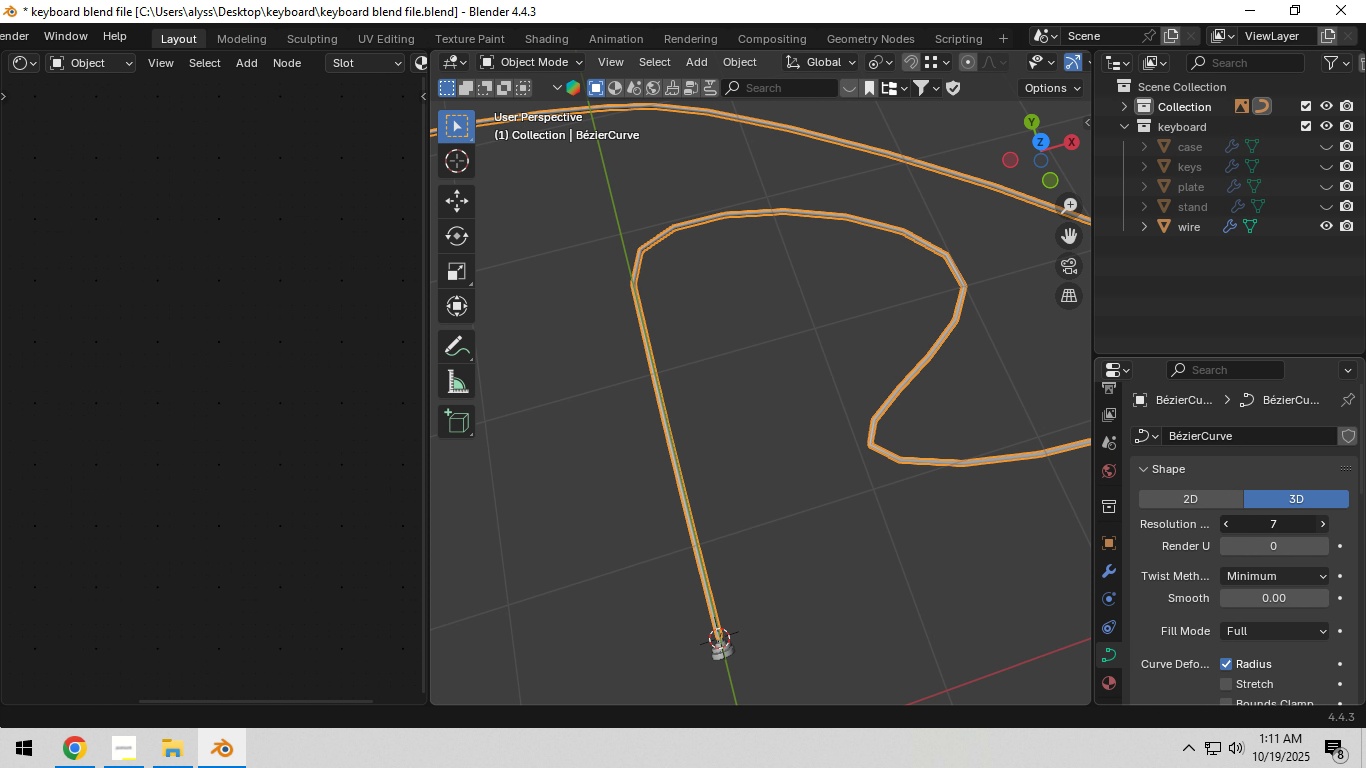 
double_click([1321, 526])
 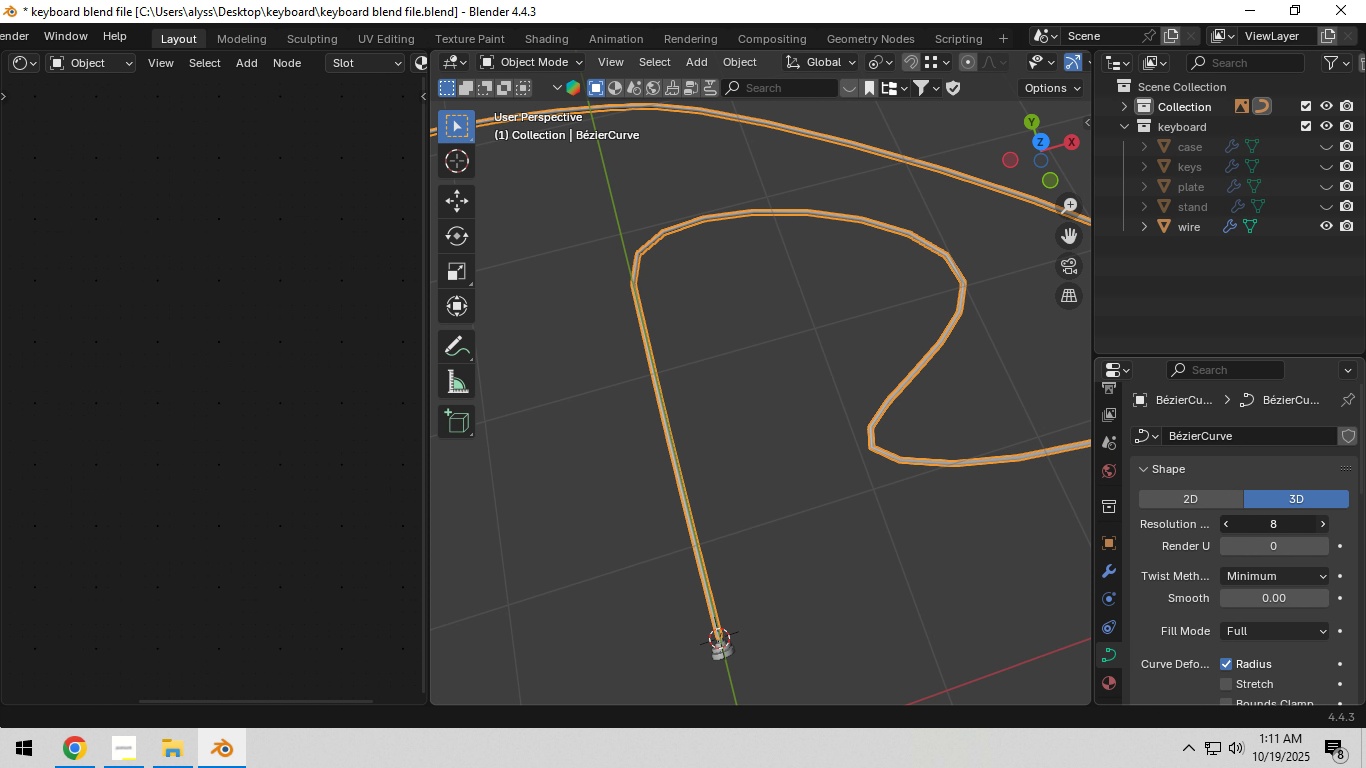 
left_click([1321, 526])
 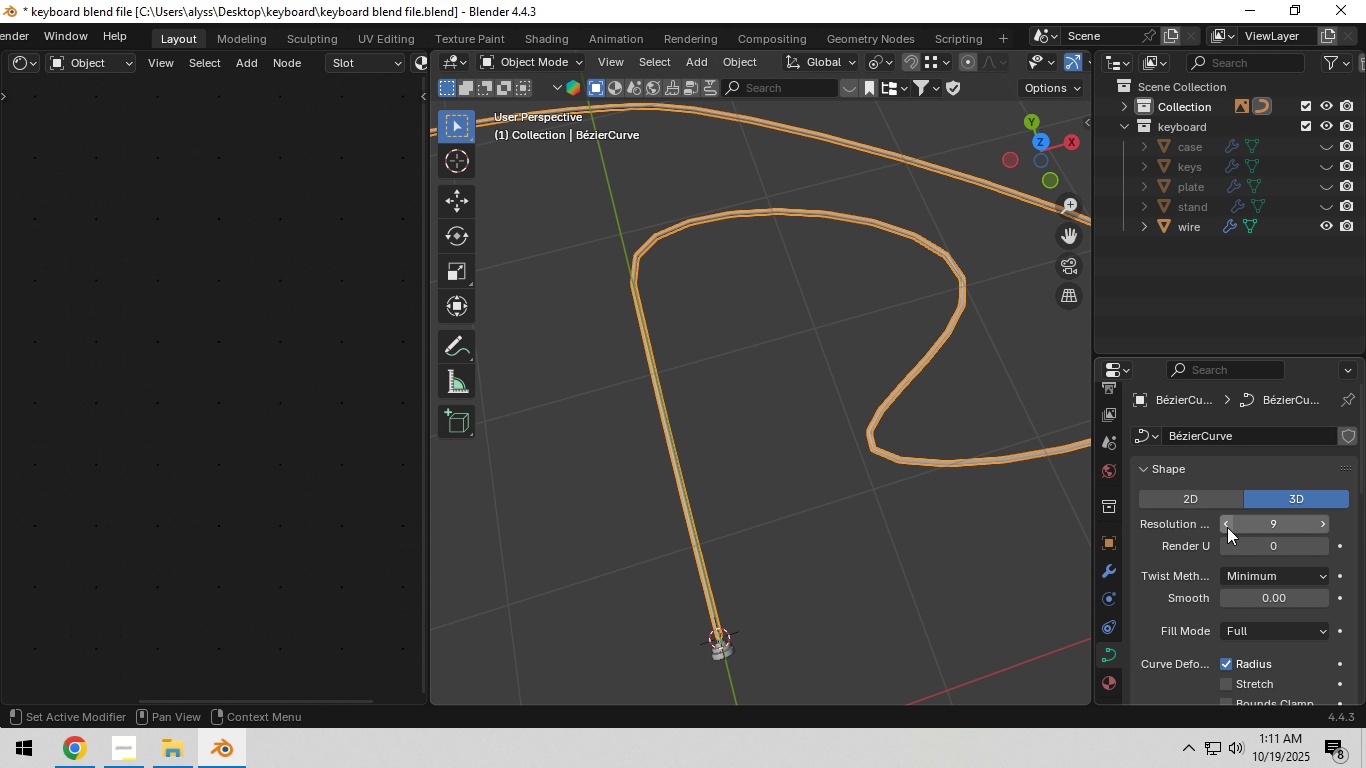 
double_click([1227, 527])
 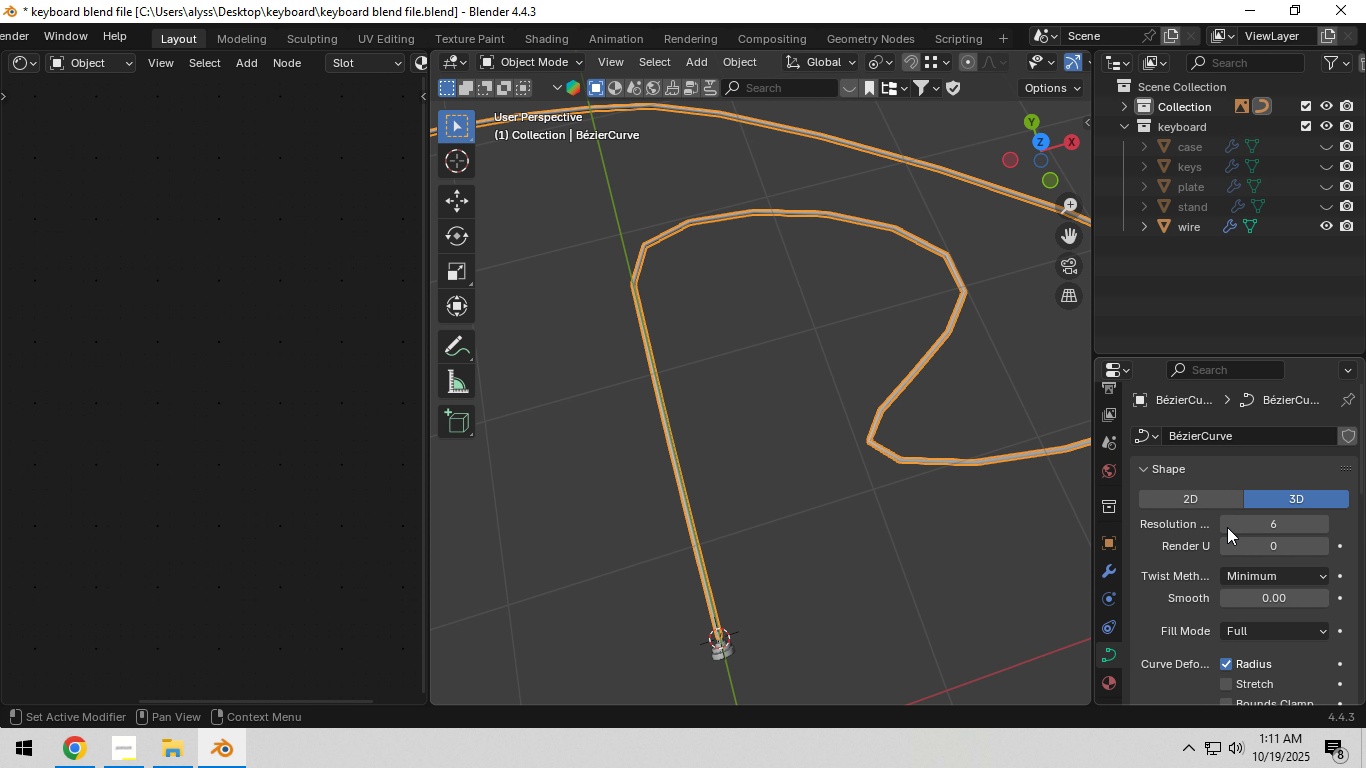 
triple_click([1227, 527])
 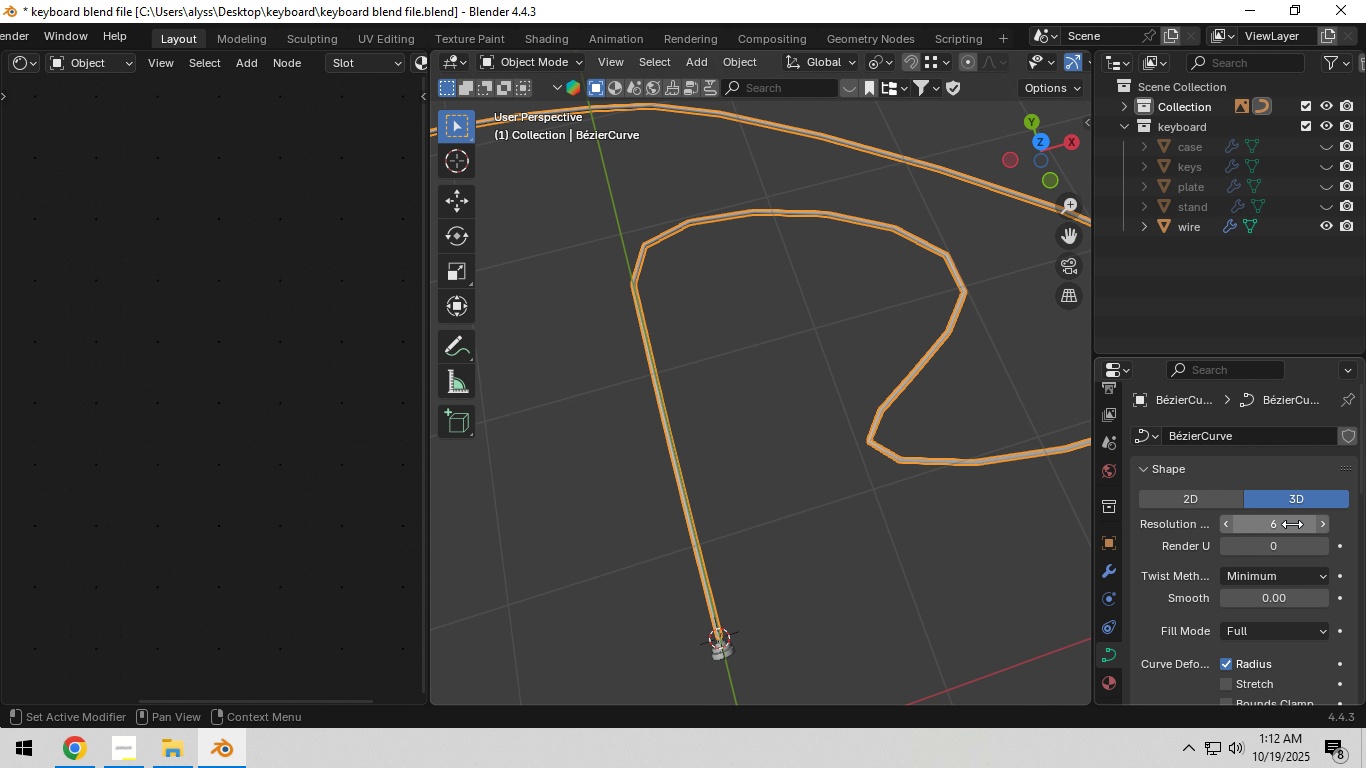 
double_click([1327, 525])
 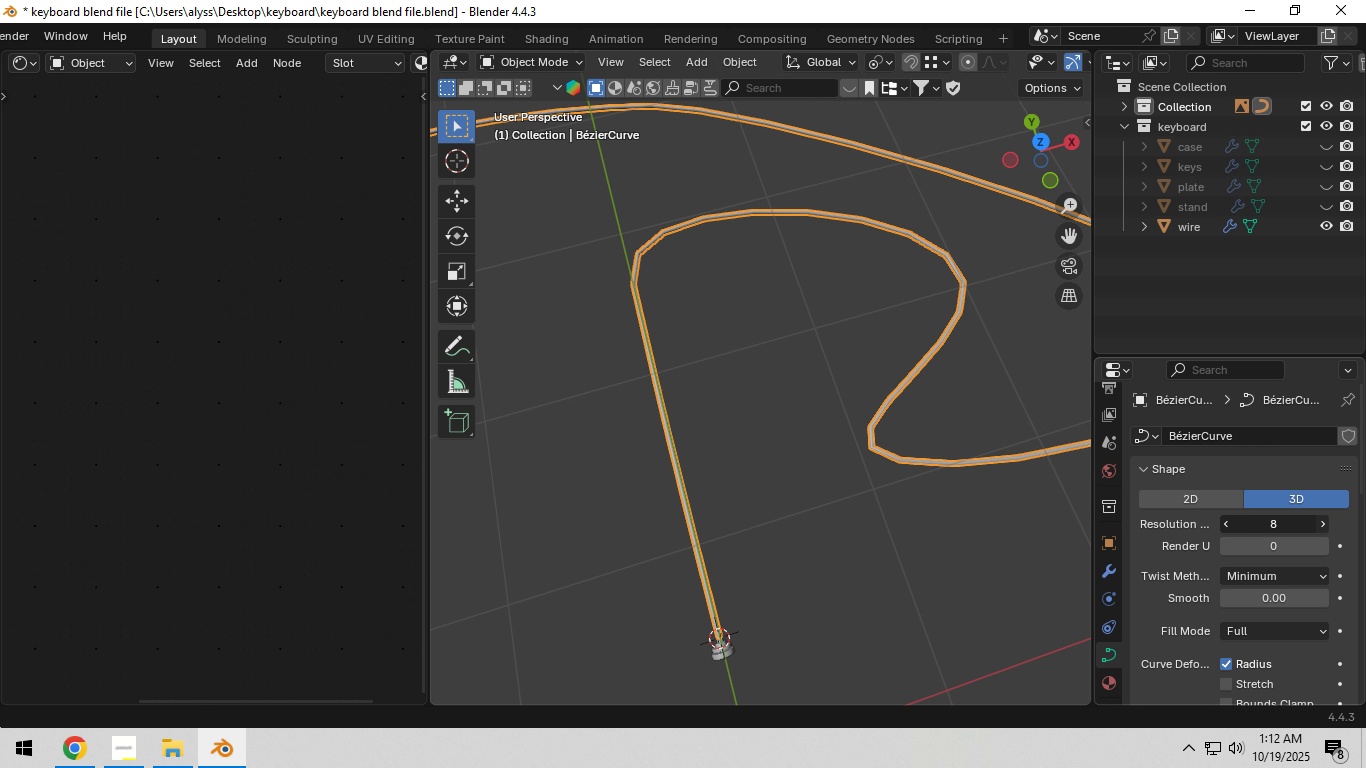 
triple_click([1327, 525])
 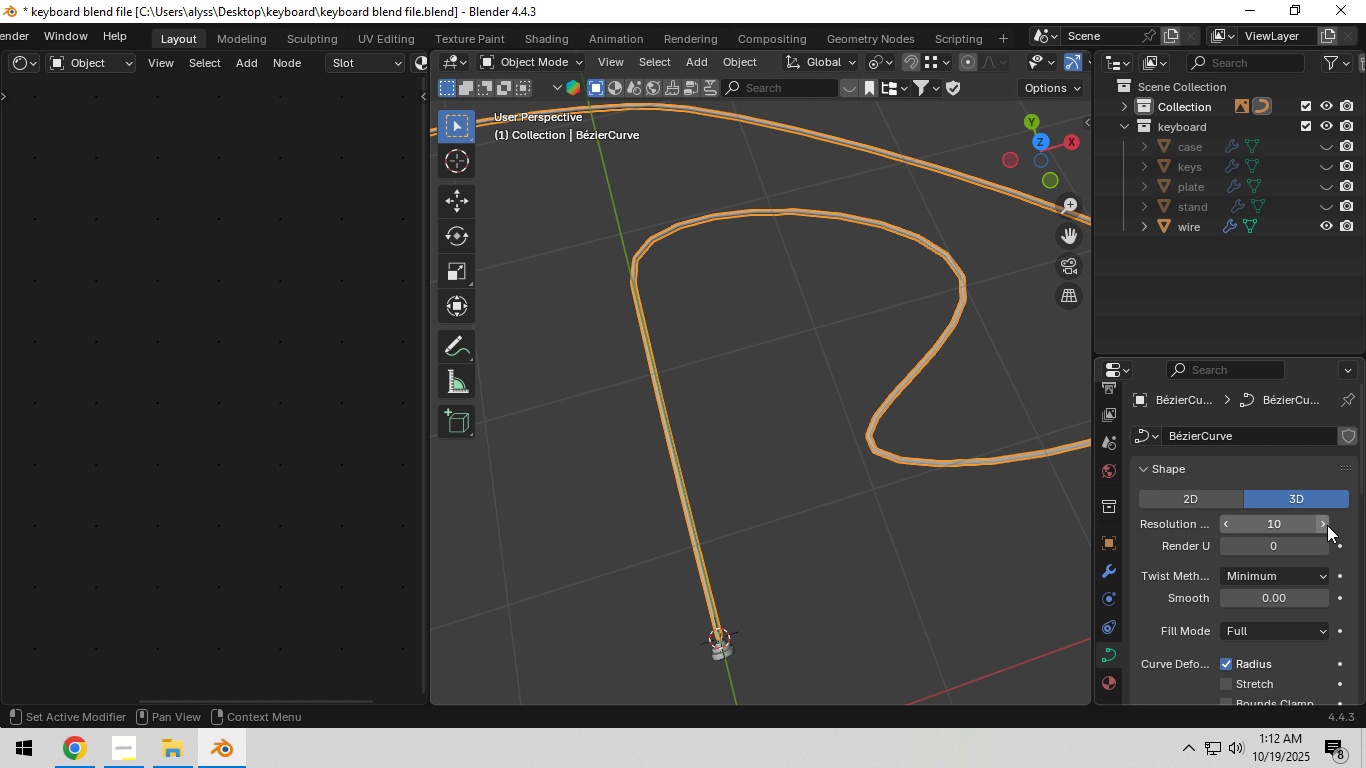 
triple_click([1327, 525])
 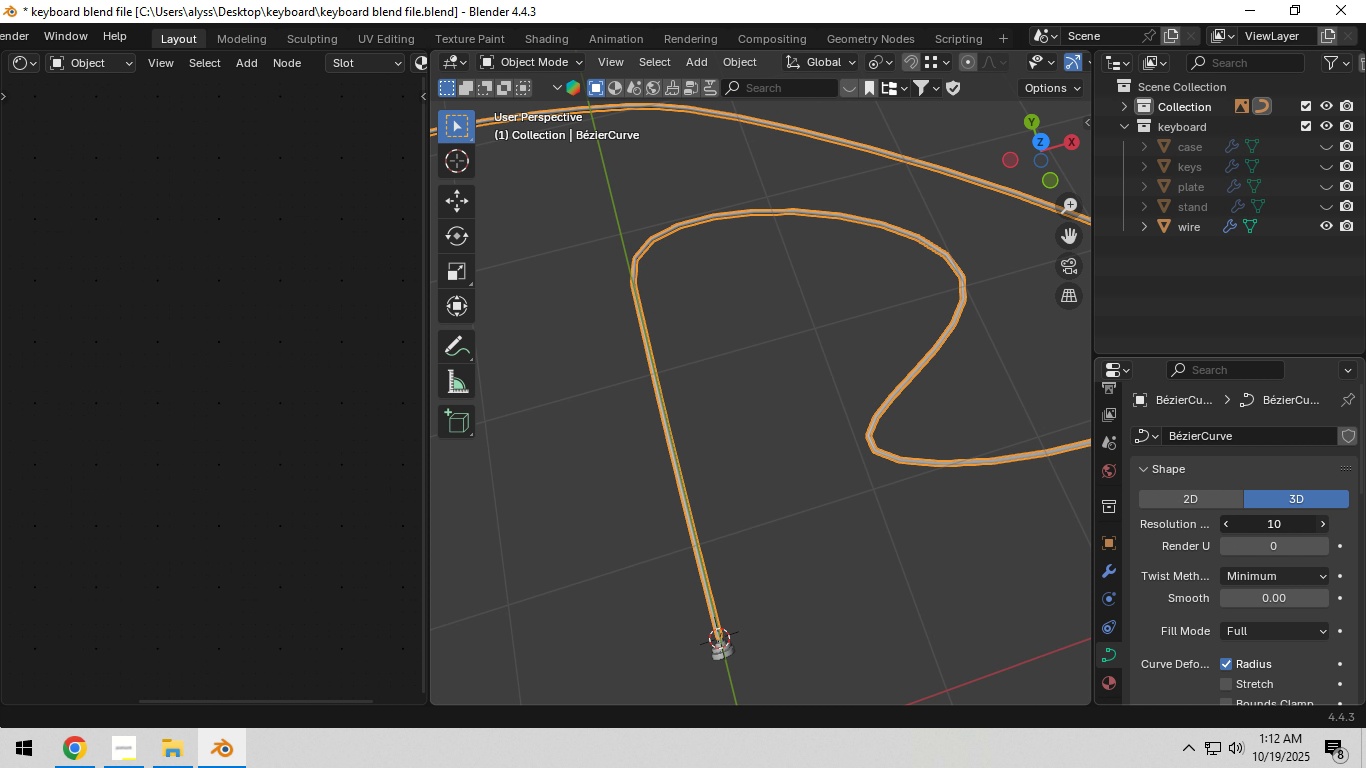 
left_click([1327, 525])
 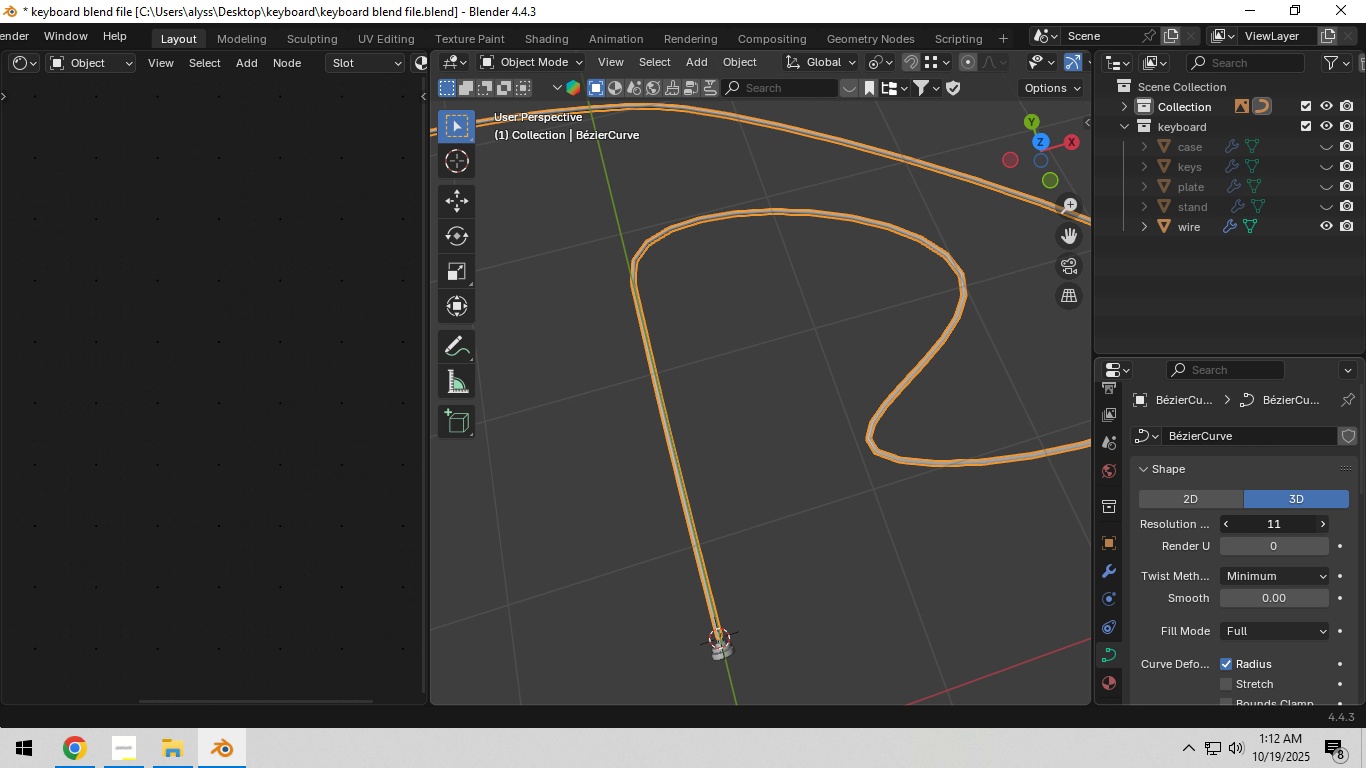 
left_click([1327, 525])
 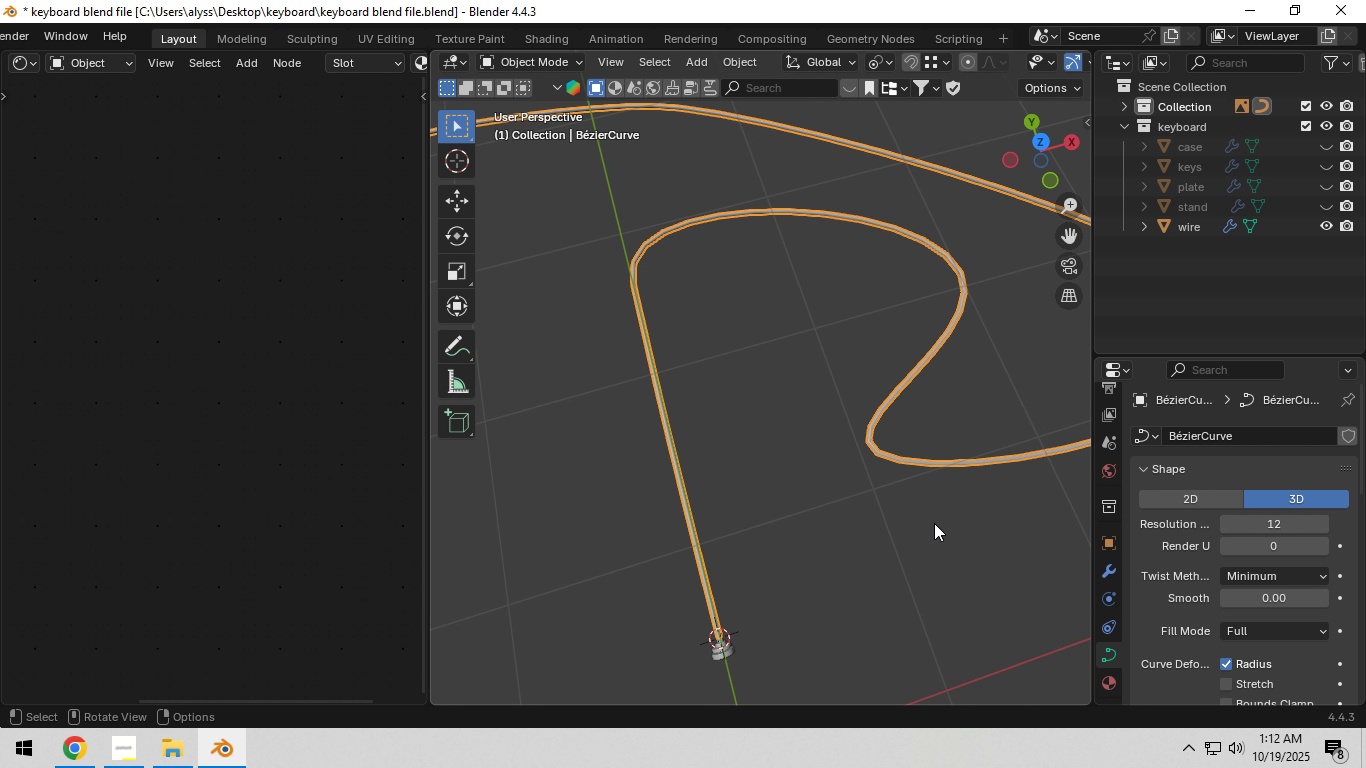 
left_click([933, 523])
 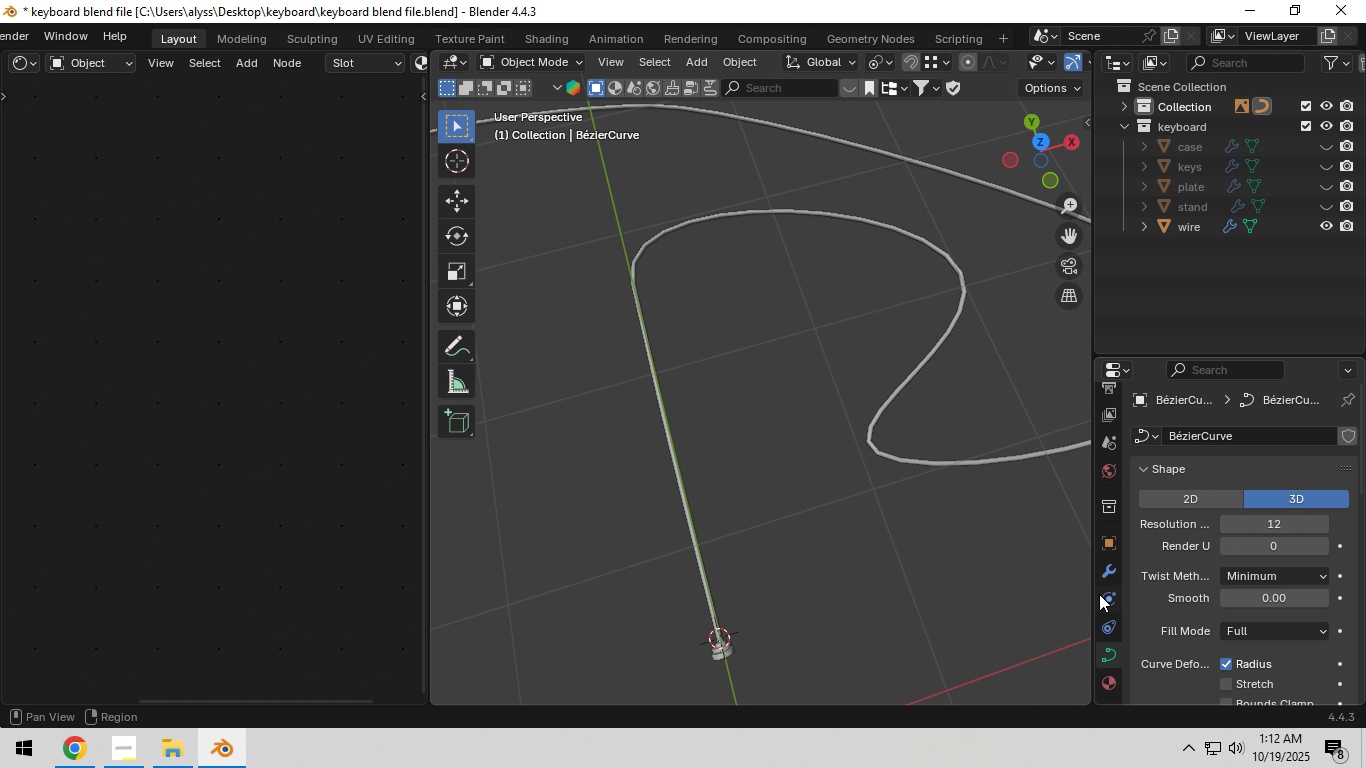 
scroll: coordinate [1229, 585], scroll_direction: down, amount: 14.0
 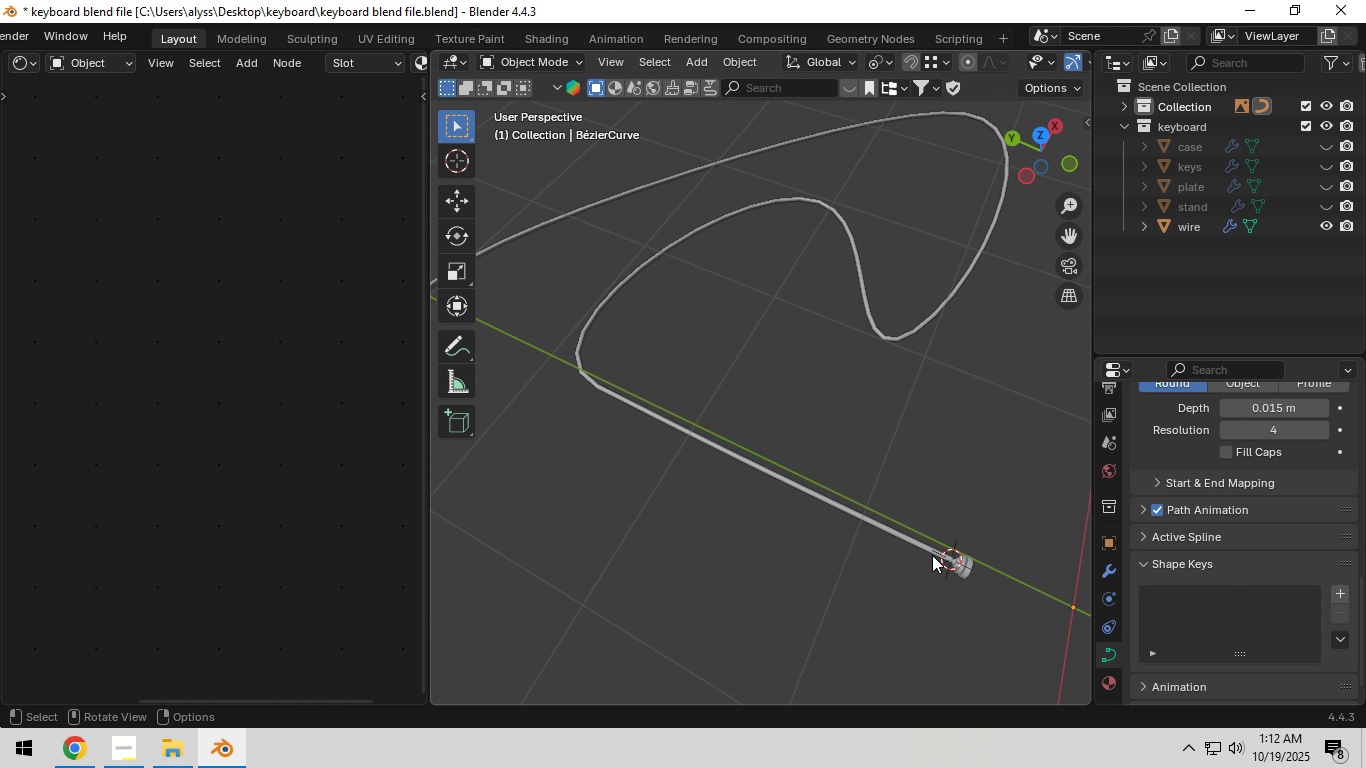 
left_click([916, 543])
 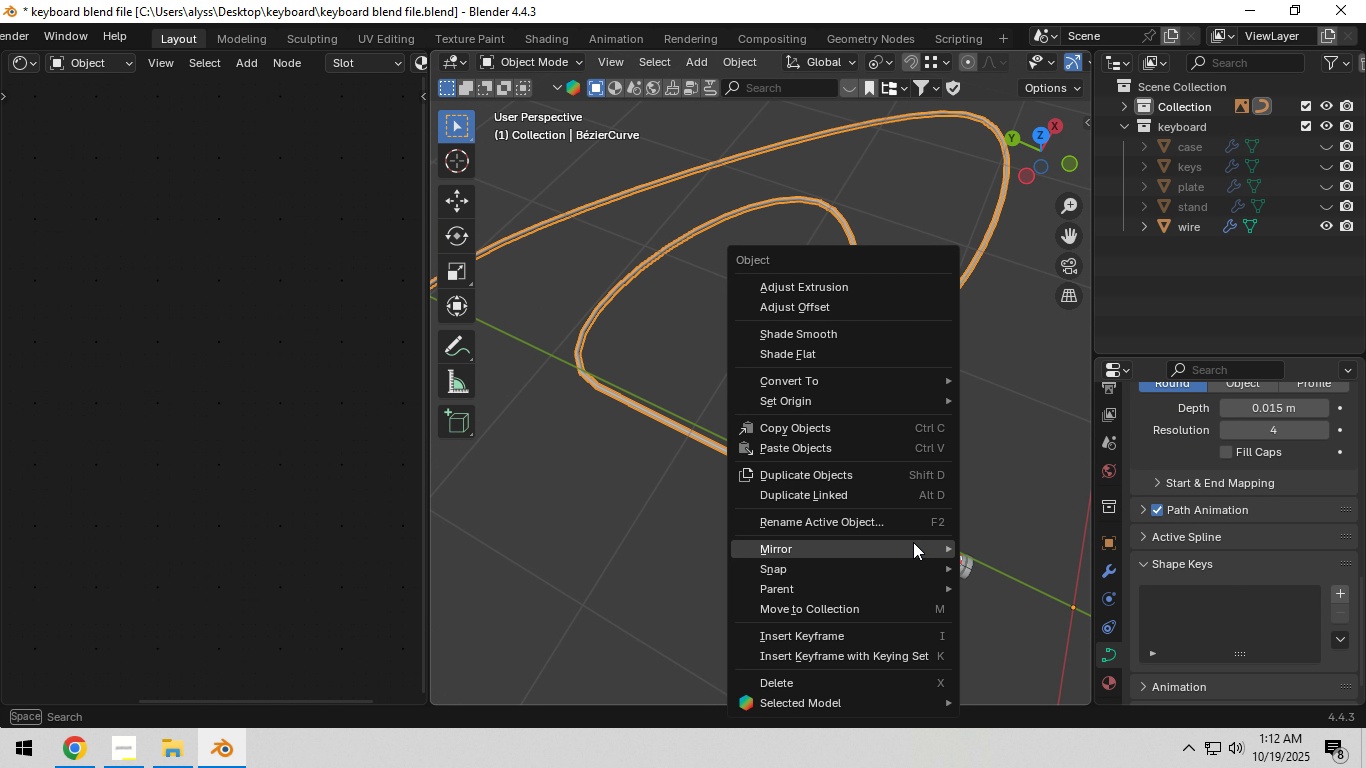 
right_click([913, 542])
 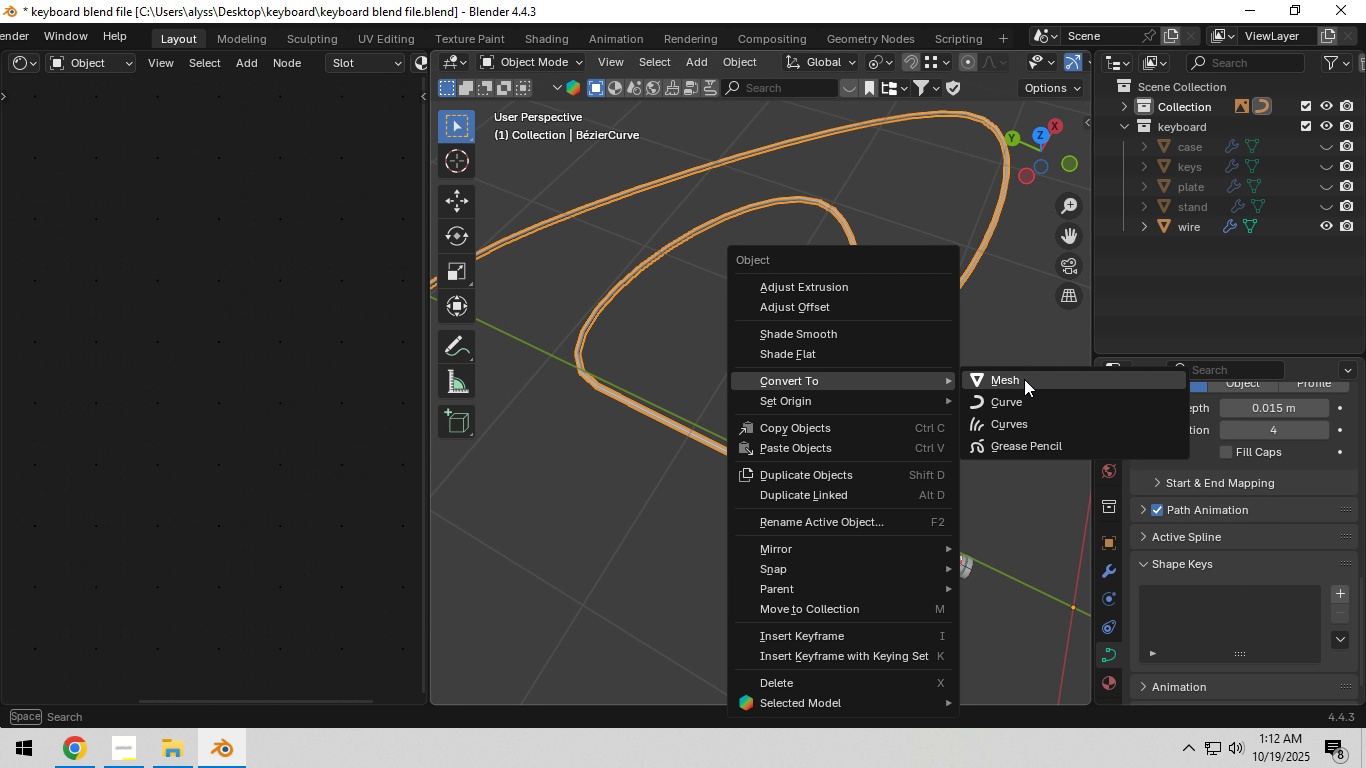 
left_click([1047, 383])
 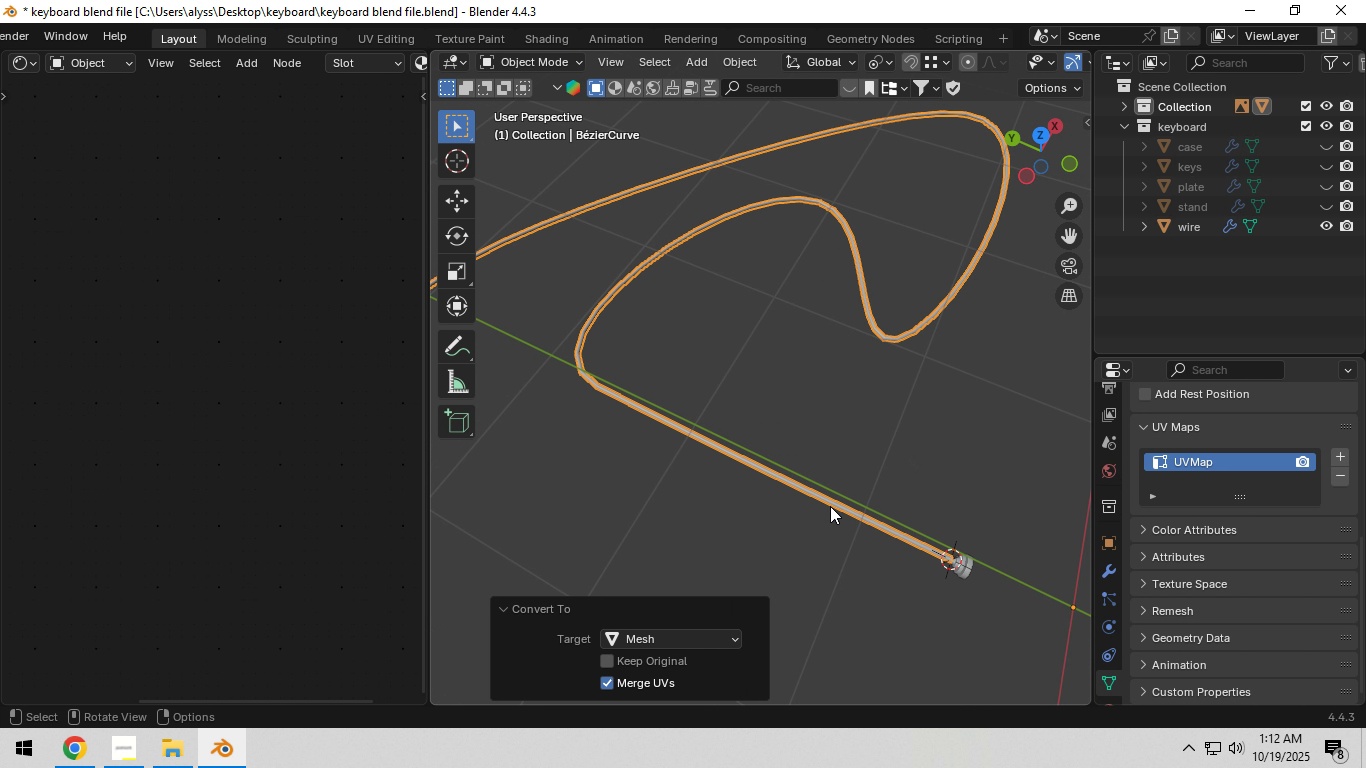 
key(Tab)
 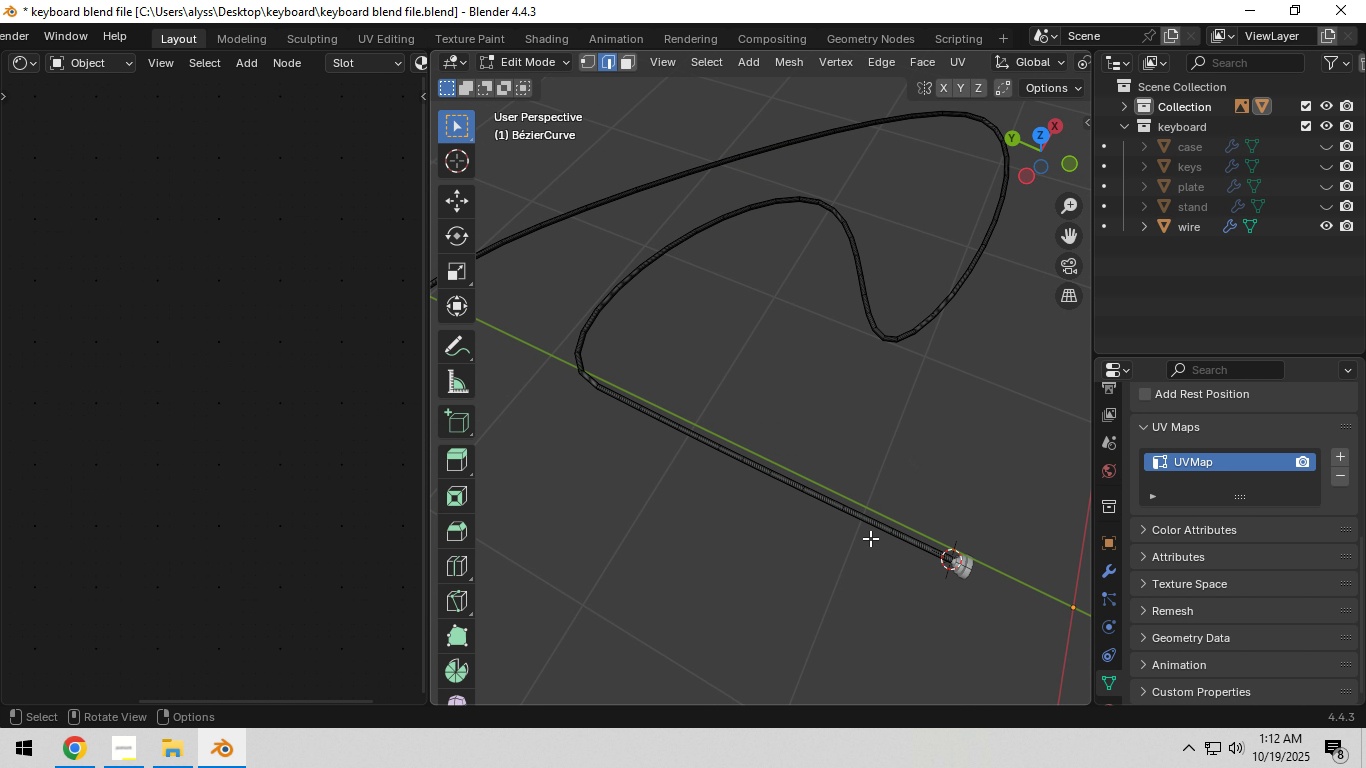 
hold_key(key=ShiftLeft, duration=0.48)
scroll: coordinate [776, 458], scroll_direction: up, amount: 5.0
 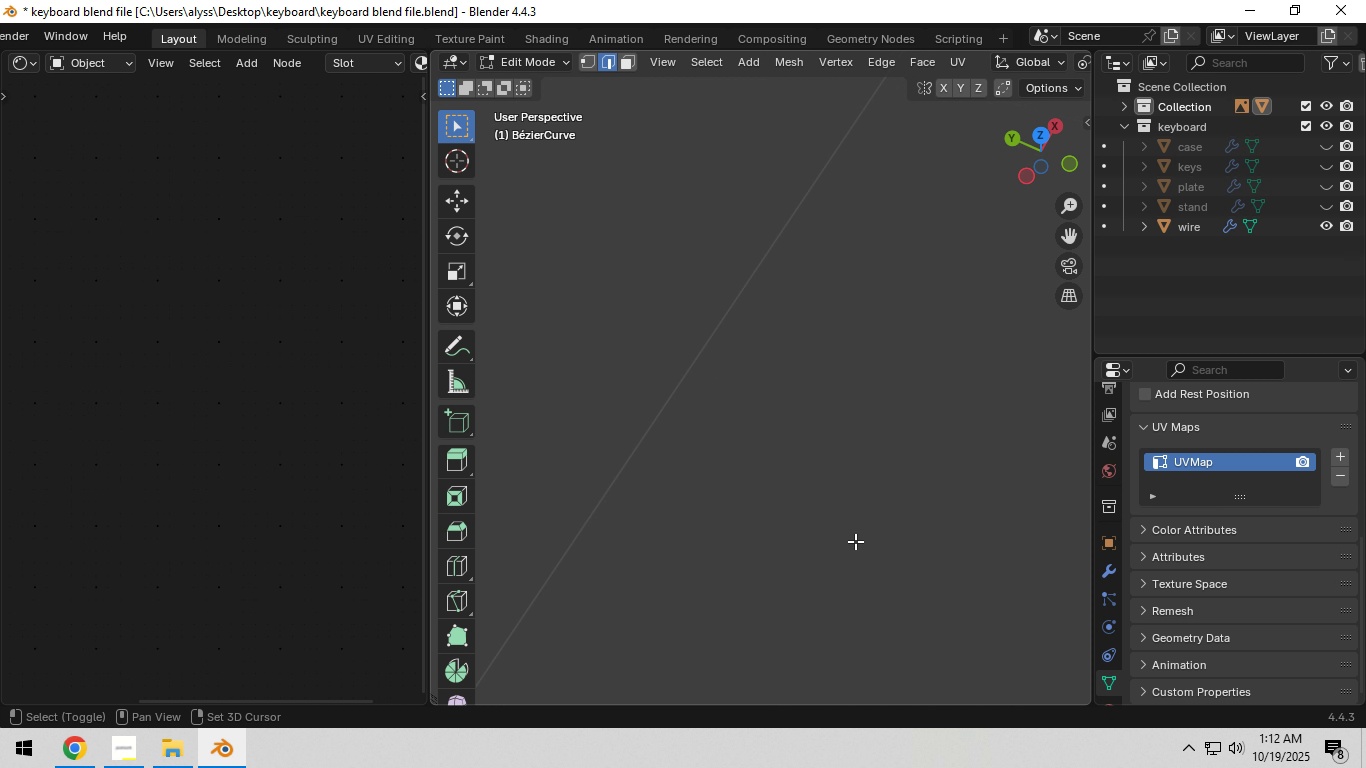 
hold_key(key=ShiftLeft, duration=0.3)
 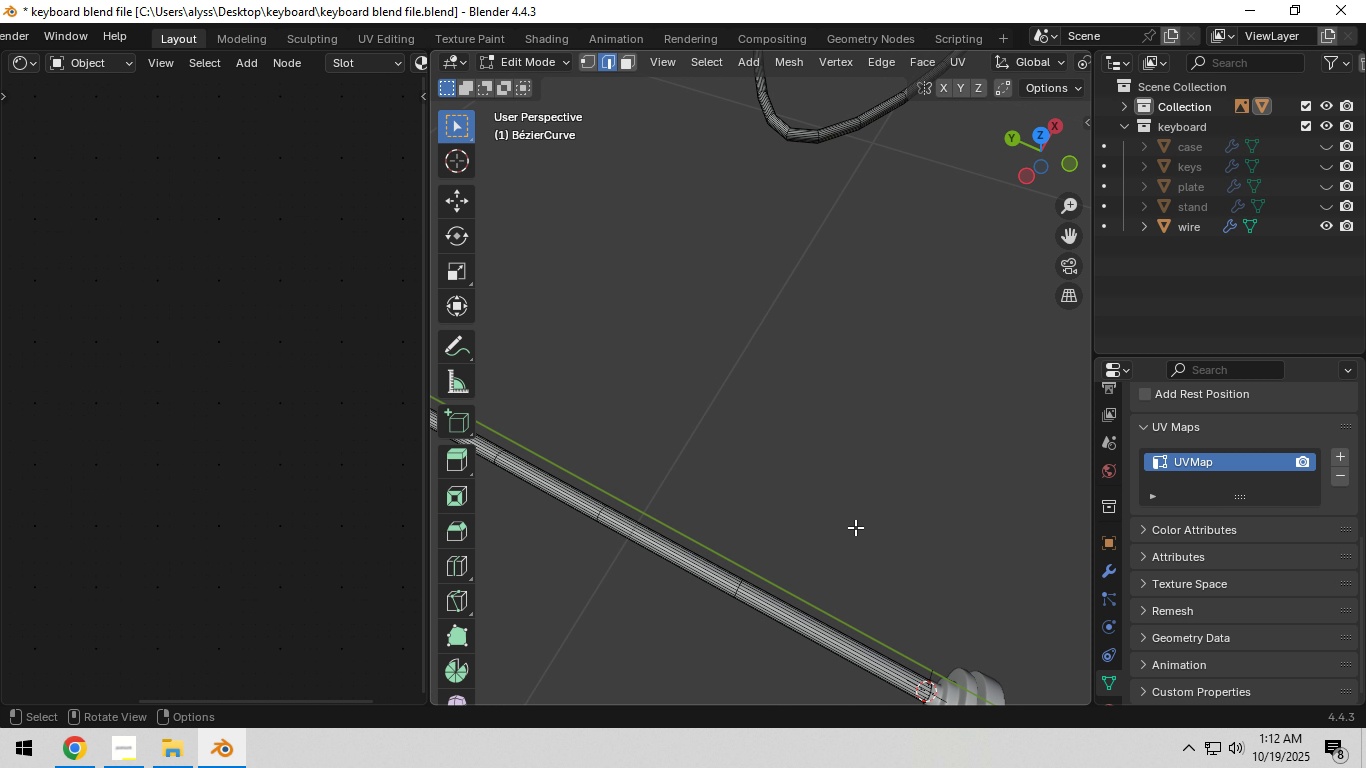 
scroll: coordinate [855, 529], scroll_direction: down, amount: 2.0
 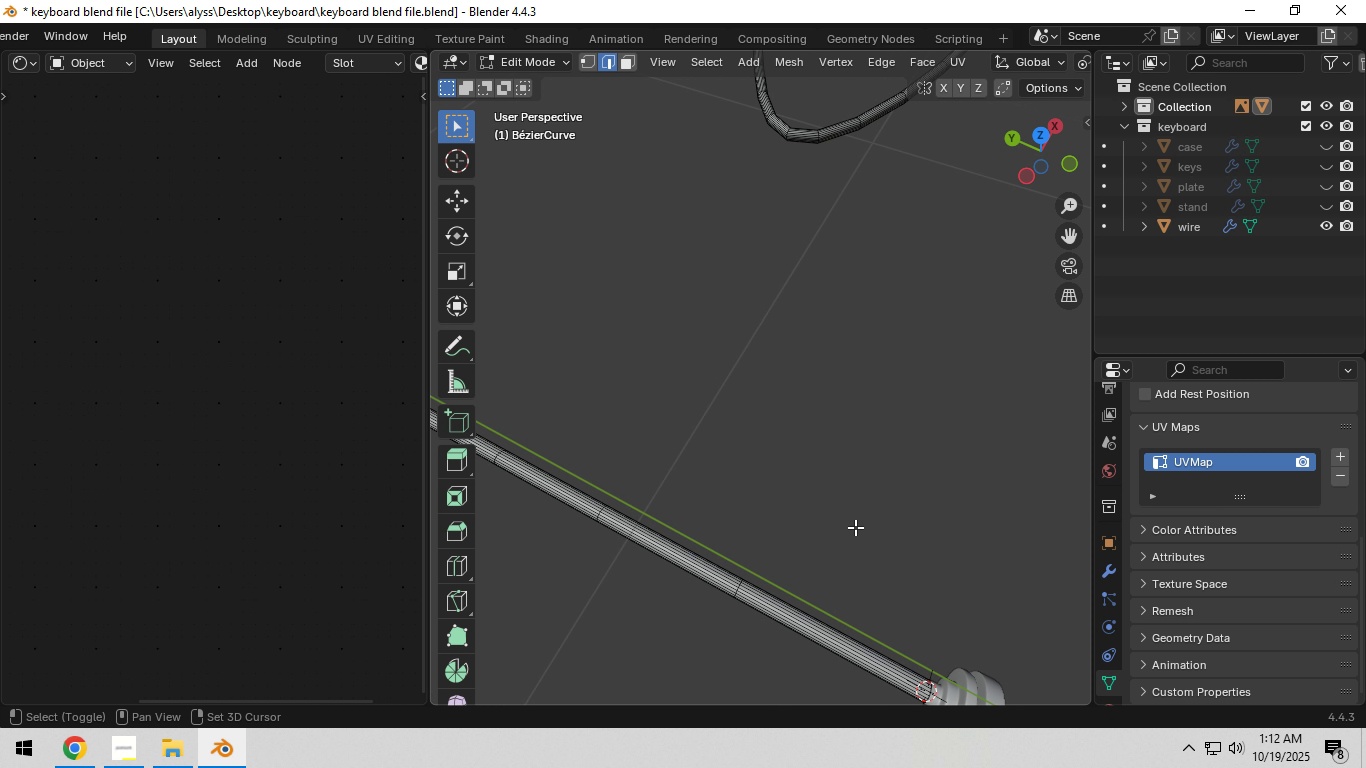 
hold_key(key=ShiftLeft, duration=0.47)
 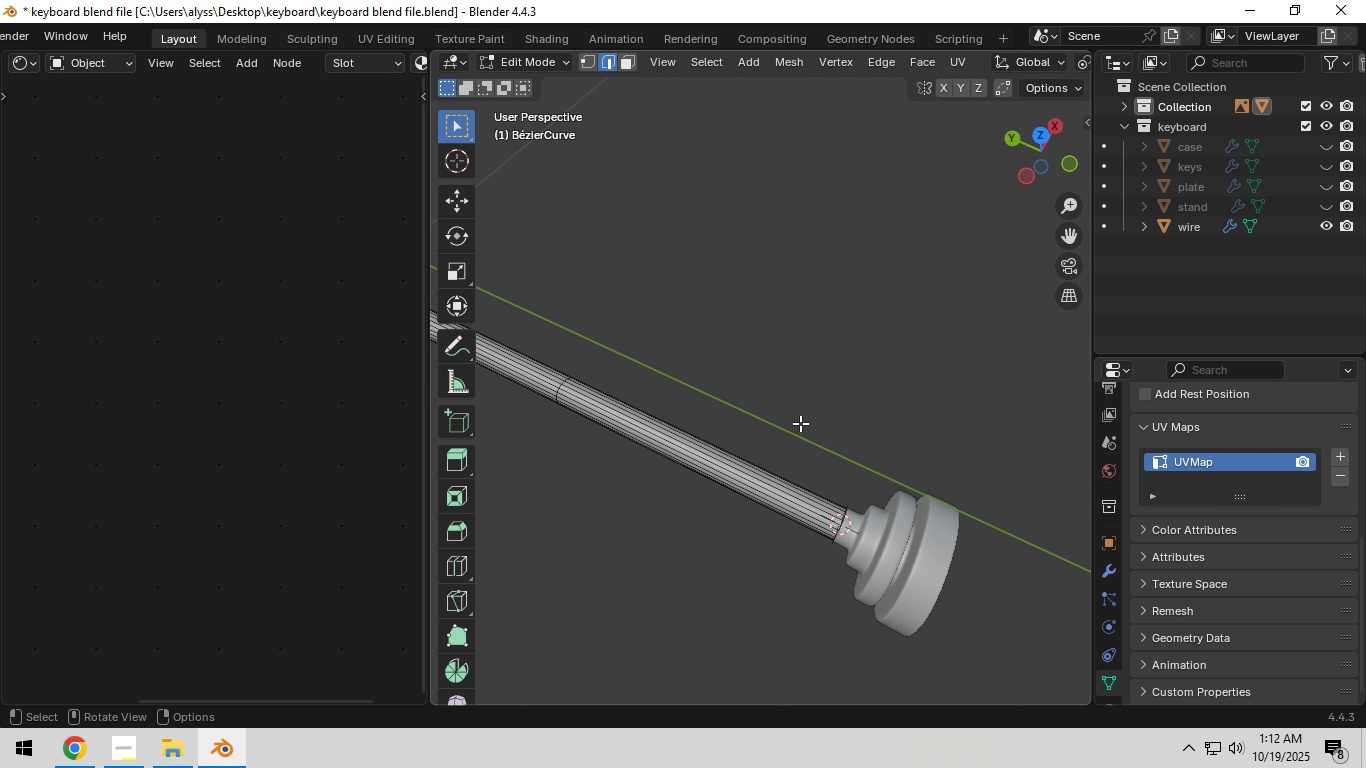 
scroll: coordinate [814, 435], scroll_direction: up, amount: 2.0
 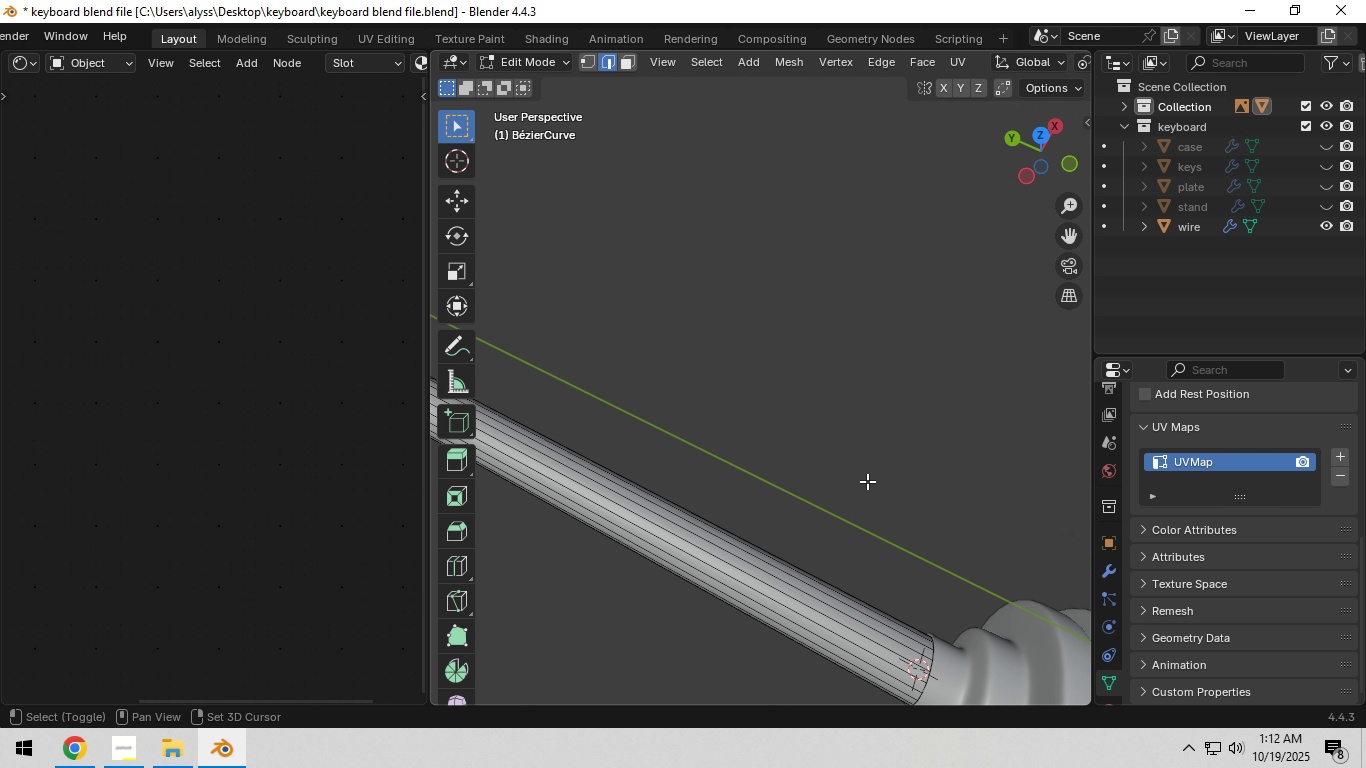 
hold_key(key=ShiftLeft, duration=0.5)
 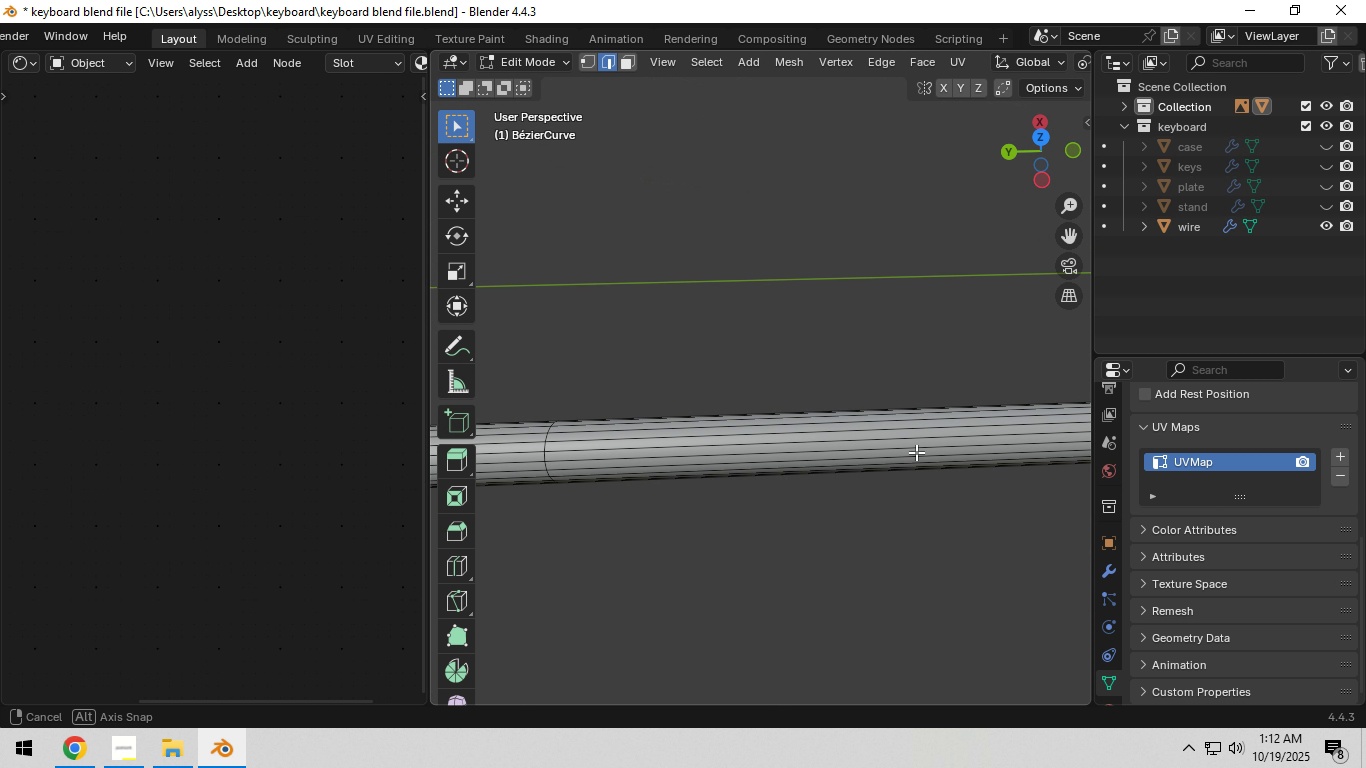 
hold_key(key=ShiftLeft, duration=0.38)
 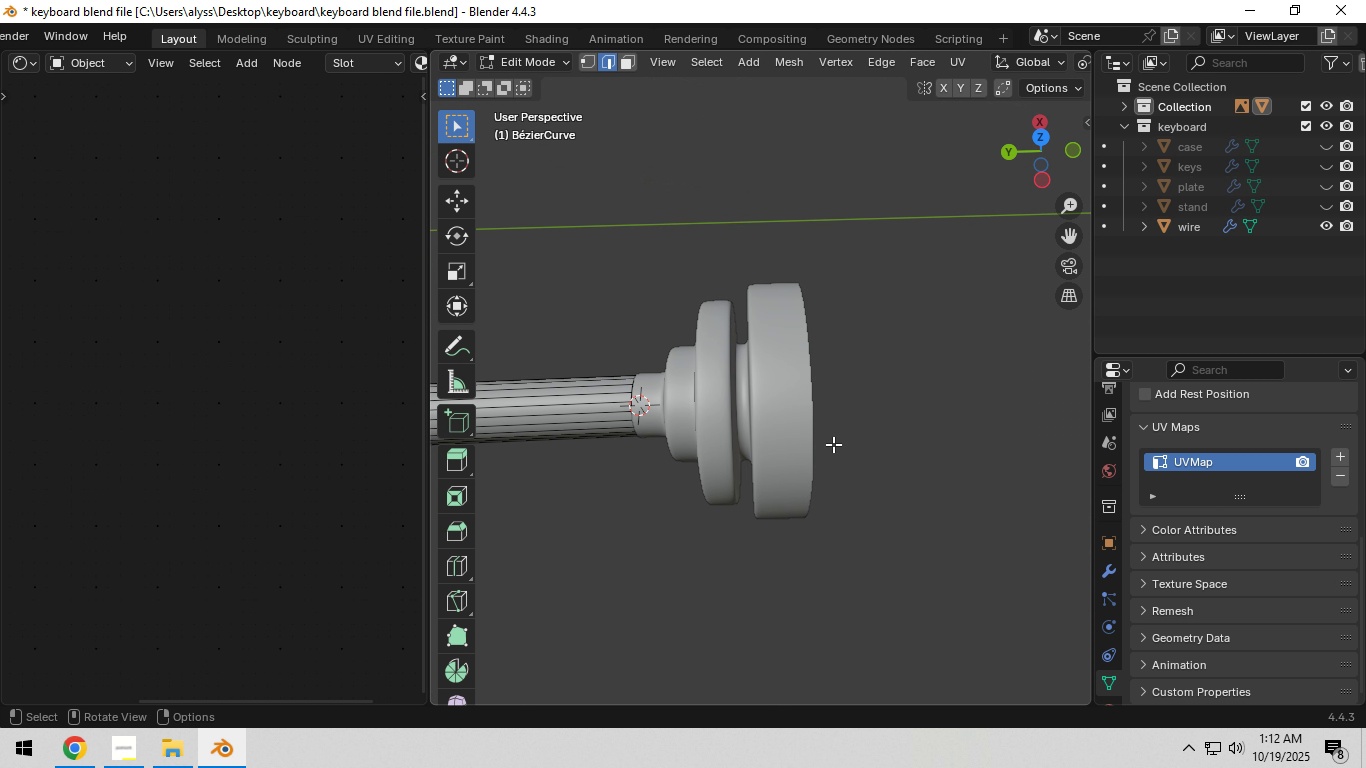 
hold_key(key=ShiftLeft, duration=0.38)
 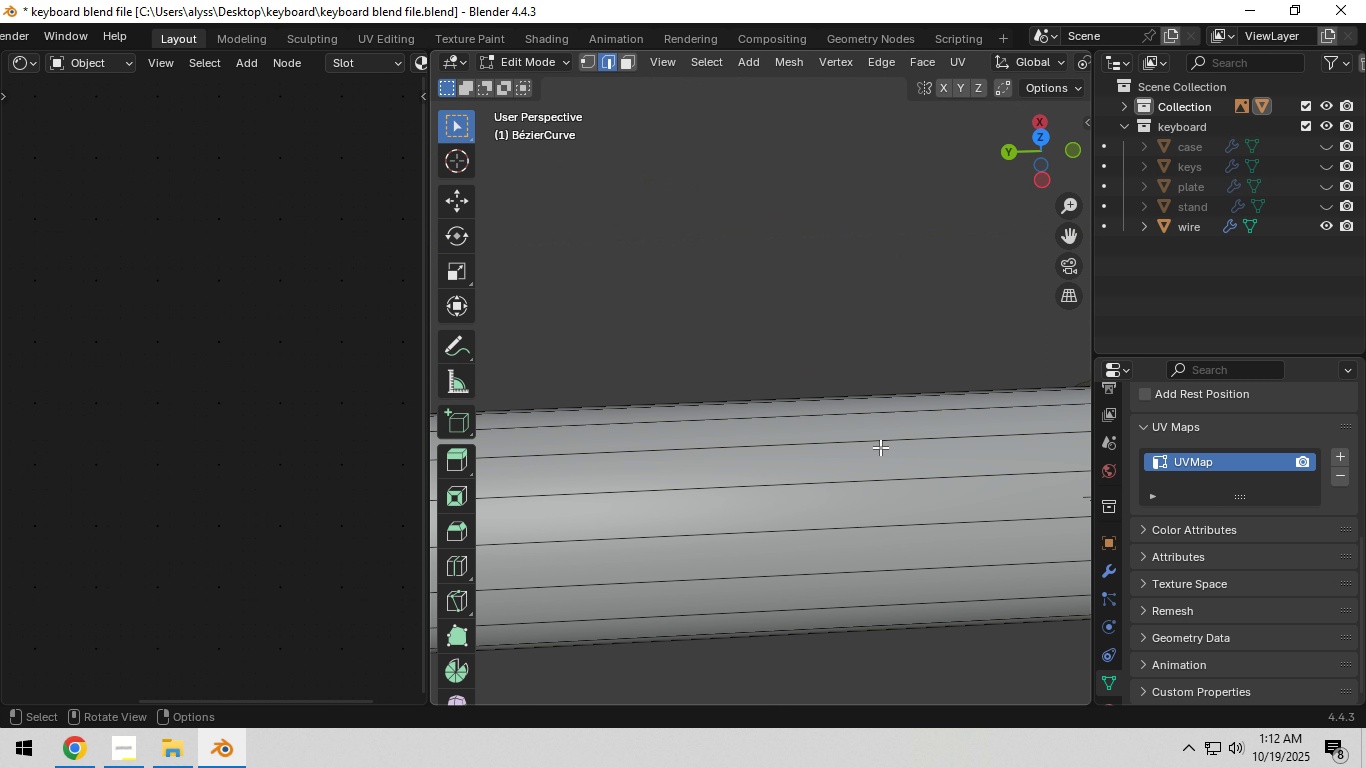 
scroll: coordinate [880, 447], scroll_direction: up, amount: 1.0
 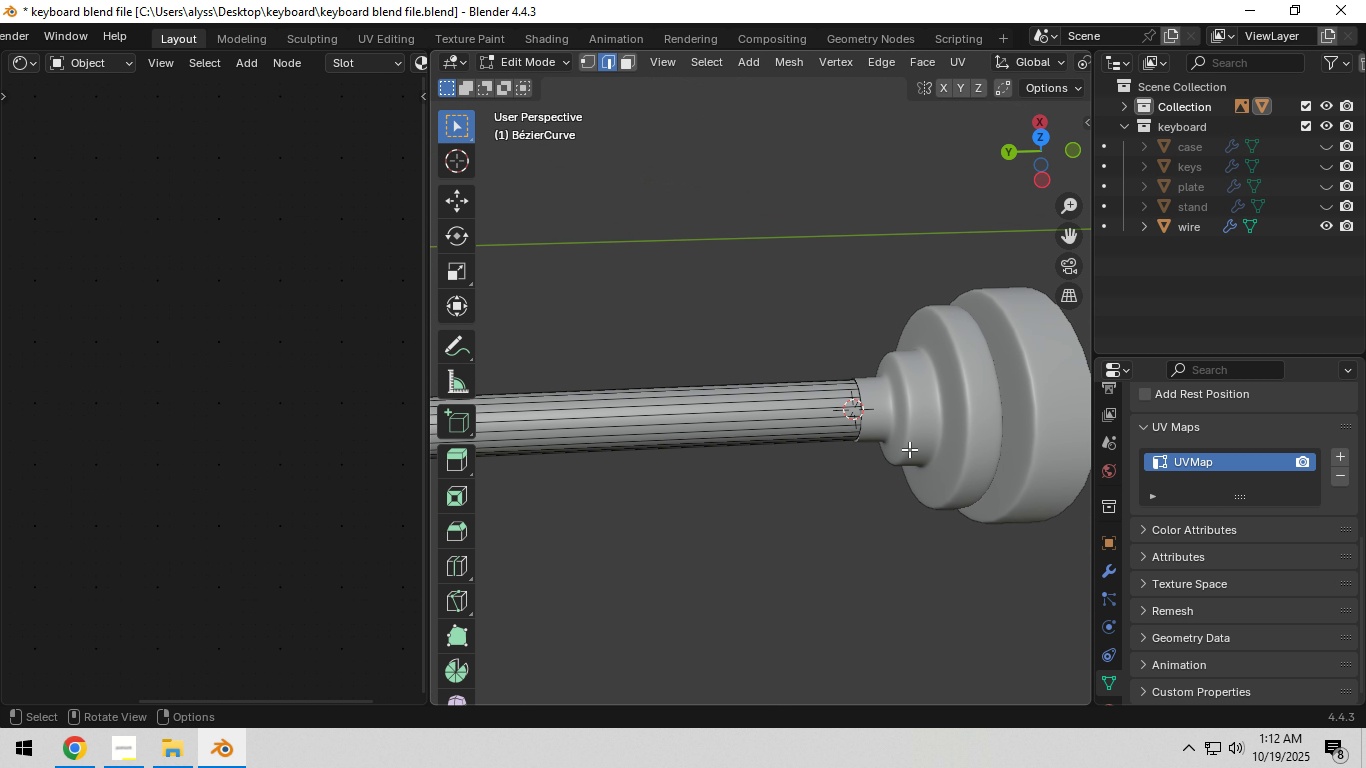 
scroll: coordinate [909, 449], scroll_direction: down, amount: 1.0
 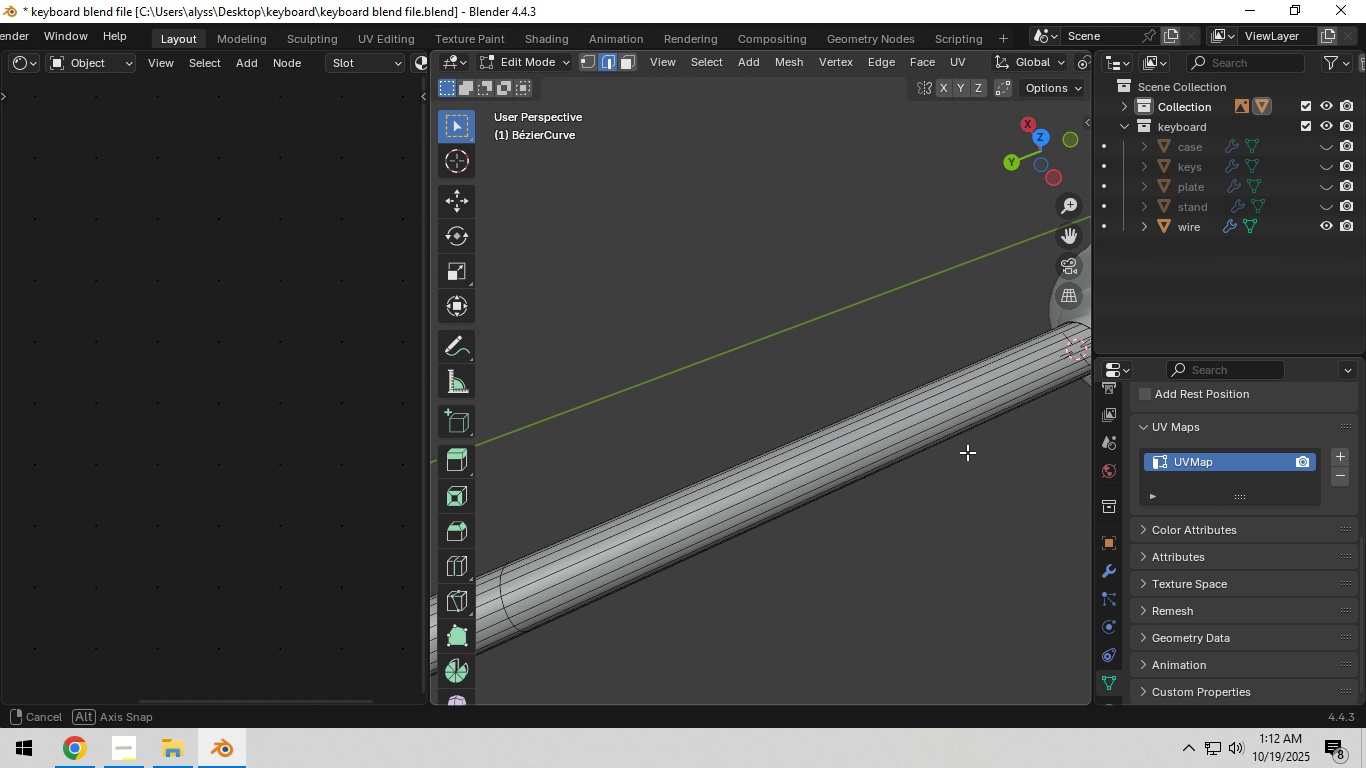 
hold_key(key=ShiftLeft, duration=0.49)
 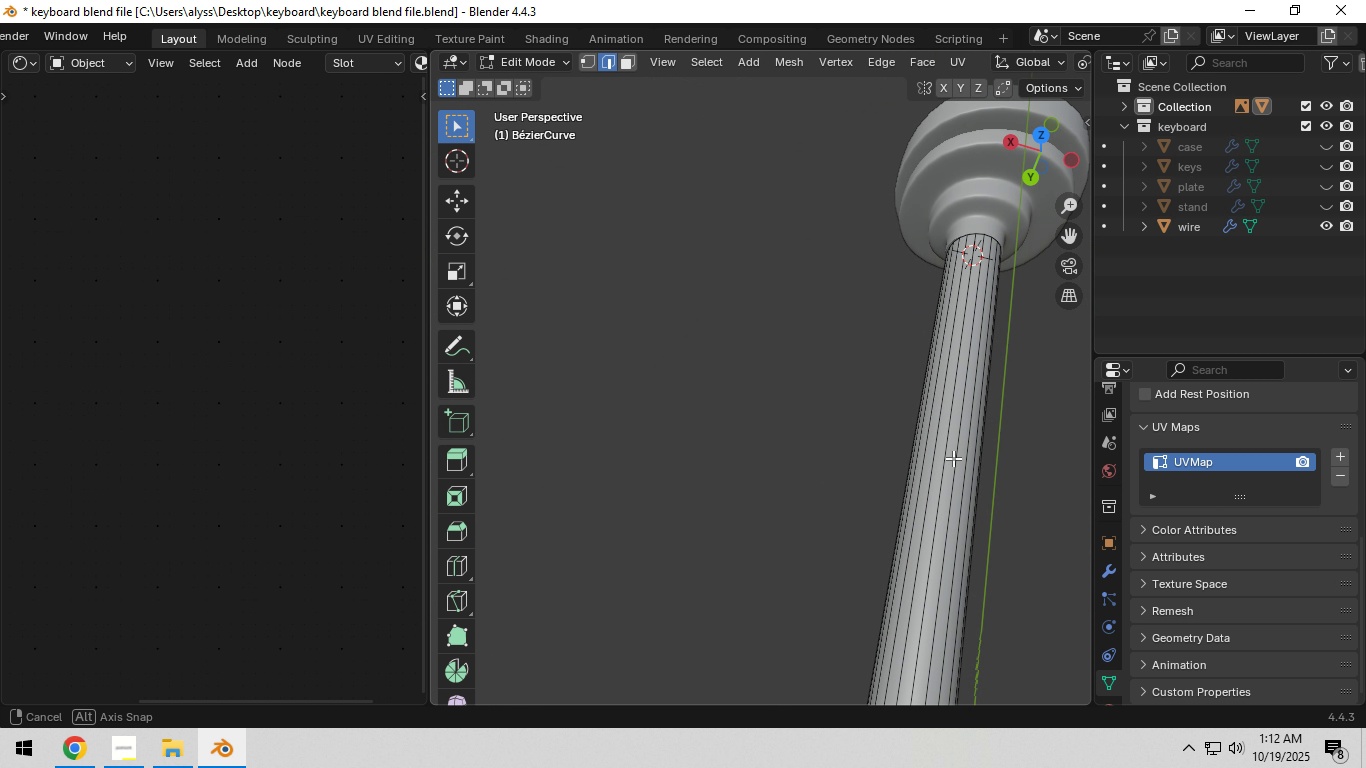 
hold_key(key=ShiftLeft, duration=0.52)
 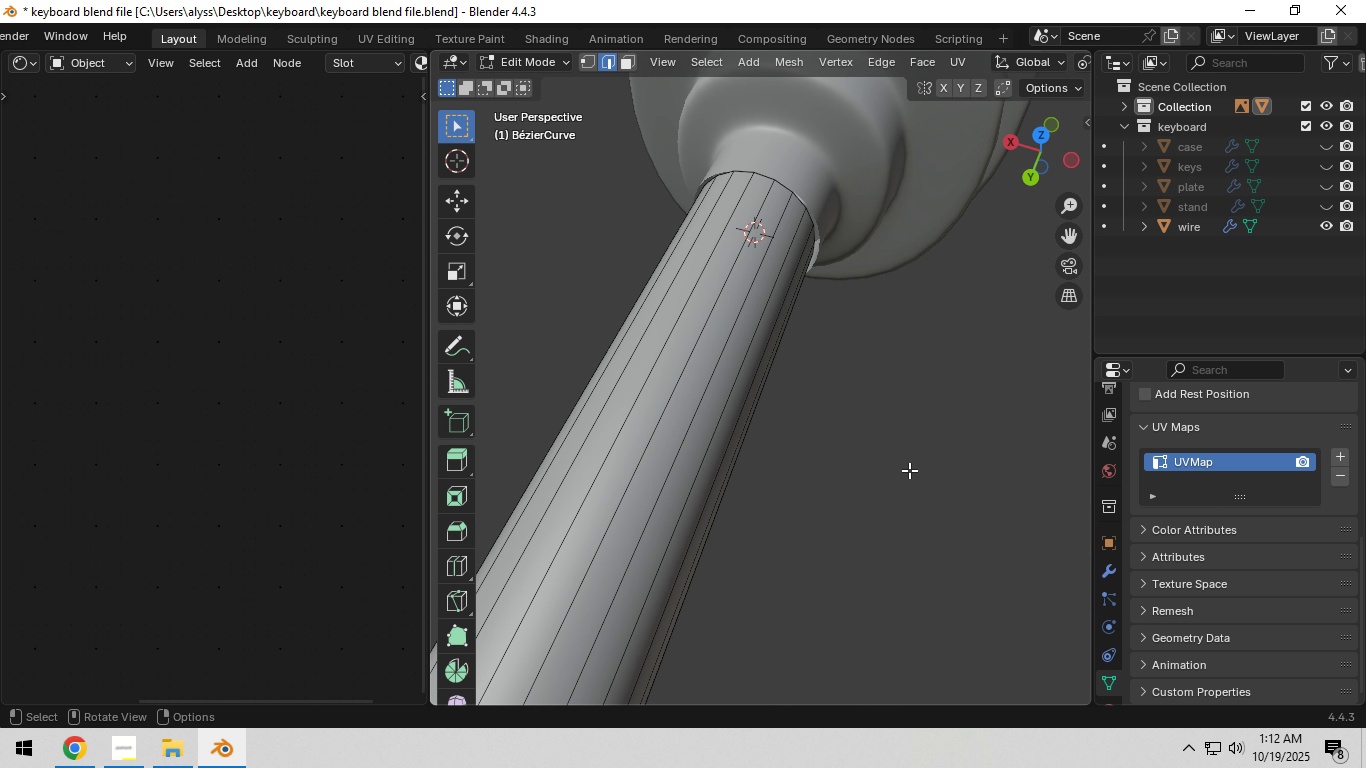 
scroll: coordinate [909, 470], scroll_direction: up, amount: 1.0
 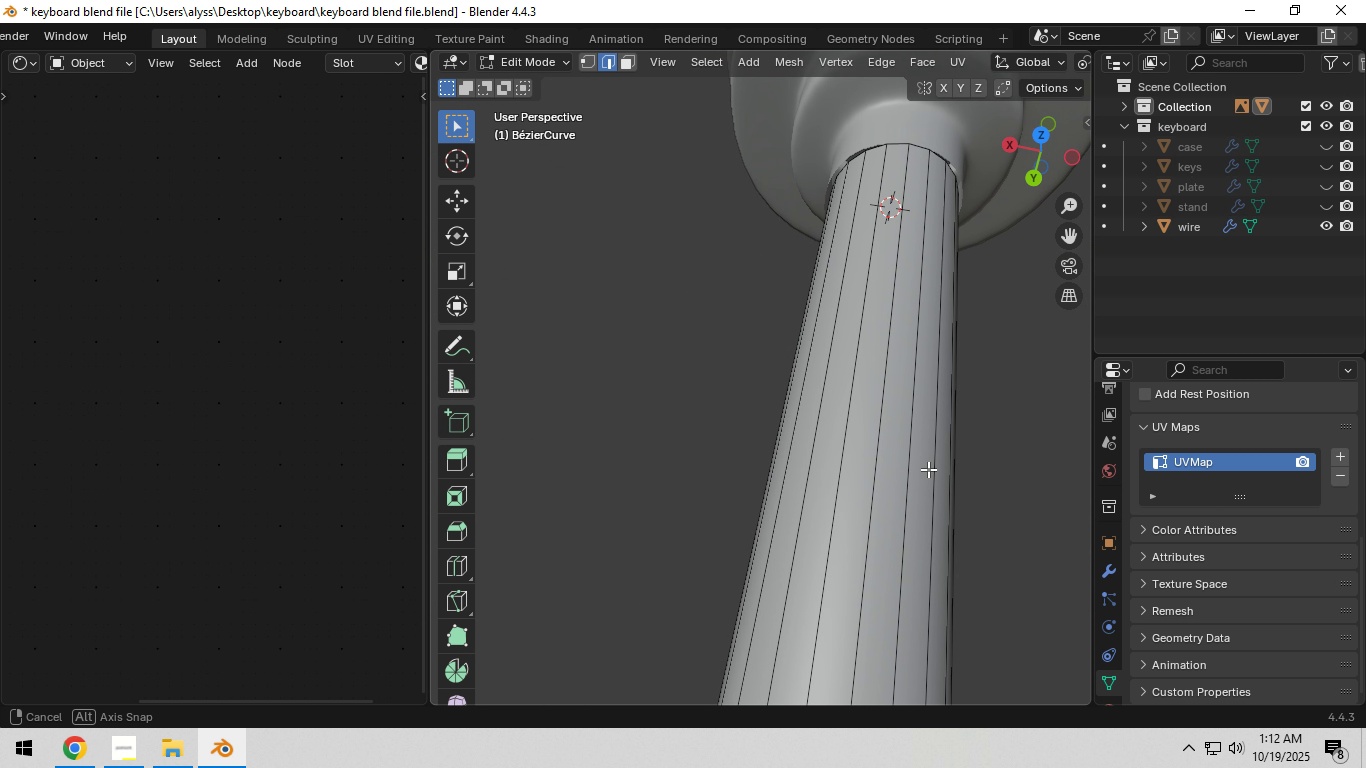 
hold_key(key=ShiftLeft, duration=0.78)
 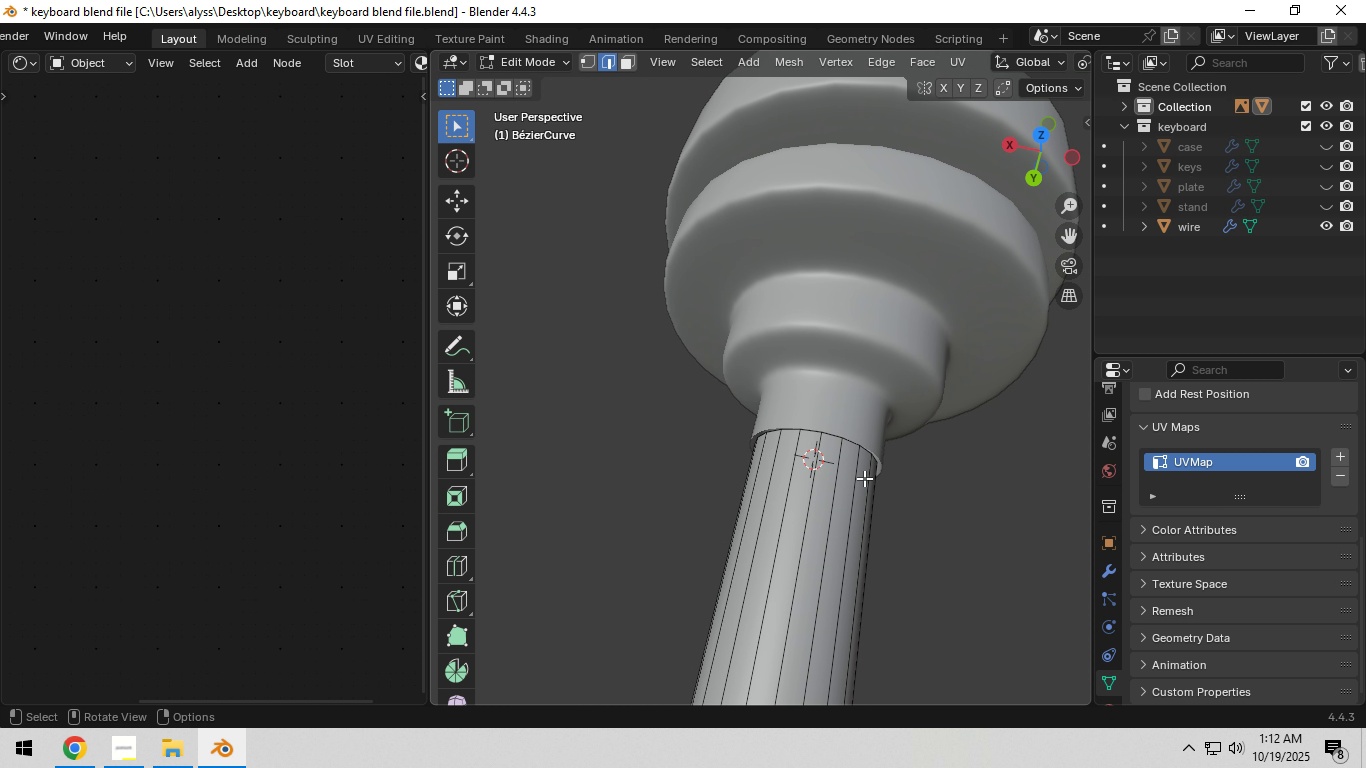 
scroll: coordinate [870, 475], scroll_direction: down, amount: 13.0
 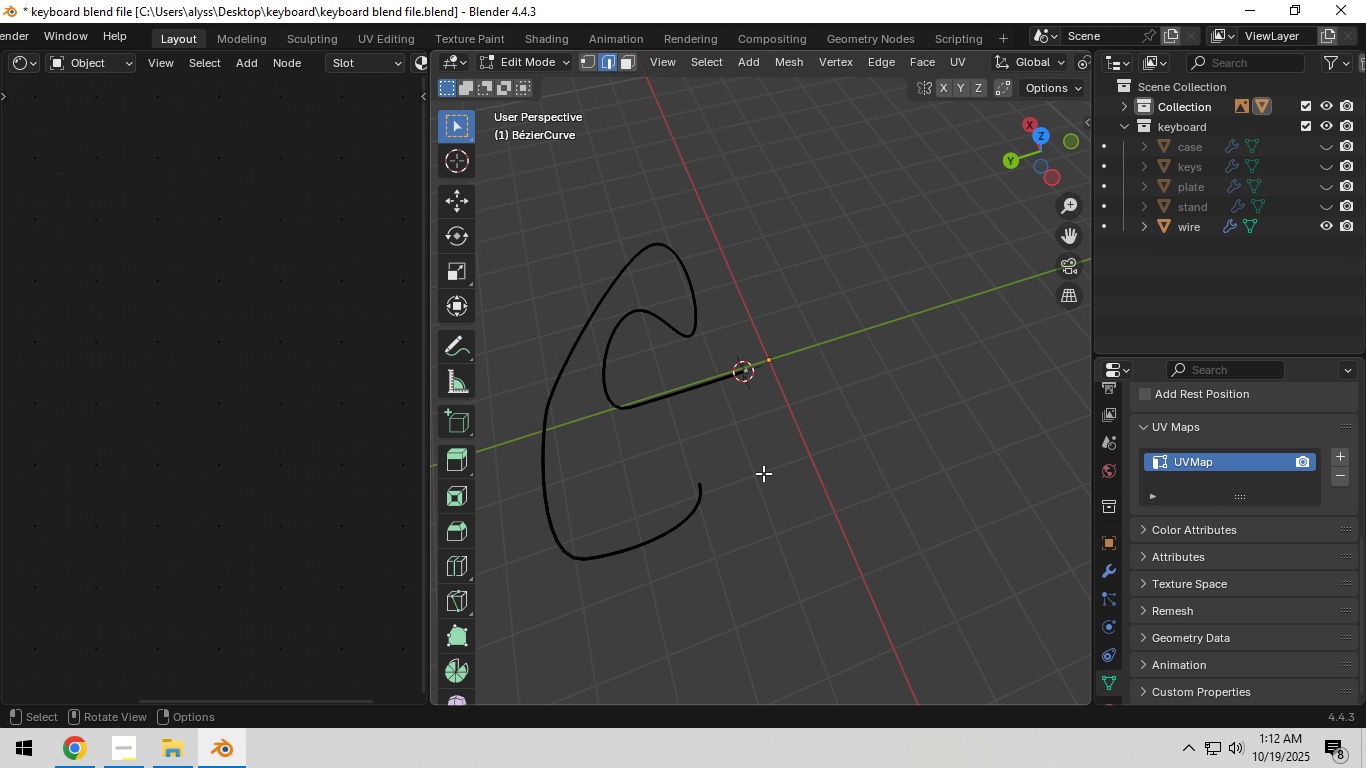 
left_click([802, 470])
 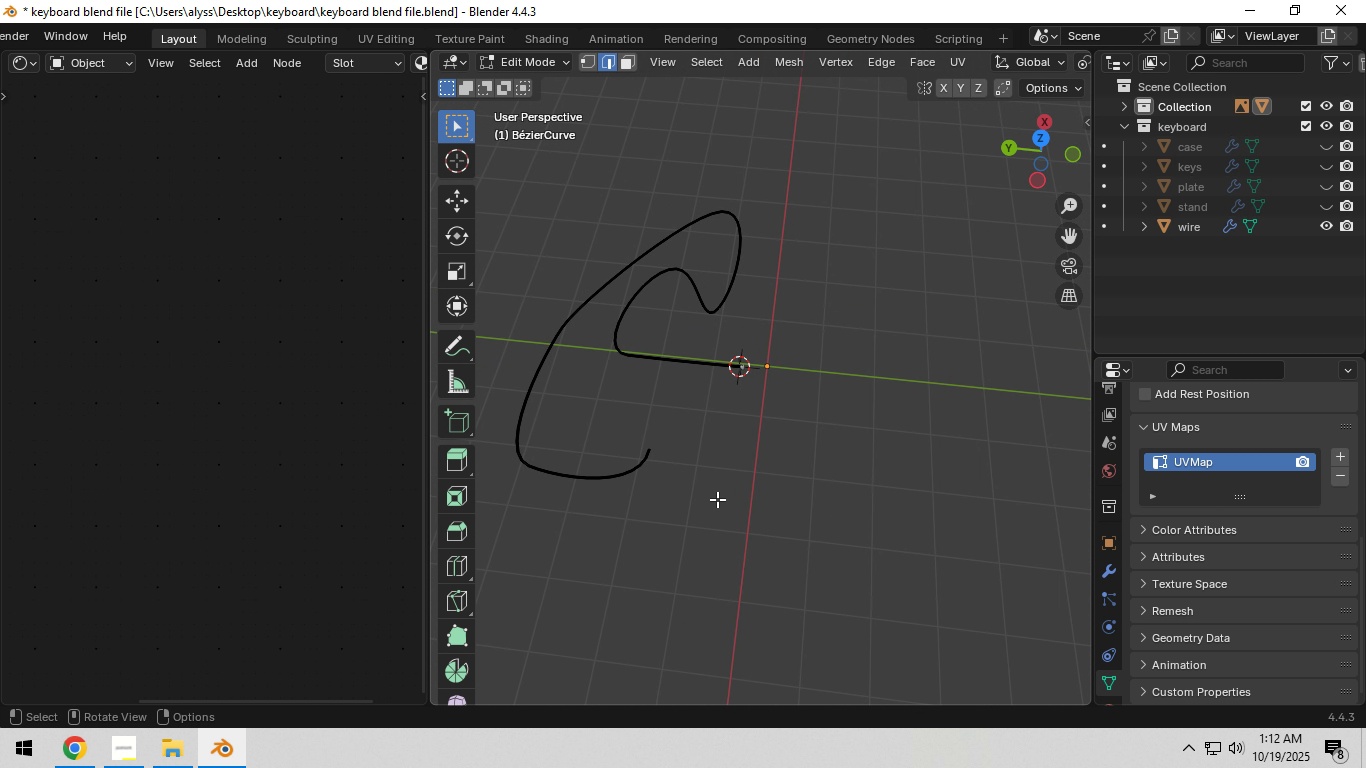 
hold_key(key=ShiftLeft, duration=0.31)
 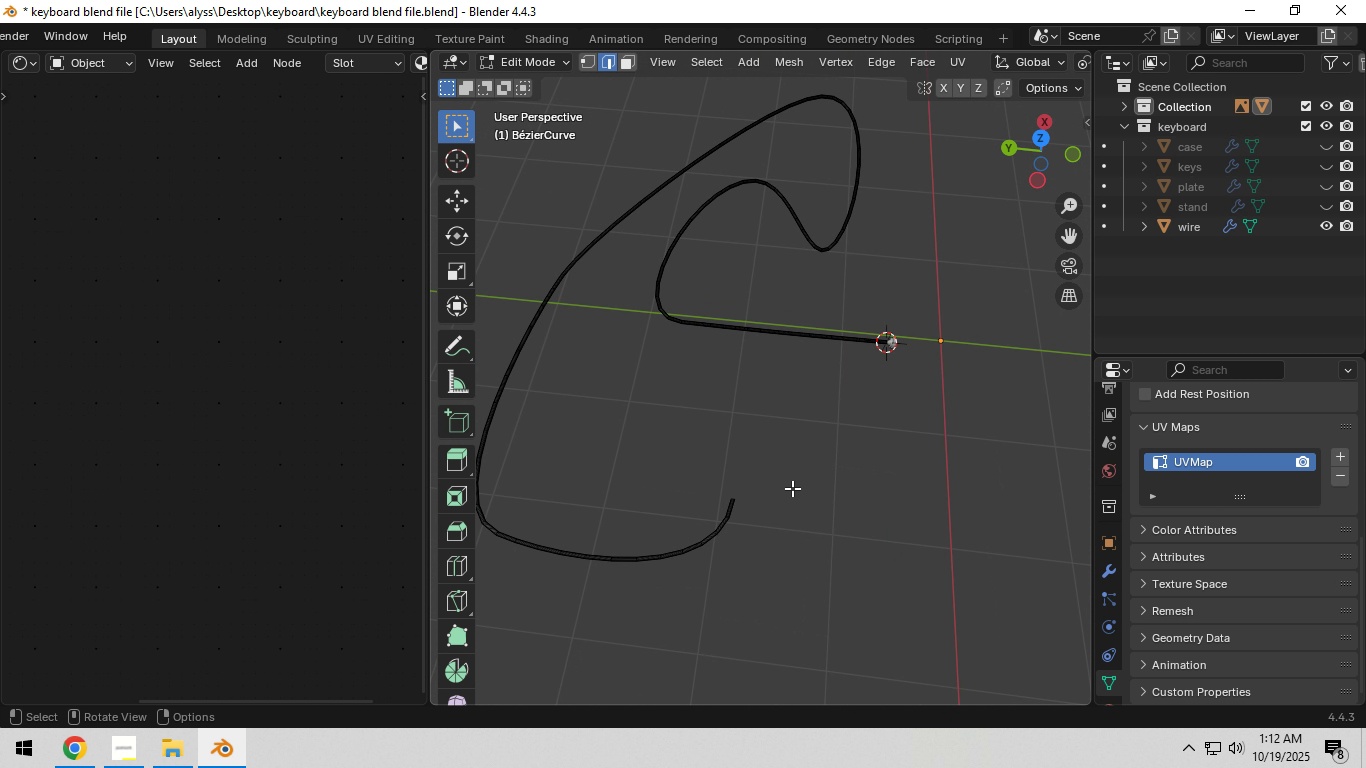 
scroll: coordinate [790, 490], scroll_direction: up, amount: 6.0
 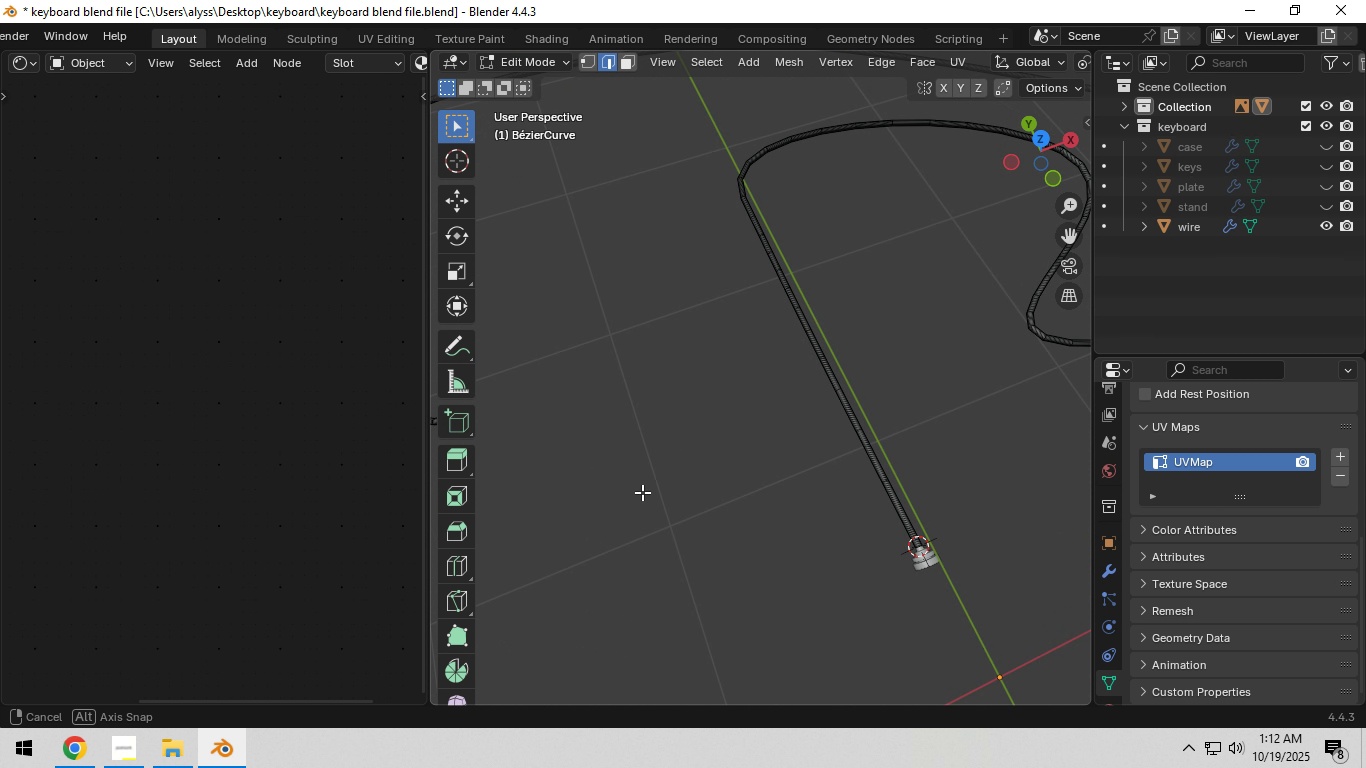 
hold_key(key=ShiftLeft, duration=0.56)
 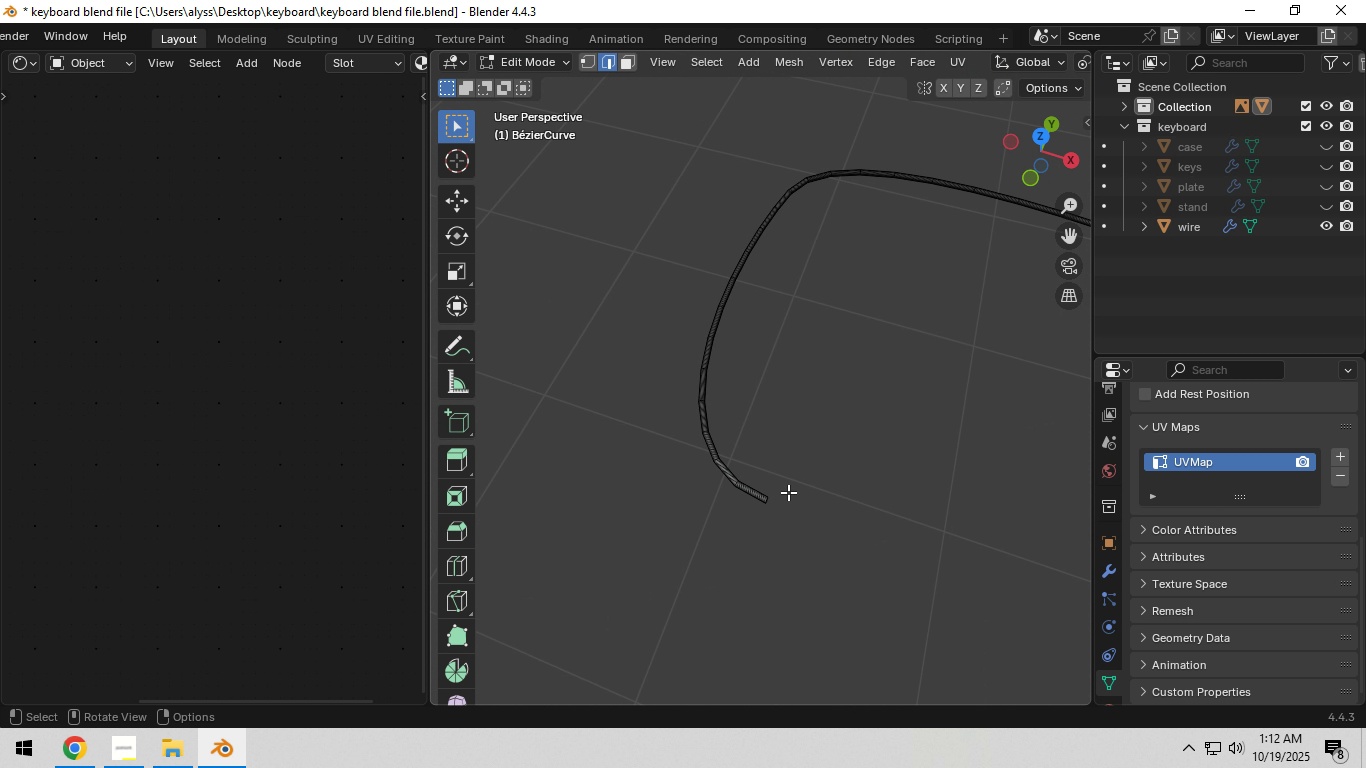 
scroll: coordinate [790, 492], scroll_direction: up, amount: 4.0
 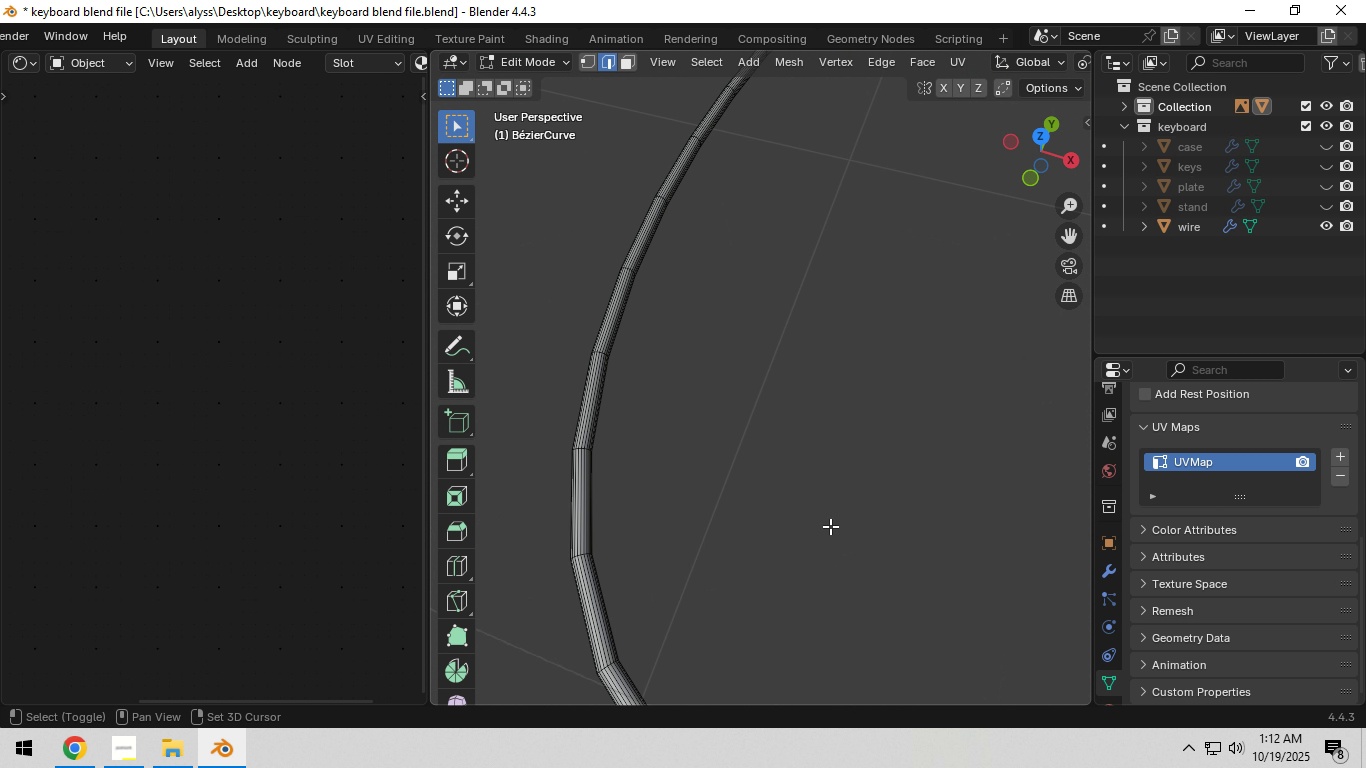 
hold_key(key=ShiftLeft, duration=0.78)
 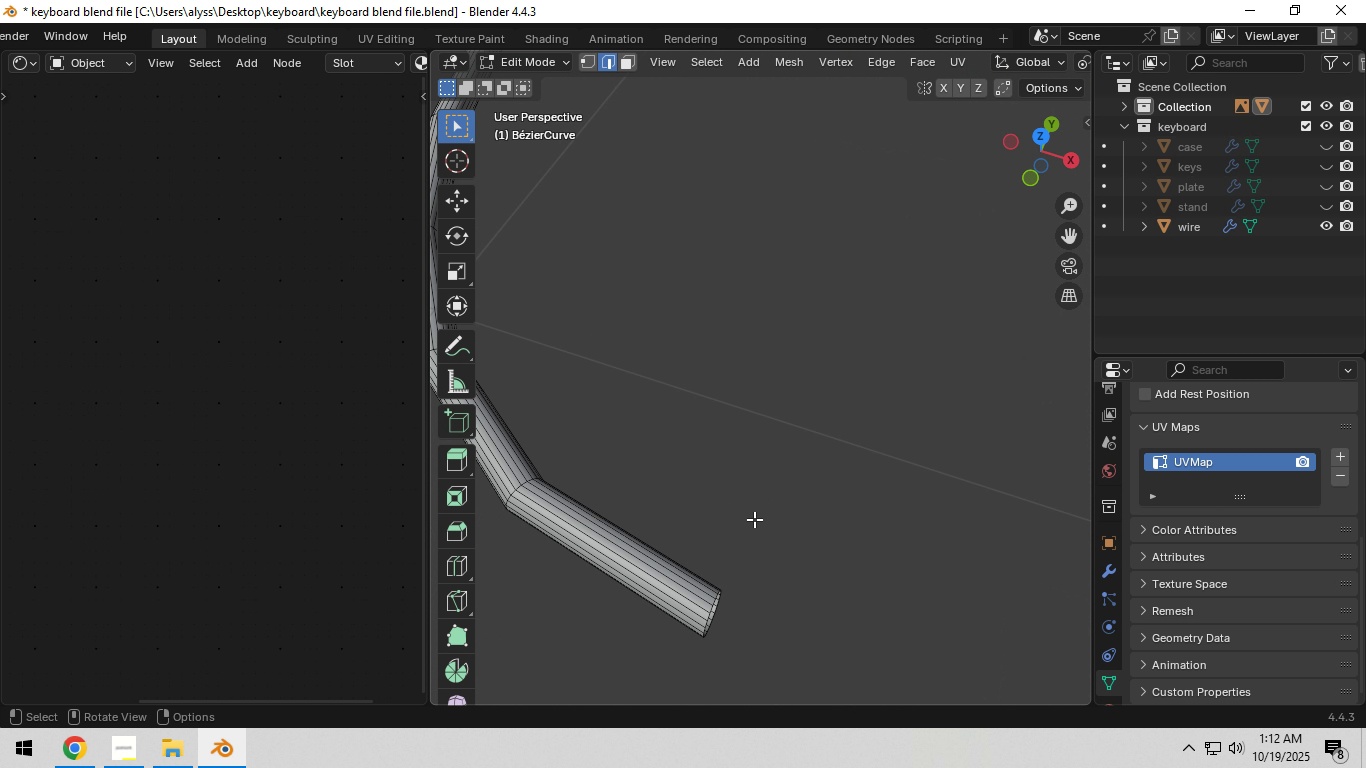 
scroll: coordinate [753, 519], scroll_direction: up, amount: 1.0
 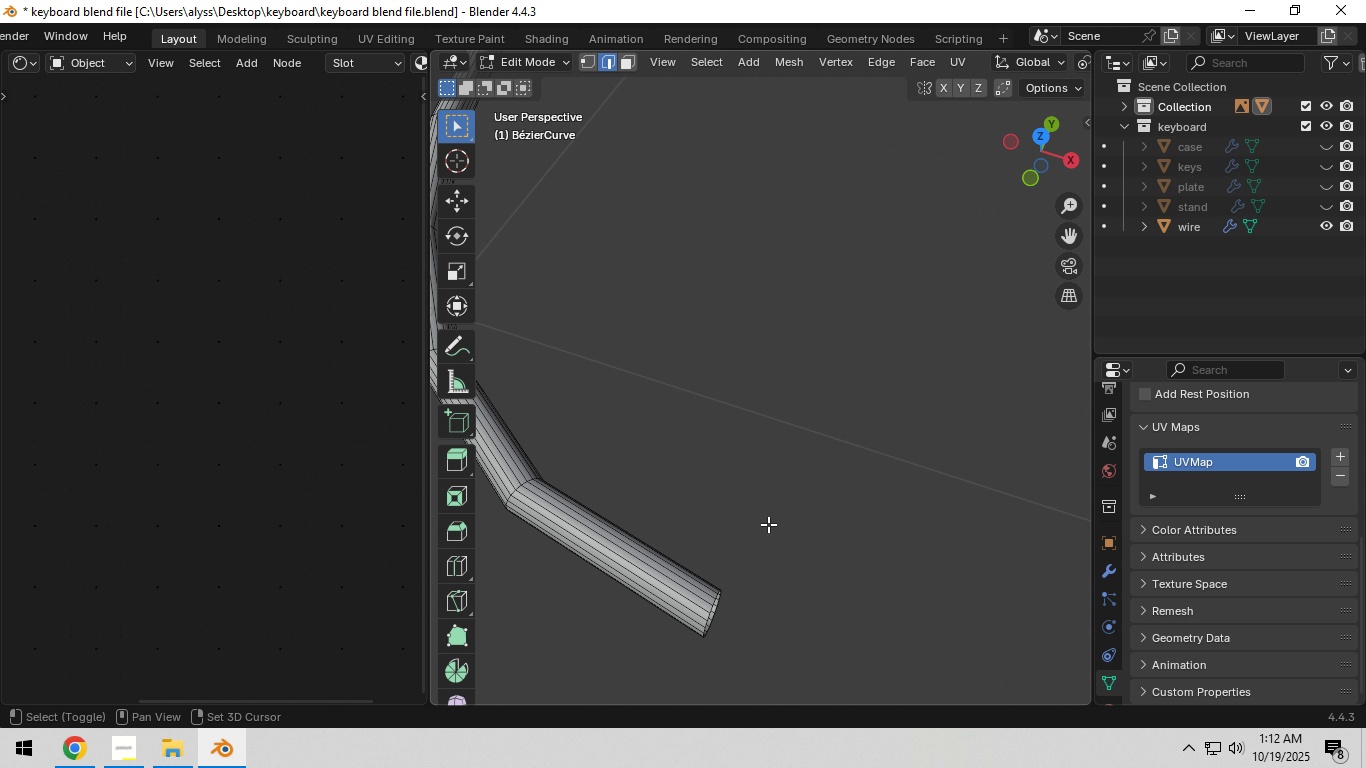 
hold_key(key=ShiftLeft, duration=0.43)
 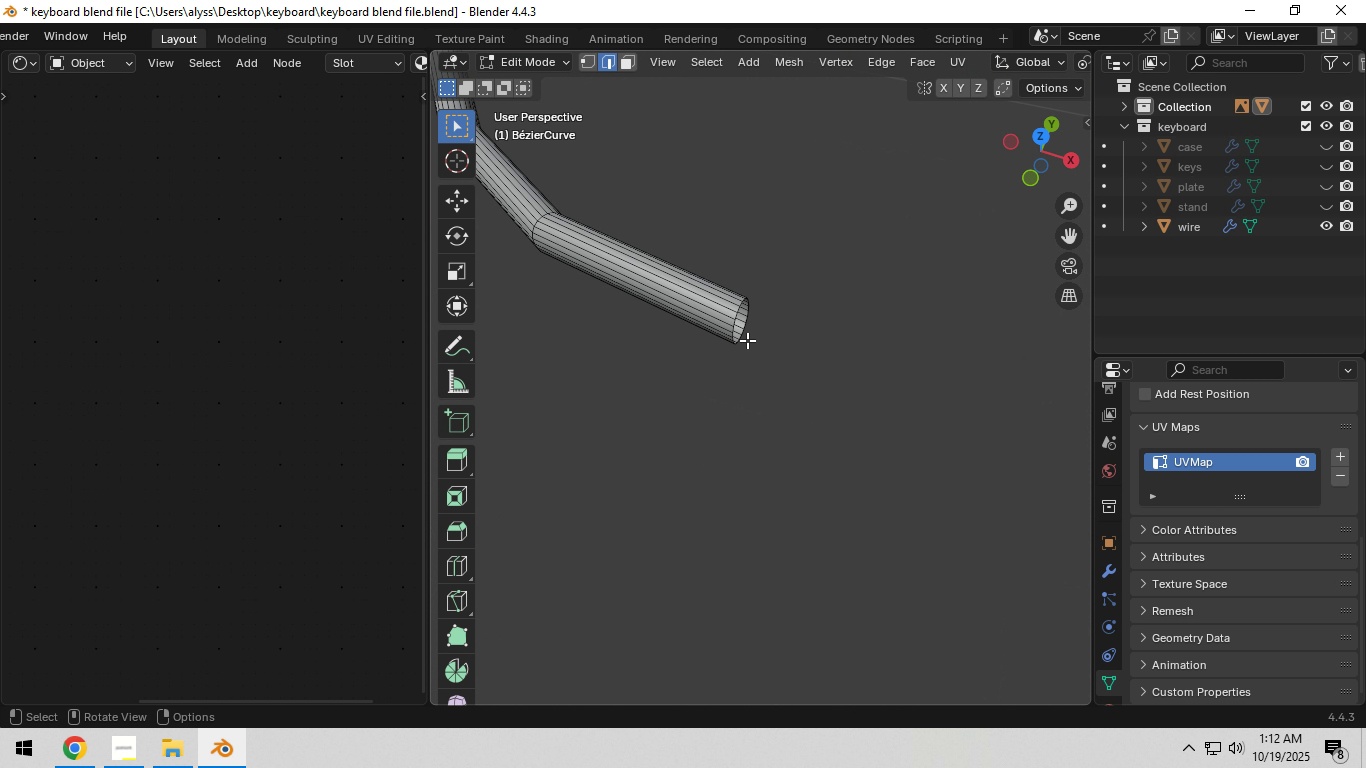 
hold_key(key=AltLeft, duration=0.69)
left_click([742, 338])
 